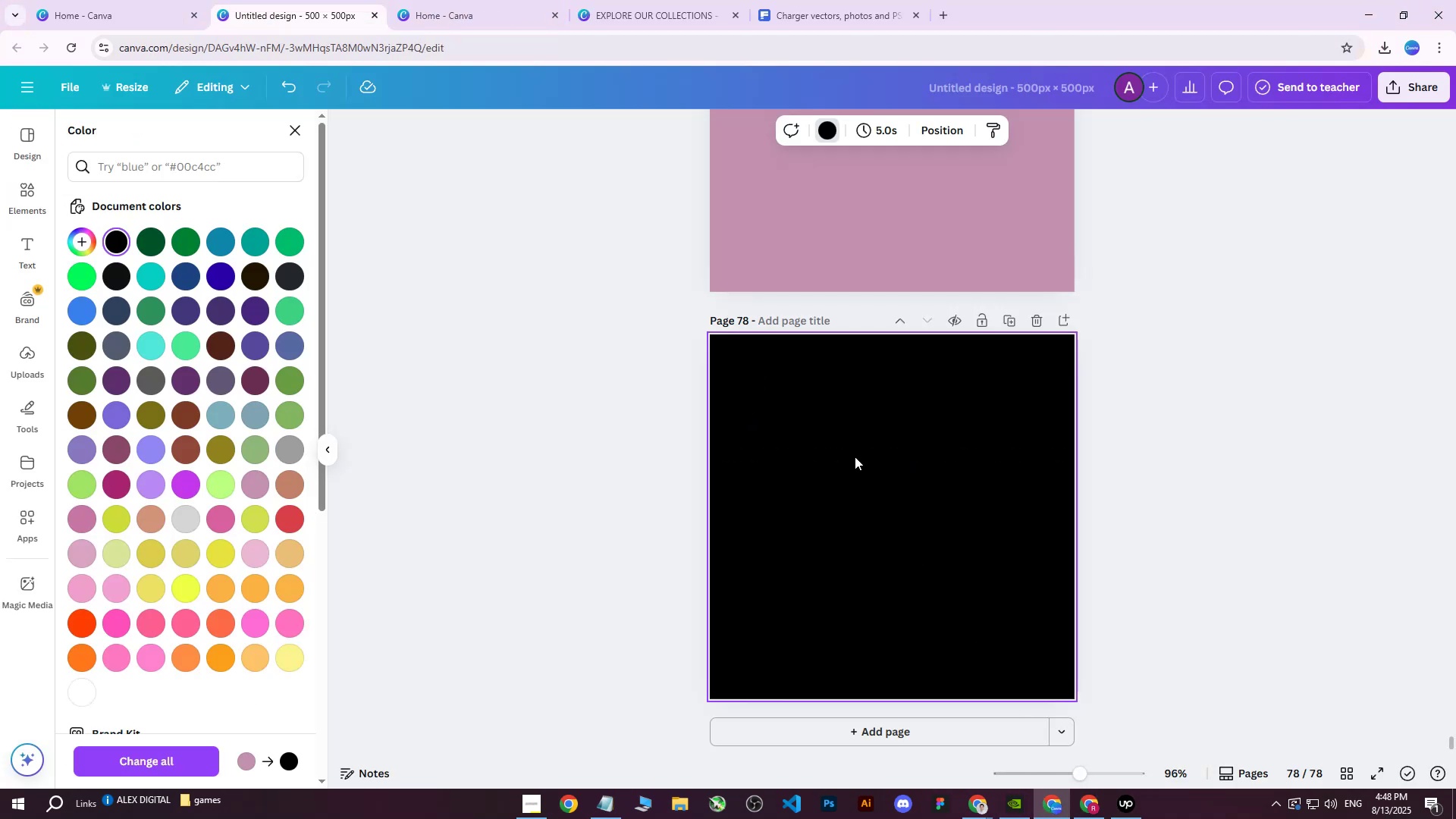 
left_click([22, 185])
 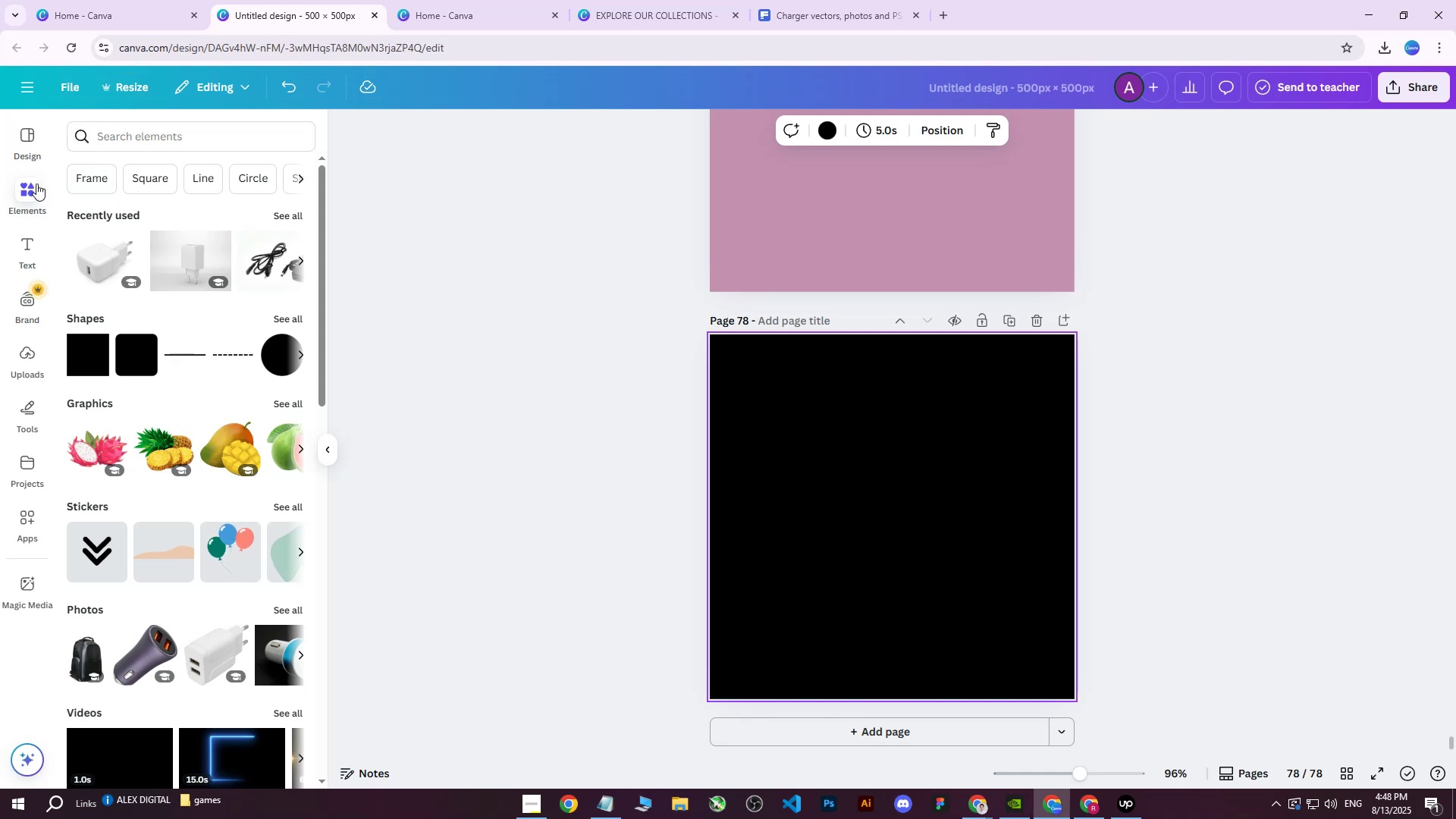 
scroll: coordinate [180, 399], scroll_direction: up, amount: 2.0
 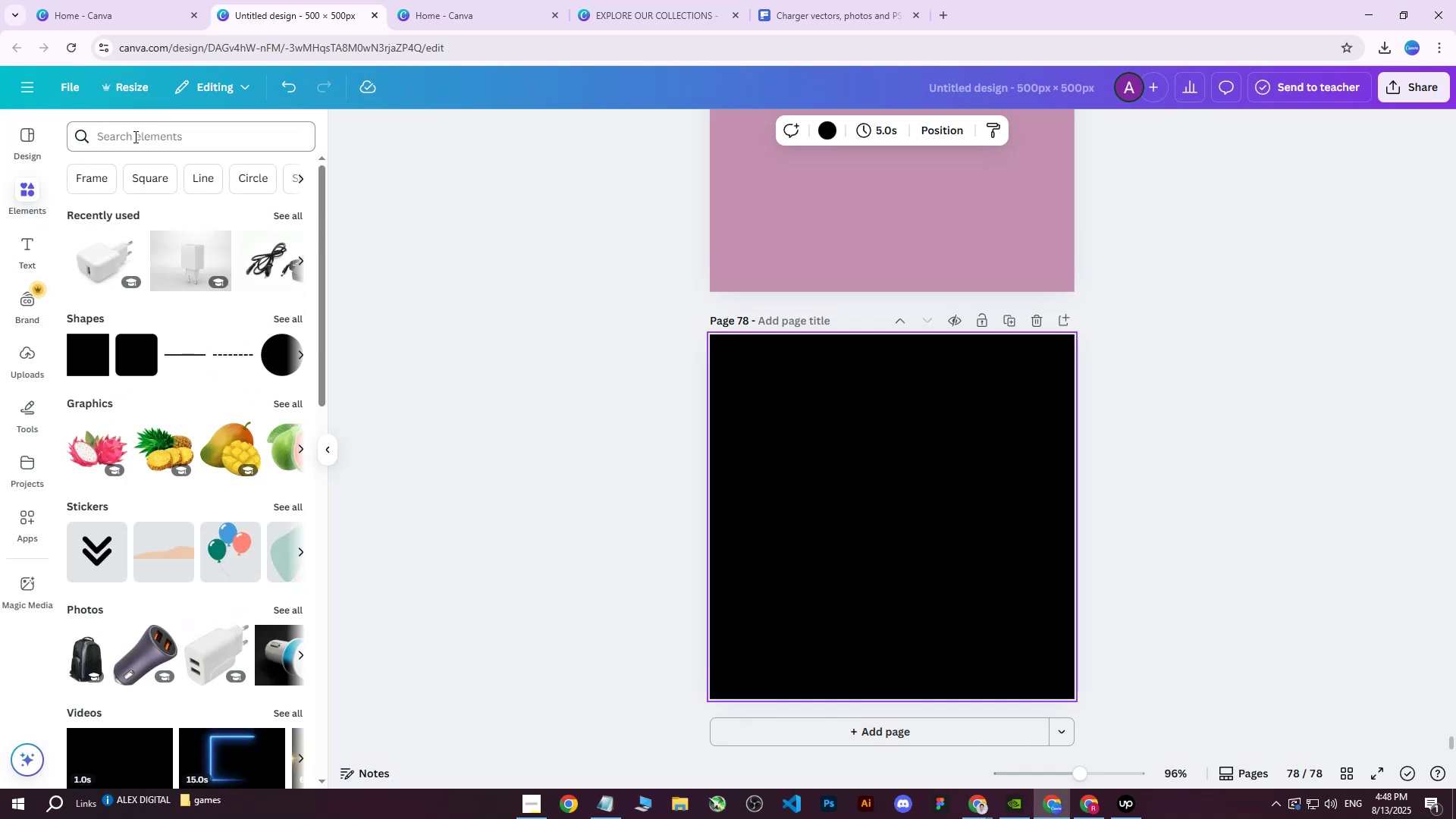 
left_click([33, 143])
 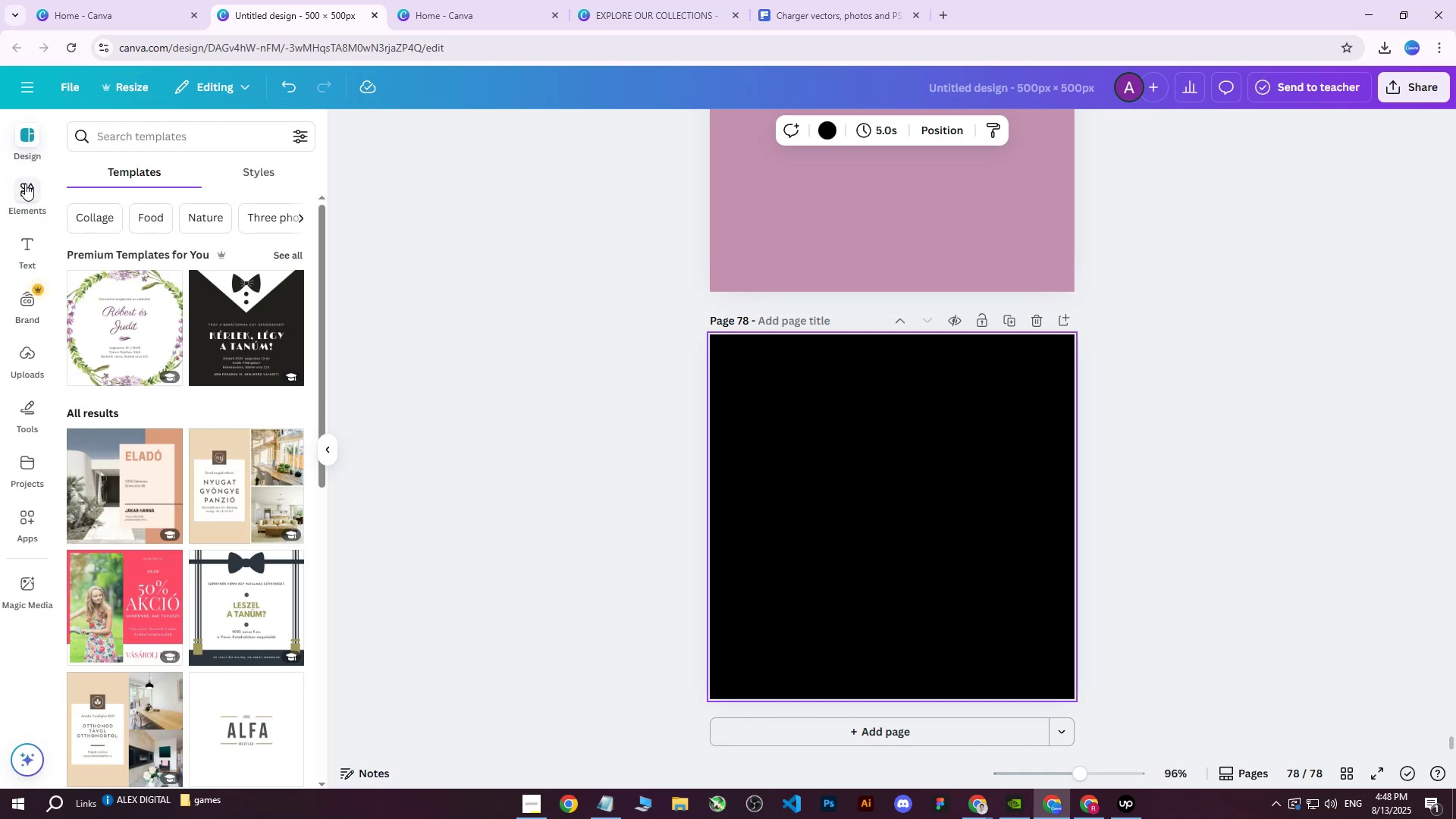 
left_click([35, 268])
 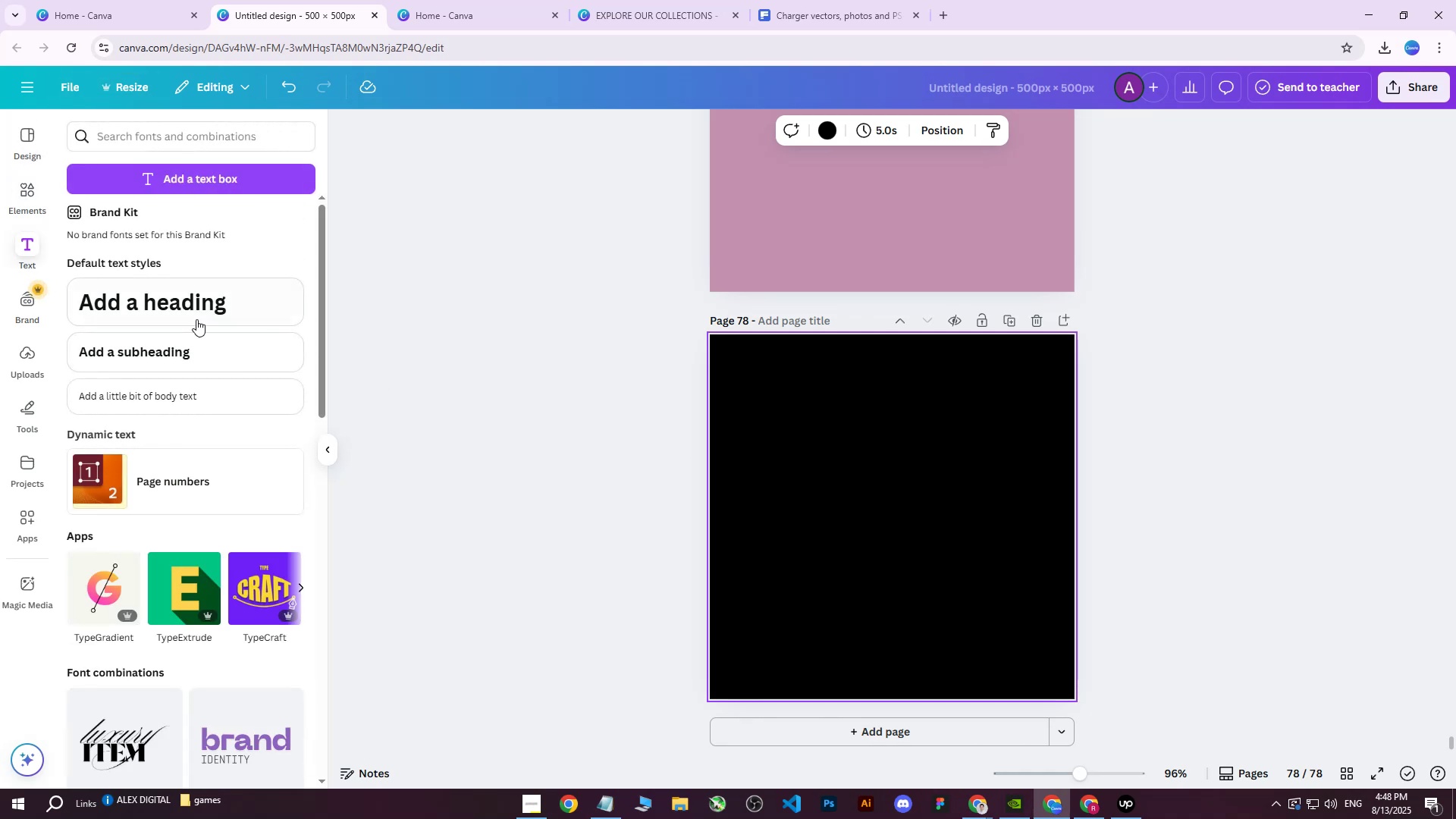 
left_click([185, 301])
 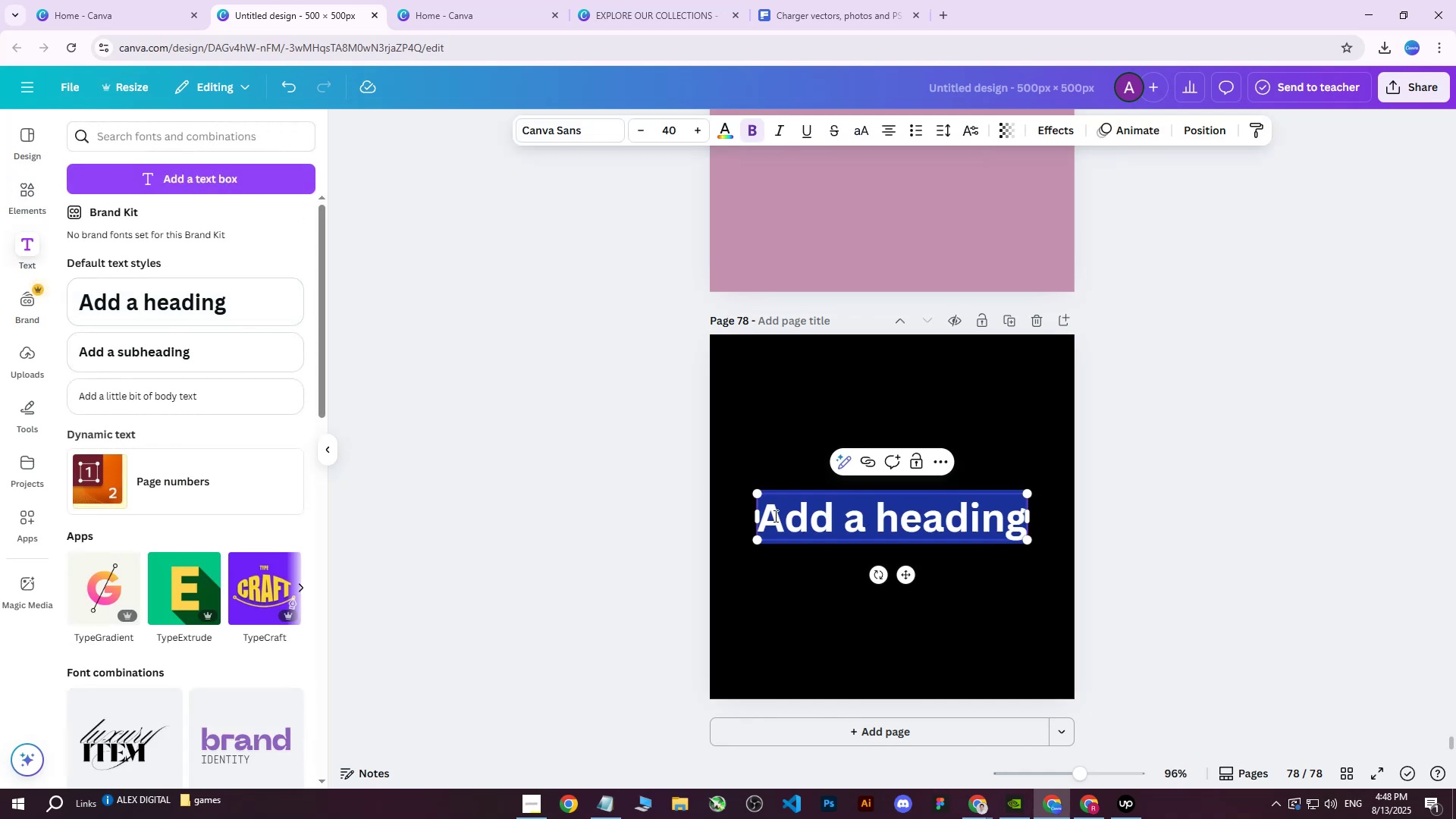 
type(REVENGER X)
 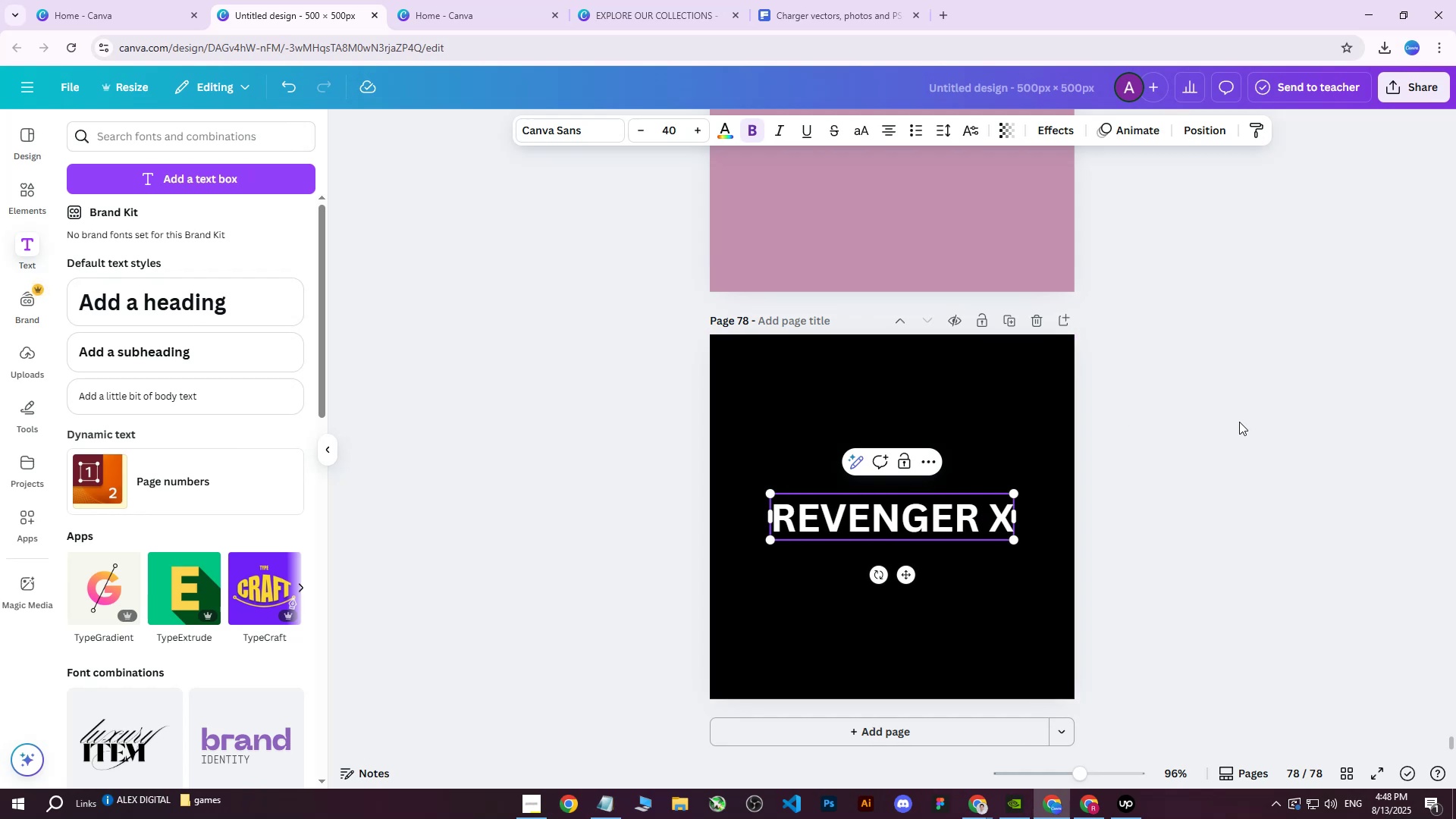 
double_click([883, 518])
 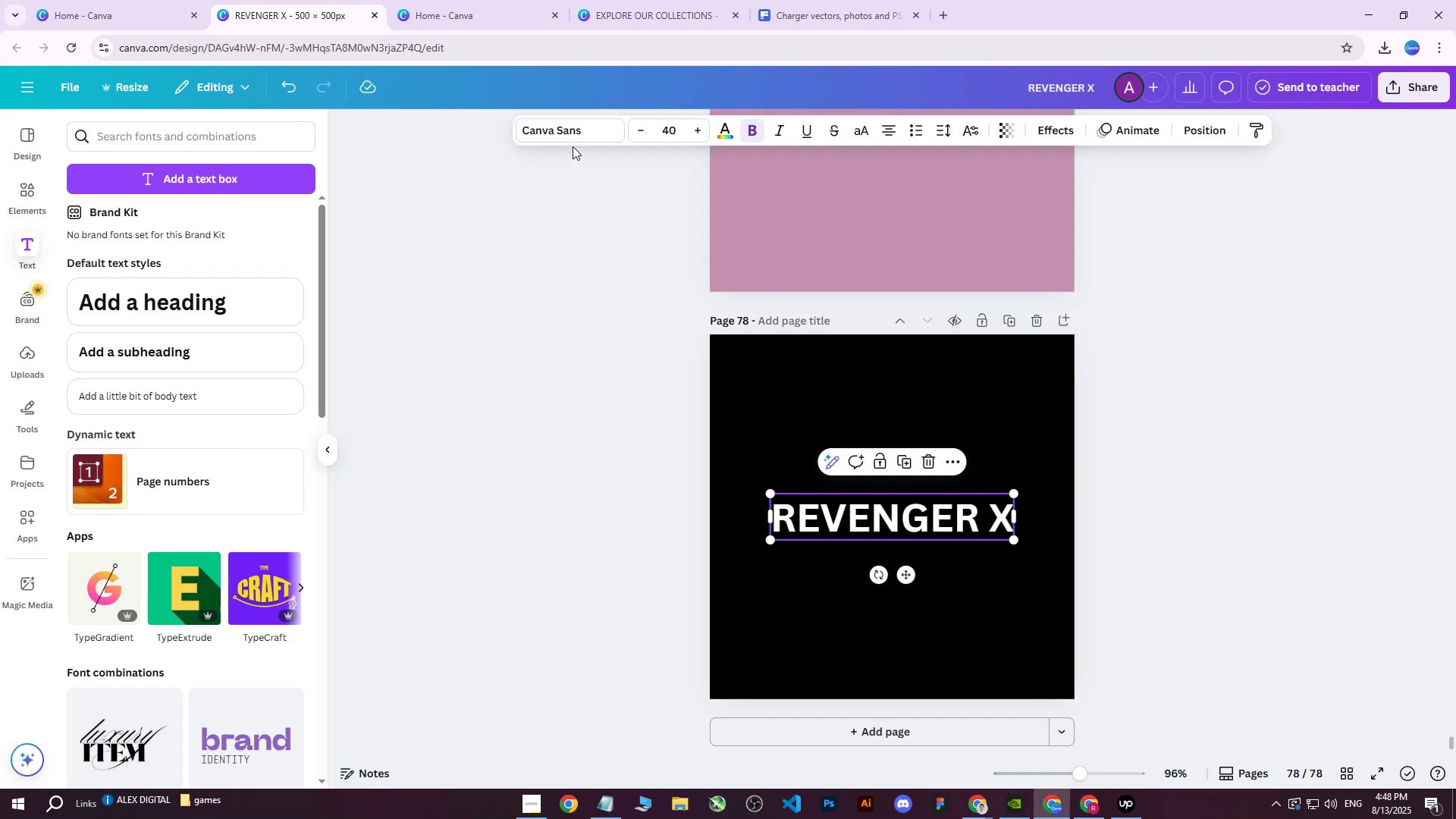 
left_click([572, 140])
 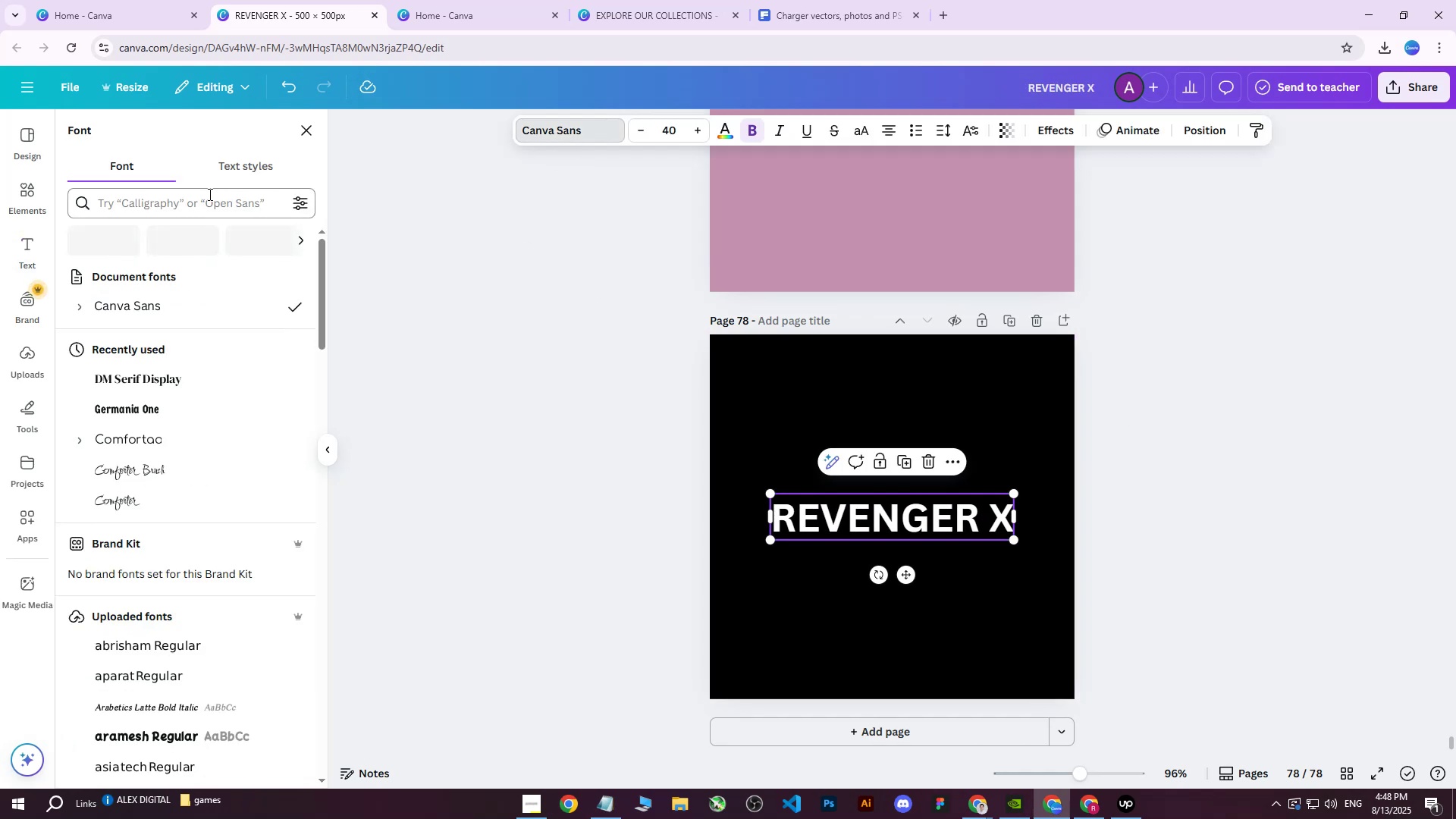 
left_click([199, 194])
 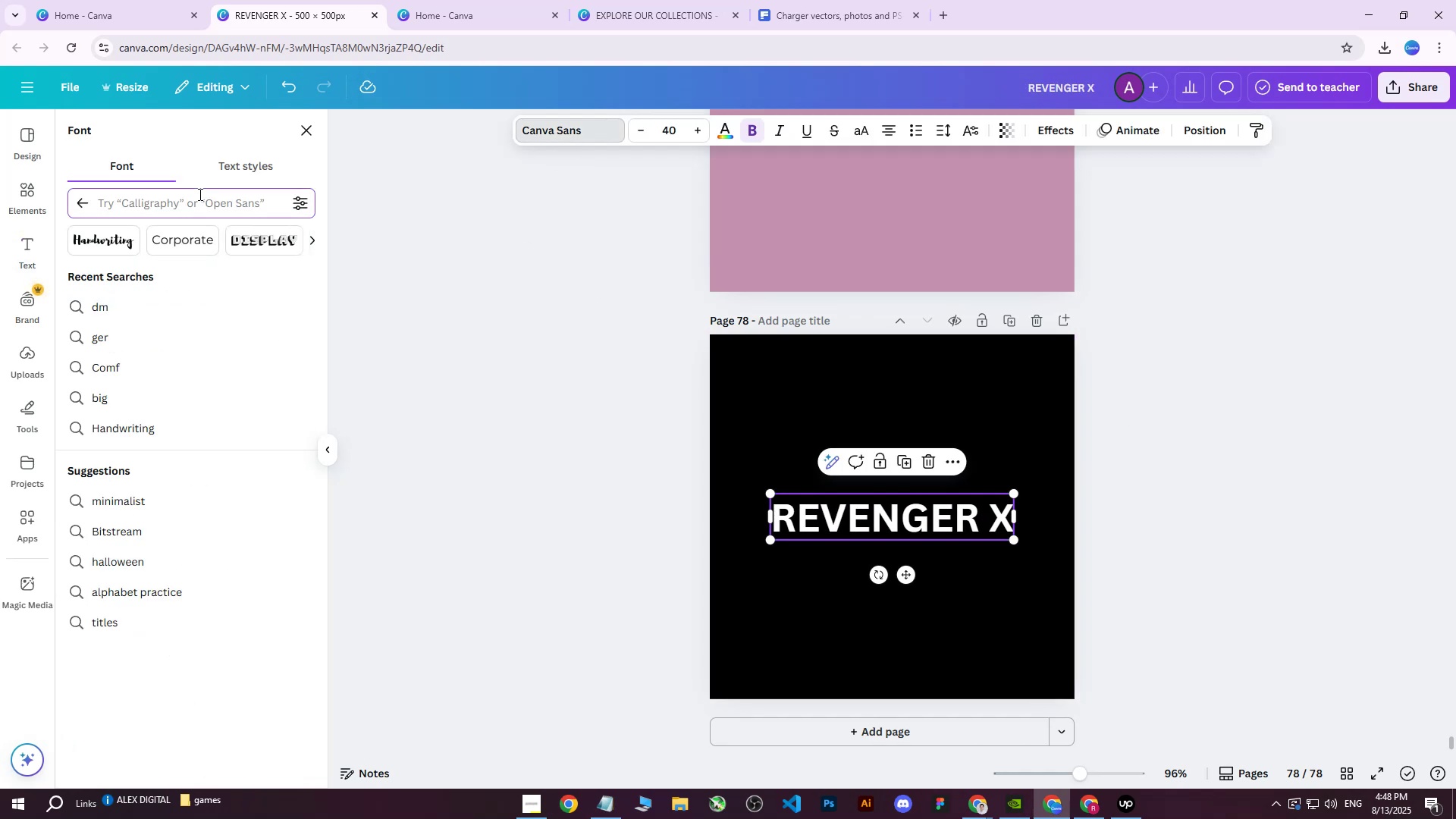 
type(UNbub)
key(Backspace)
type(b)
key(Backspace)
type(nbounderd)
key(Backspace)
key(Backspace)
type(d)
 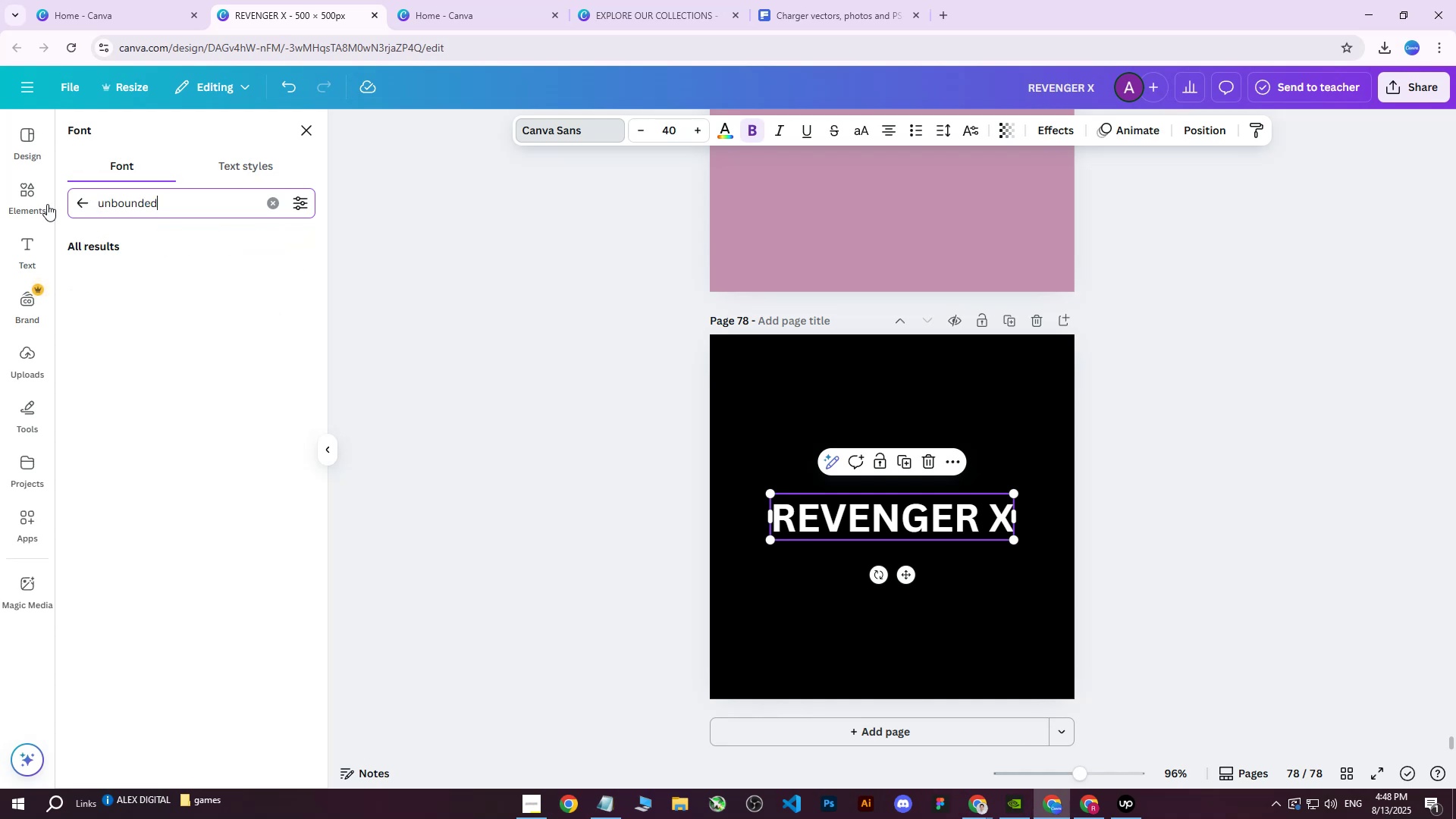 
left_click_drag(start_coordinate=[138, 201], to_coordinate=[48, 205])
 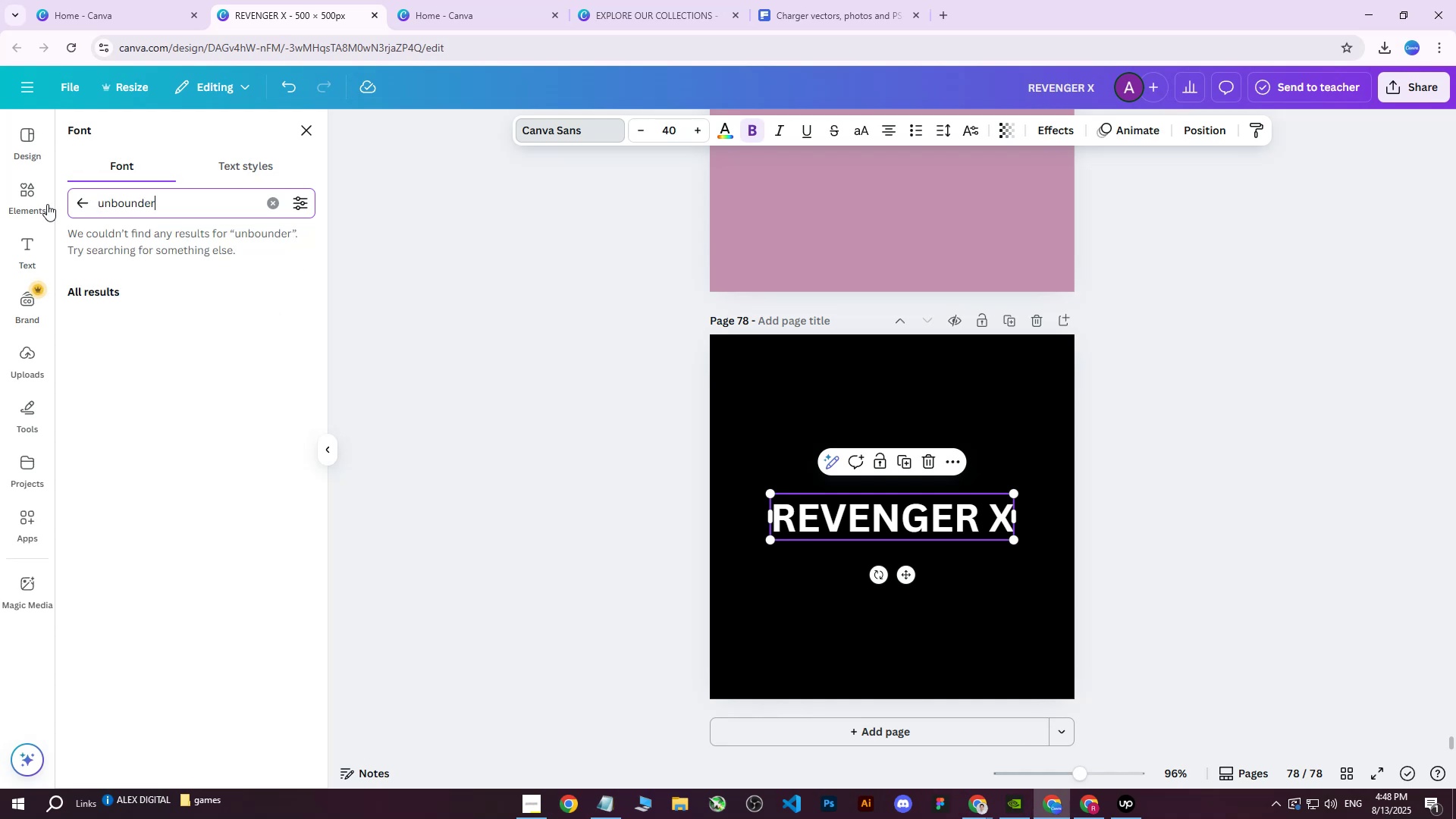 
left_click_drag(start_coordinate=[211, 202], to_coordinate=[70, 200])
 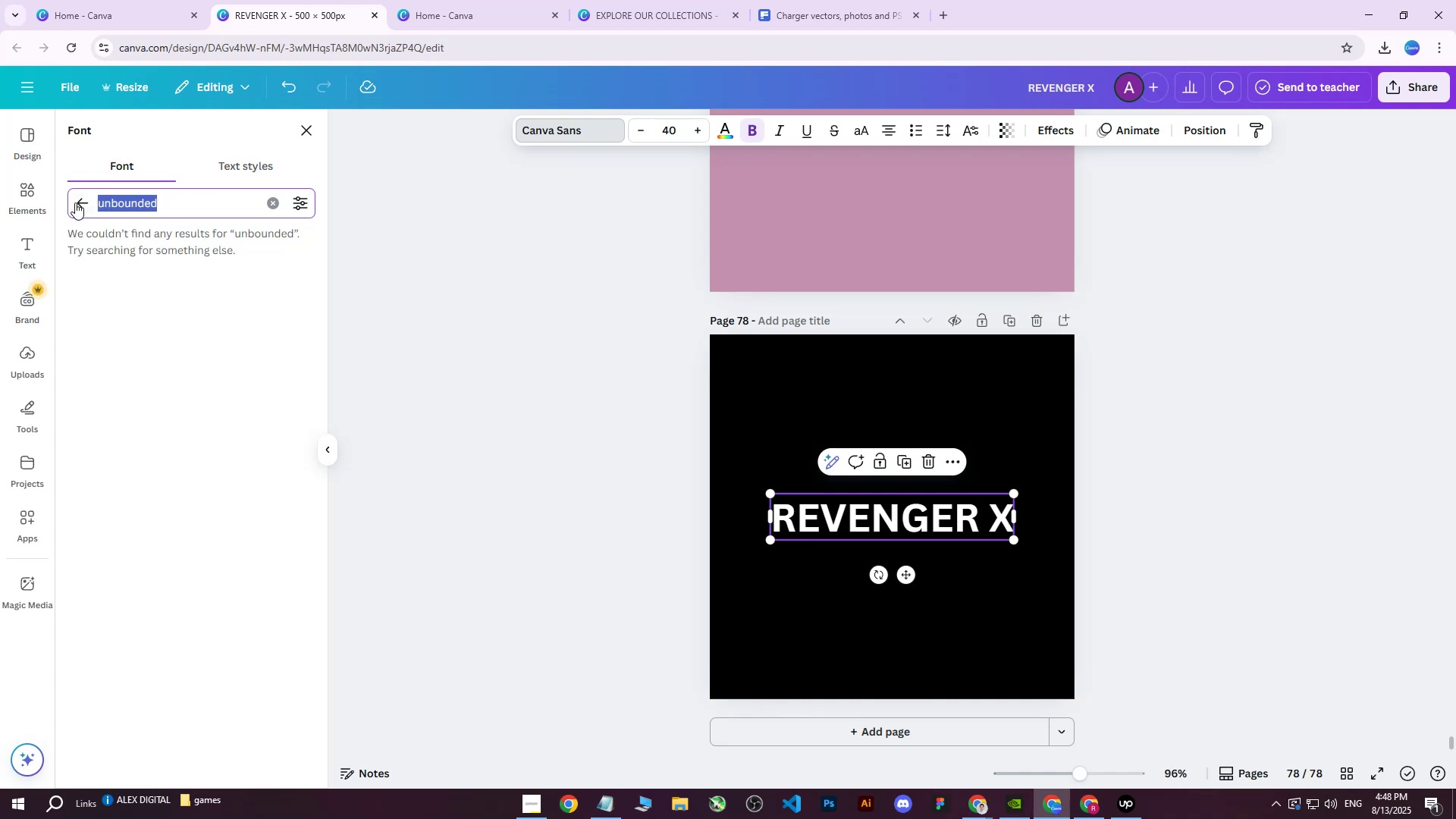 
left_click([75, 202])
 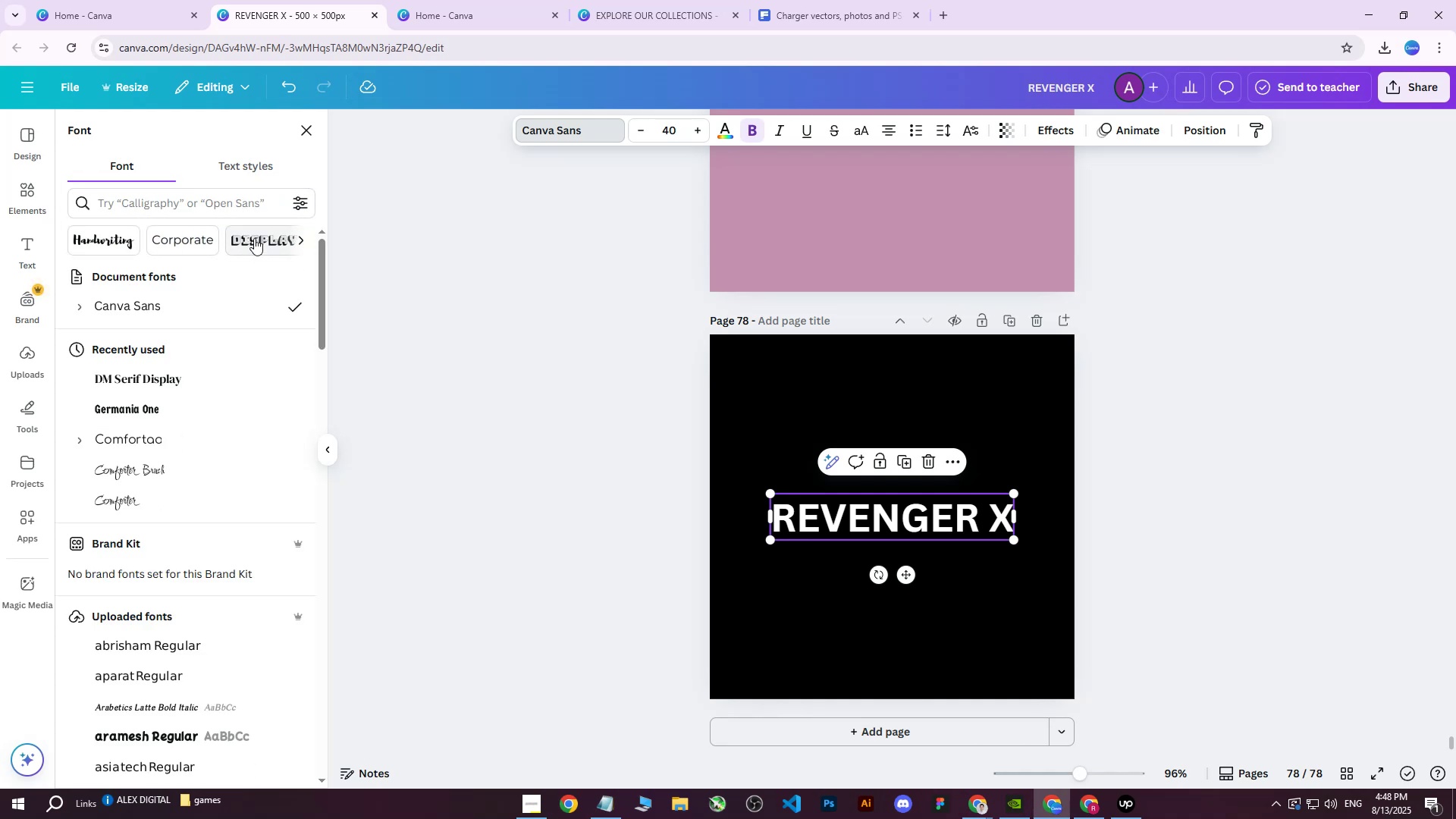 
left_click([268, 238])
 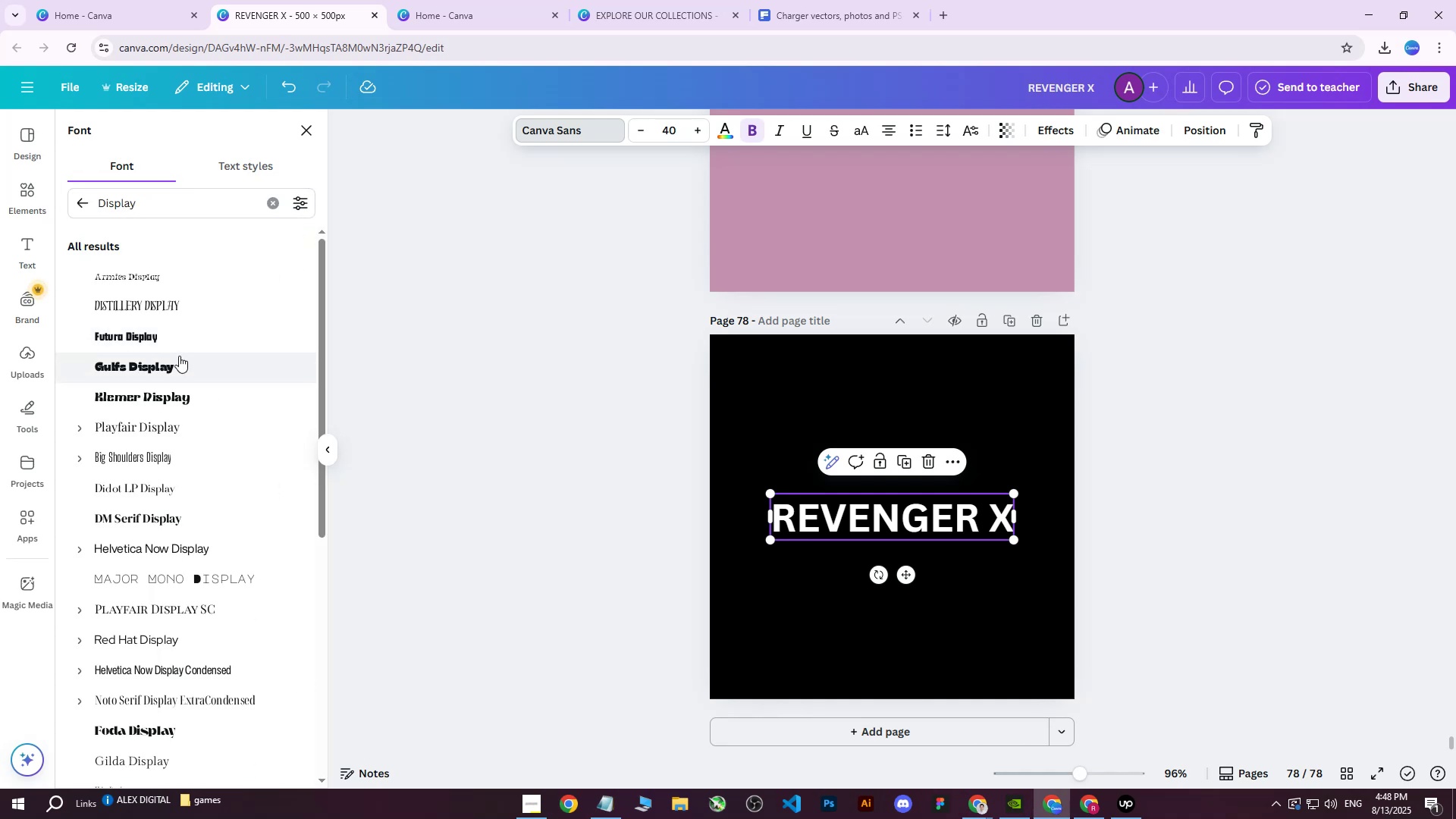 
left_click([177, 339])
 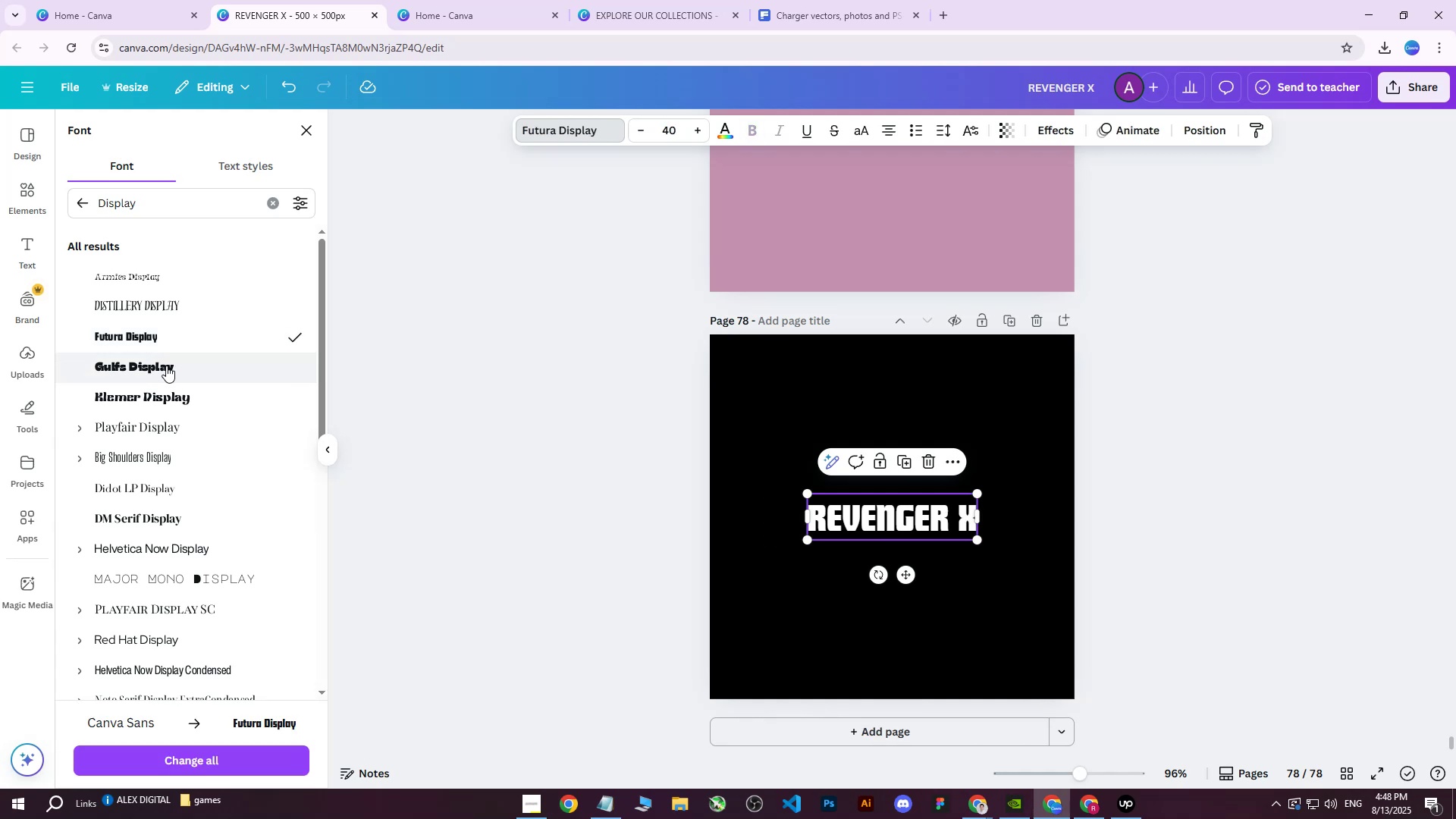 
left_click([166, 366])
 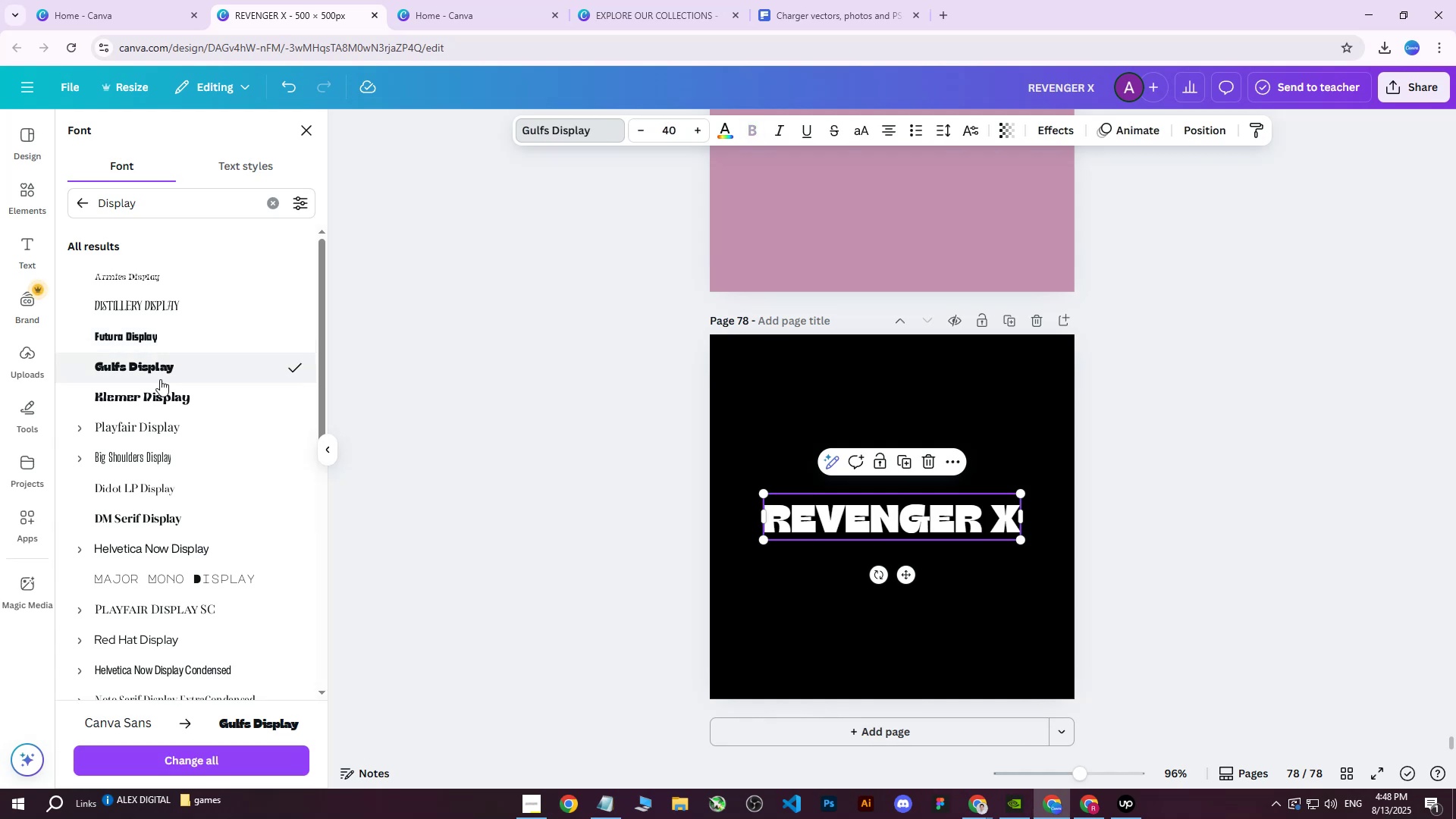 
left_click([152, 394])
 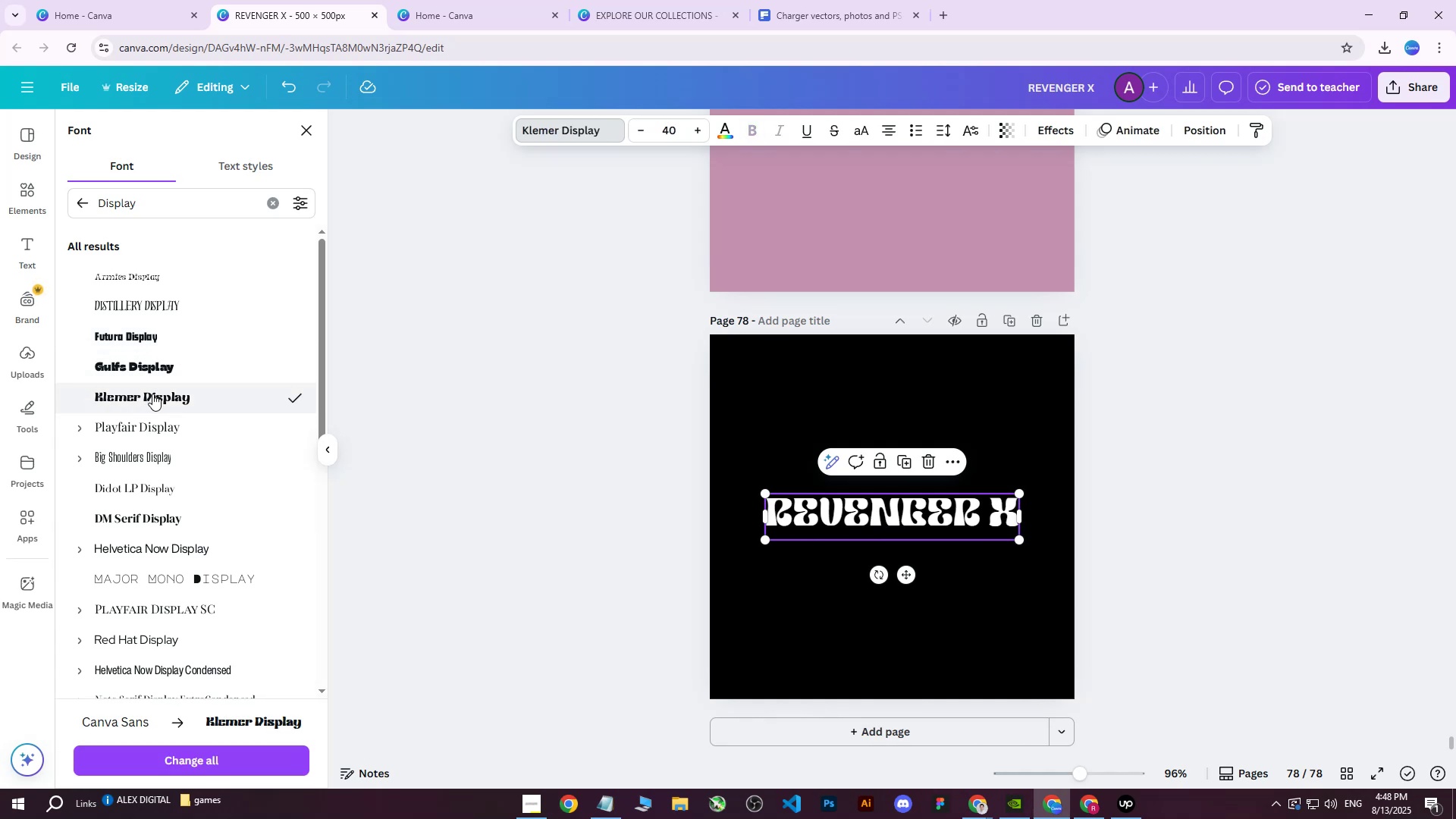 
scroll: coordinate [163, 387], scroll_direction: down, amount: 2.0
 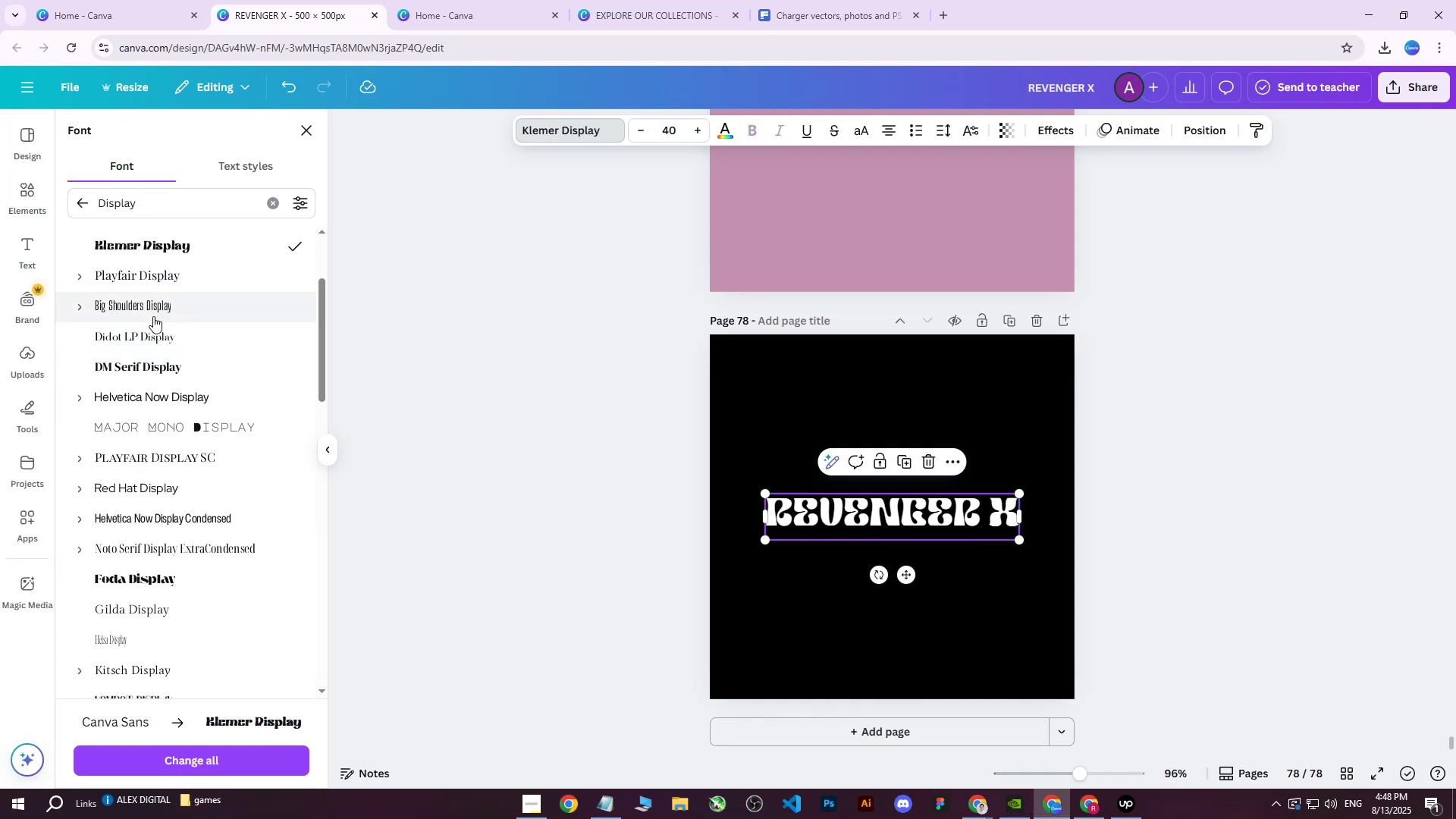 
left_click([141, 377])
 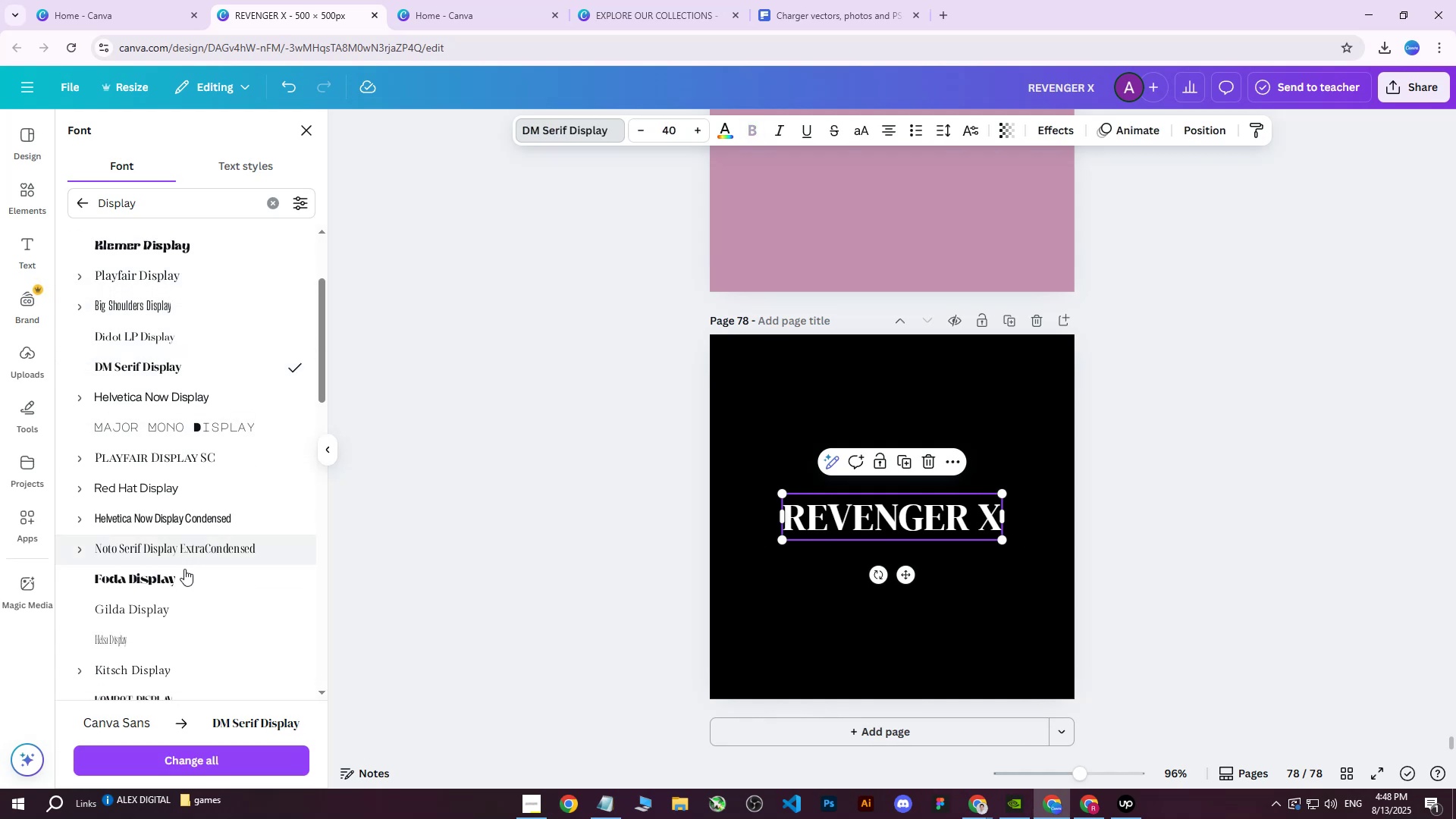 
left_click([181, 573])
 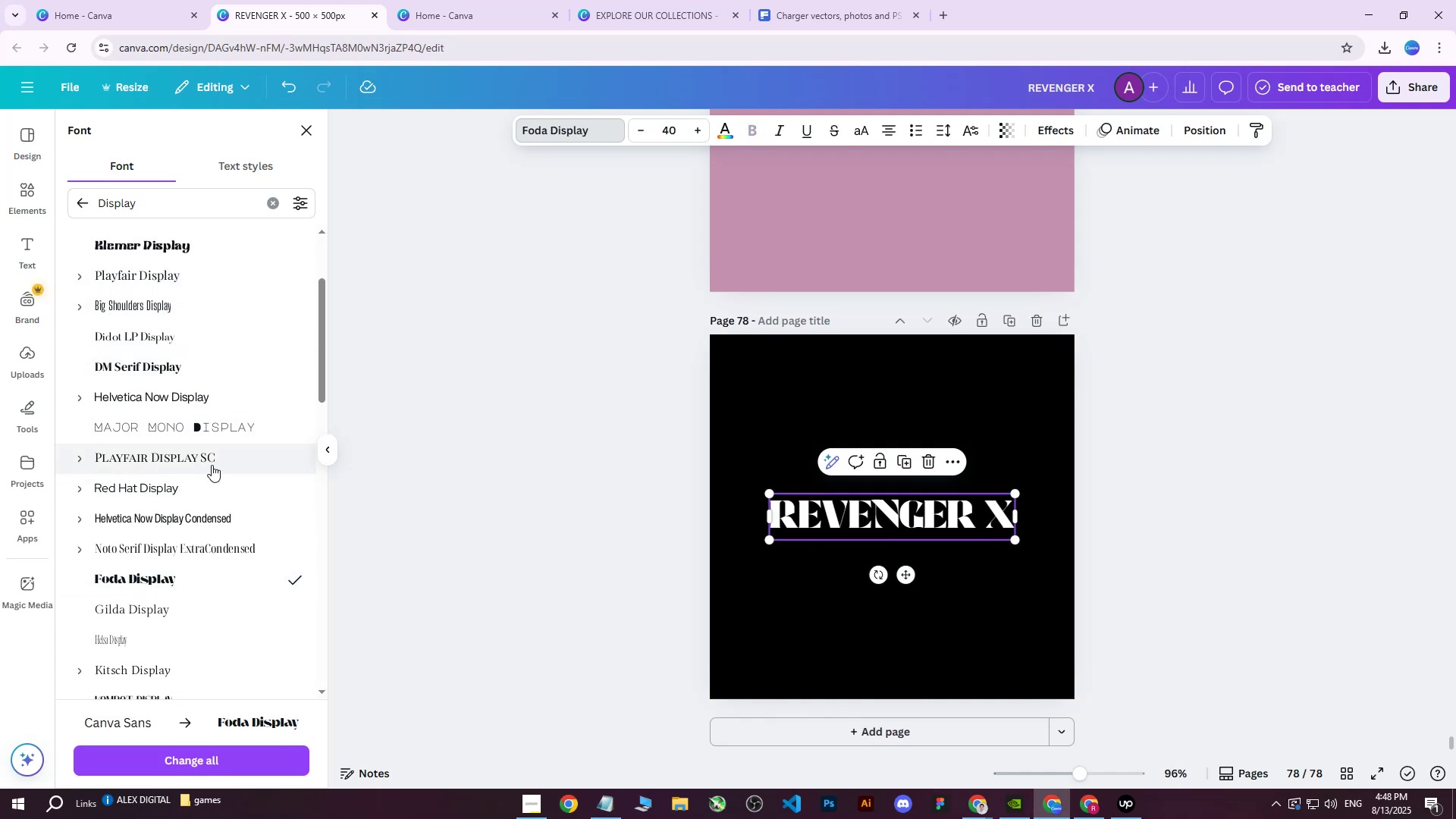 
scroll: coordinate [218, 466], scroll_direction: down, amount: 4.0
 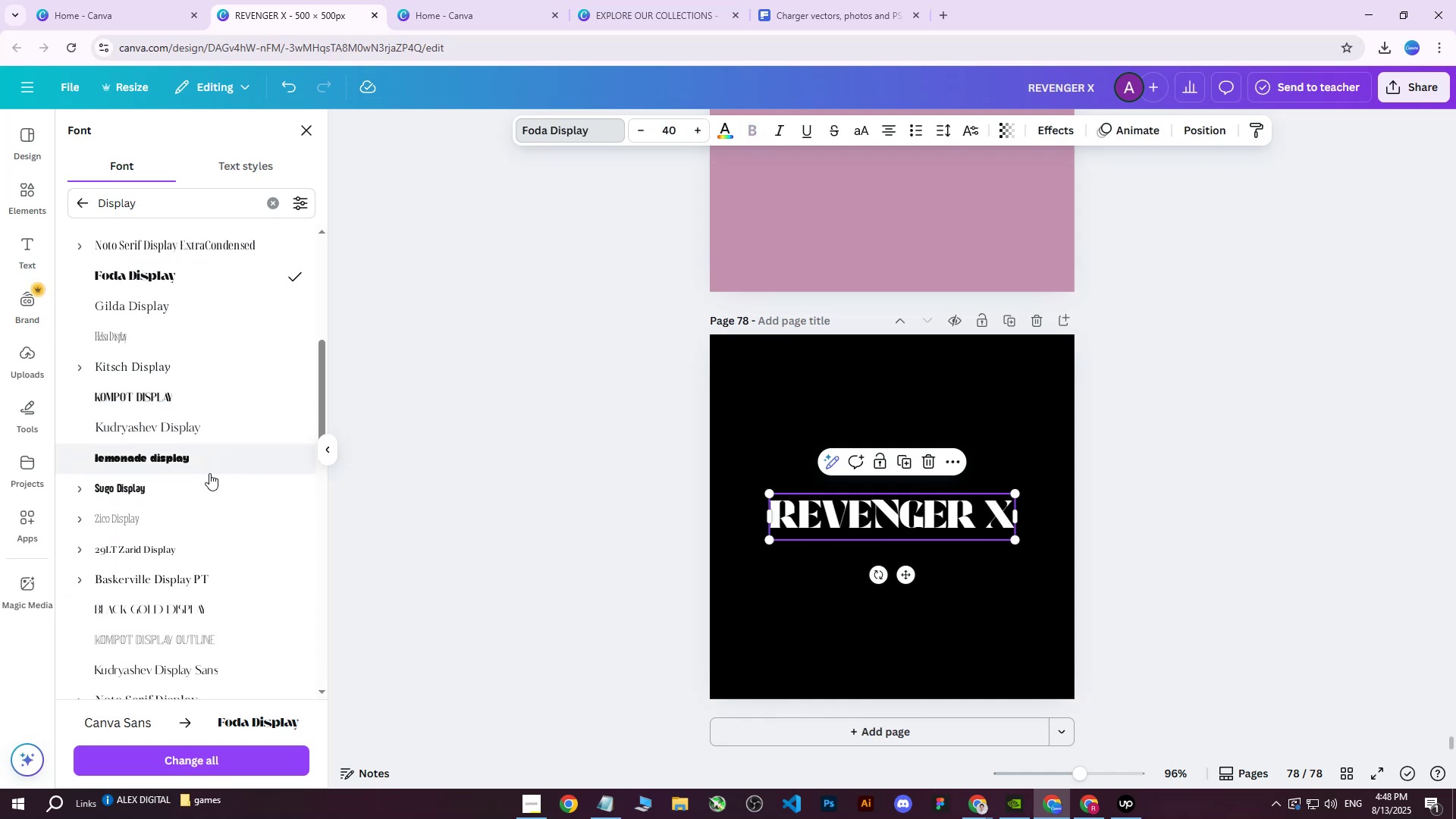 
left_click([196, 458])
 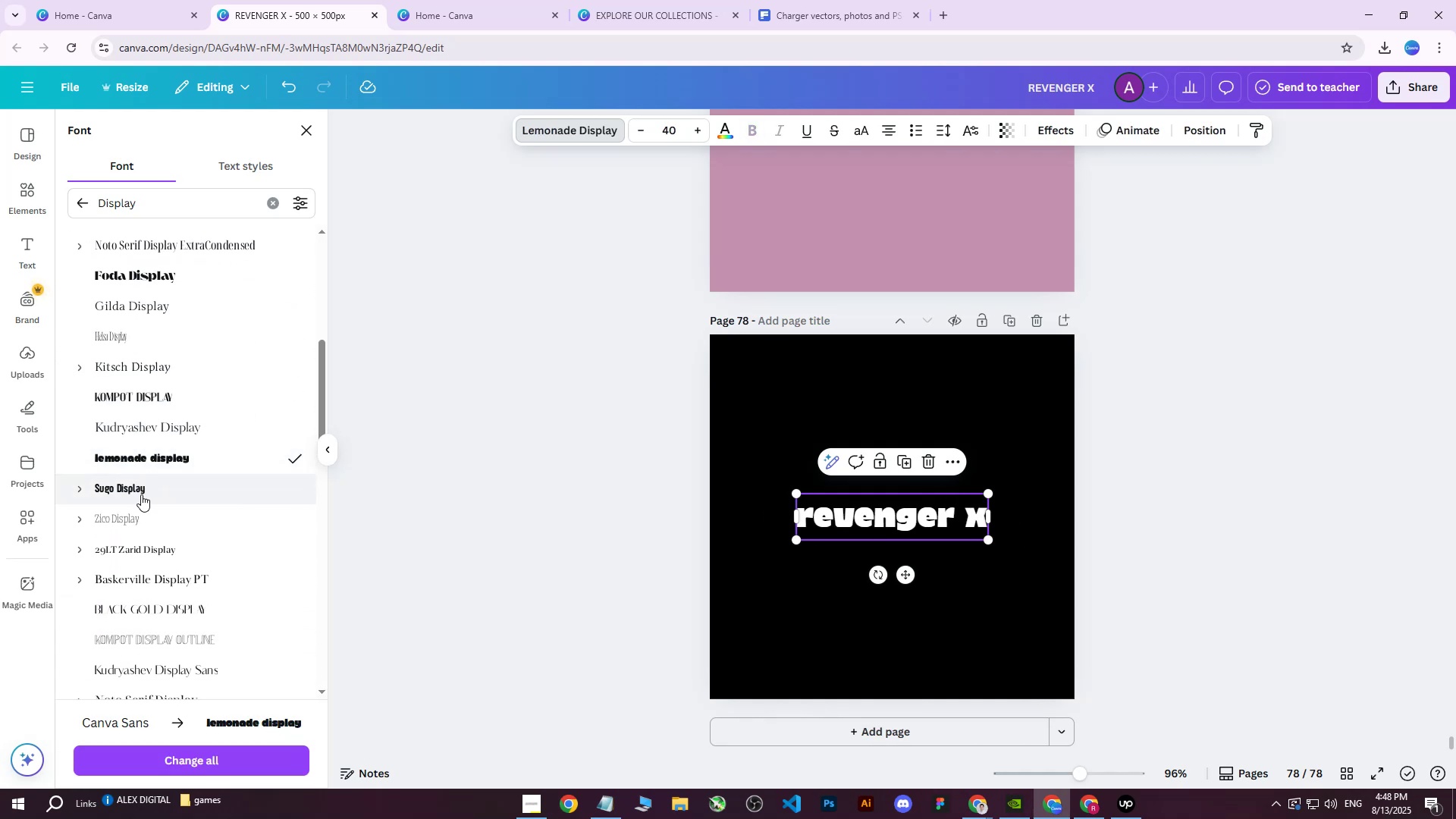 
left_click([141, 494])
 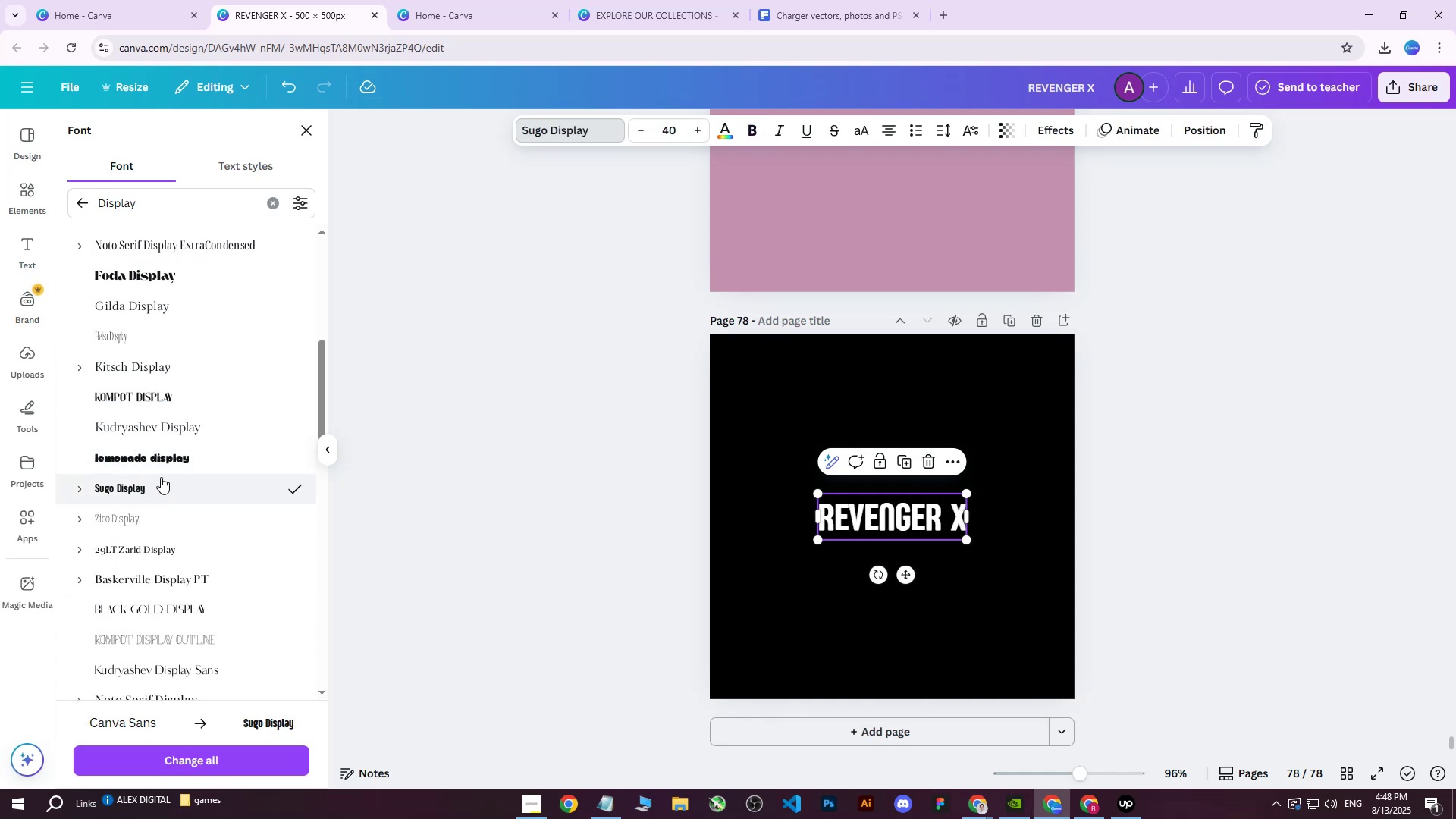 
scroll: coordinate [184, 472], scroll_direction: down, amount: 4.0
 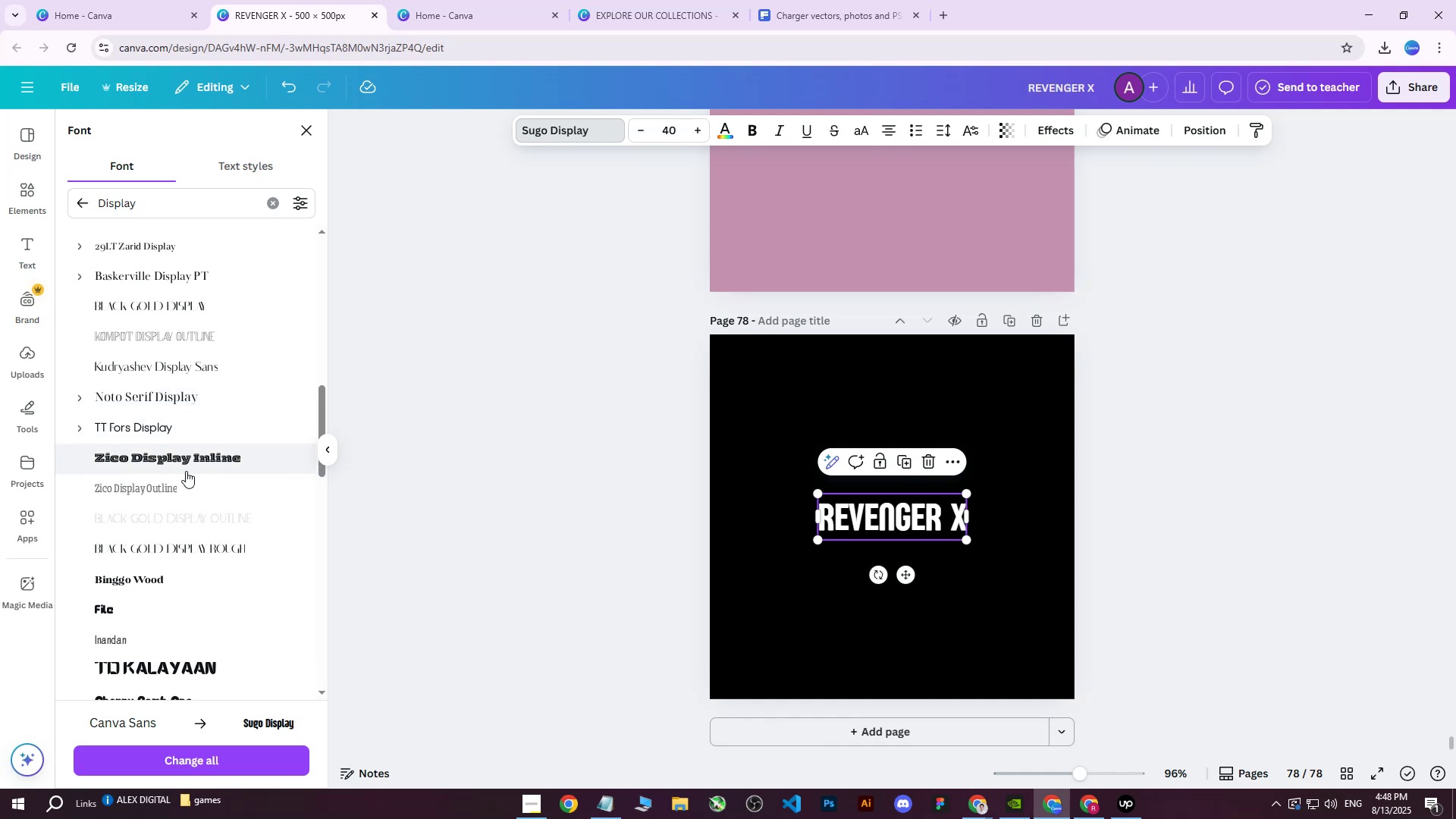 
left_click([191, 458])
 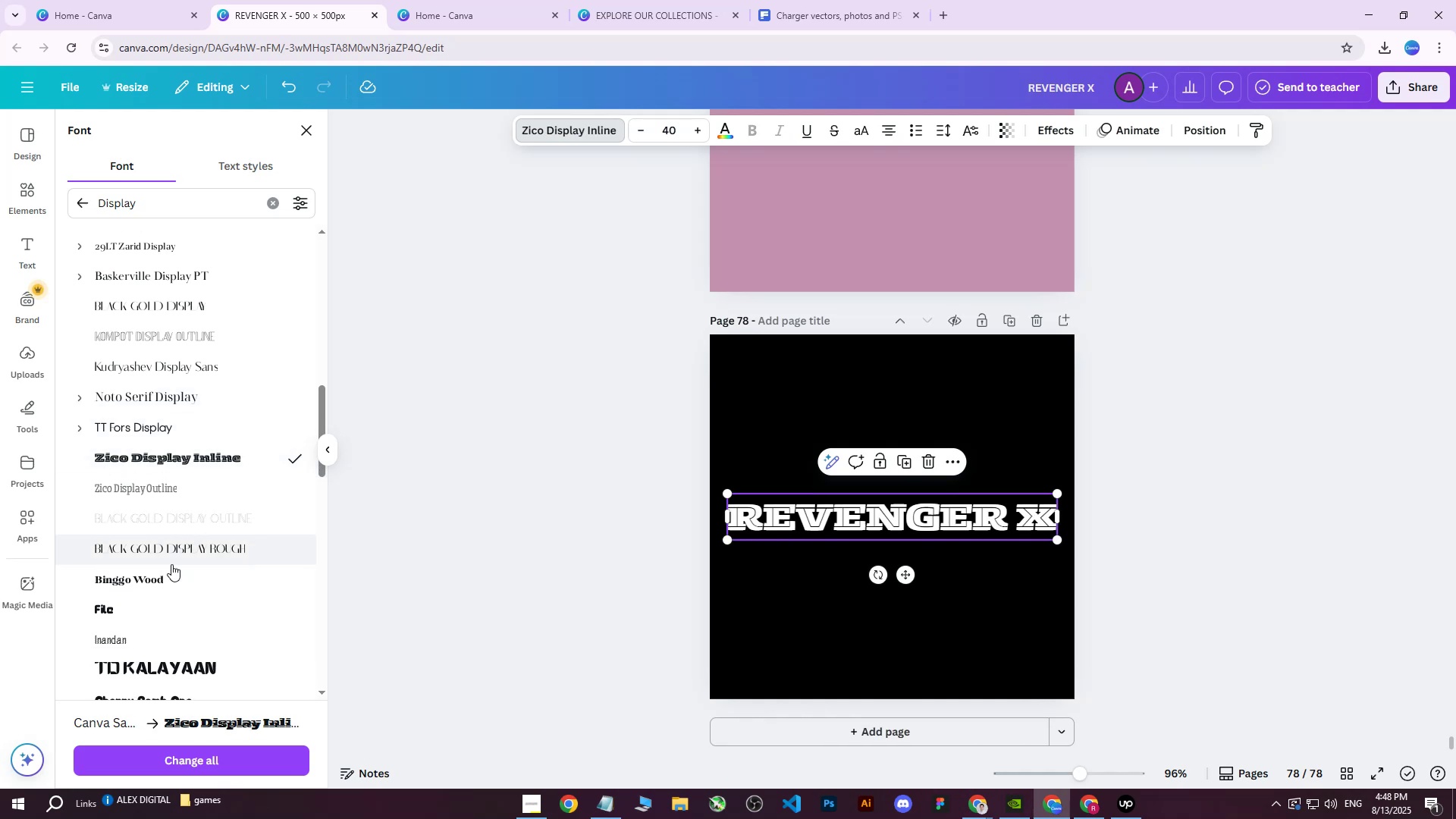 
left_click([158, 670])
 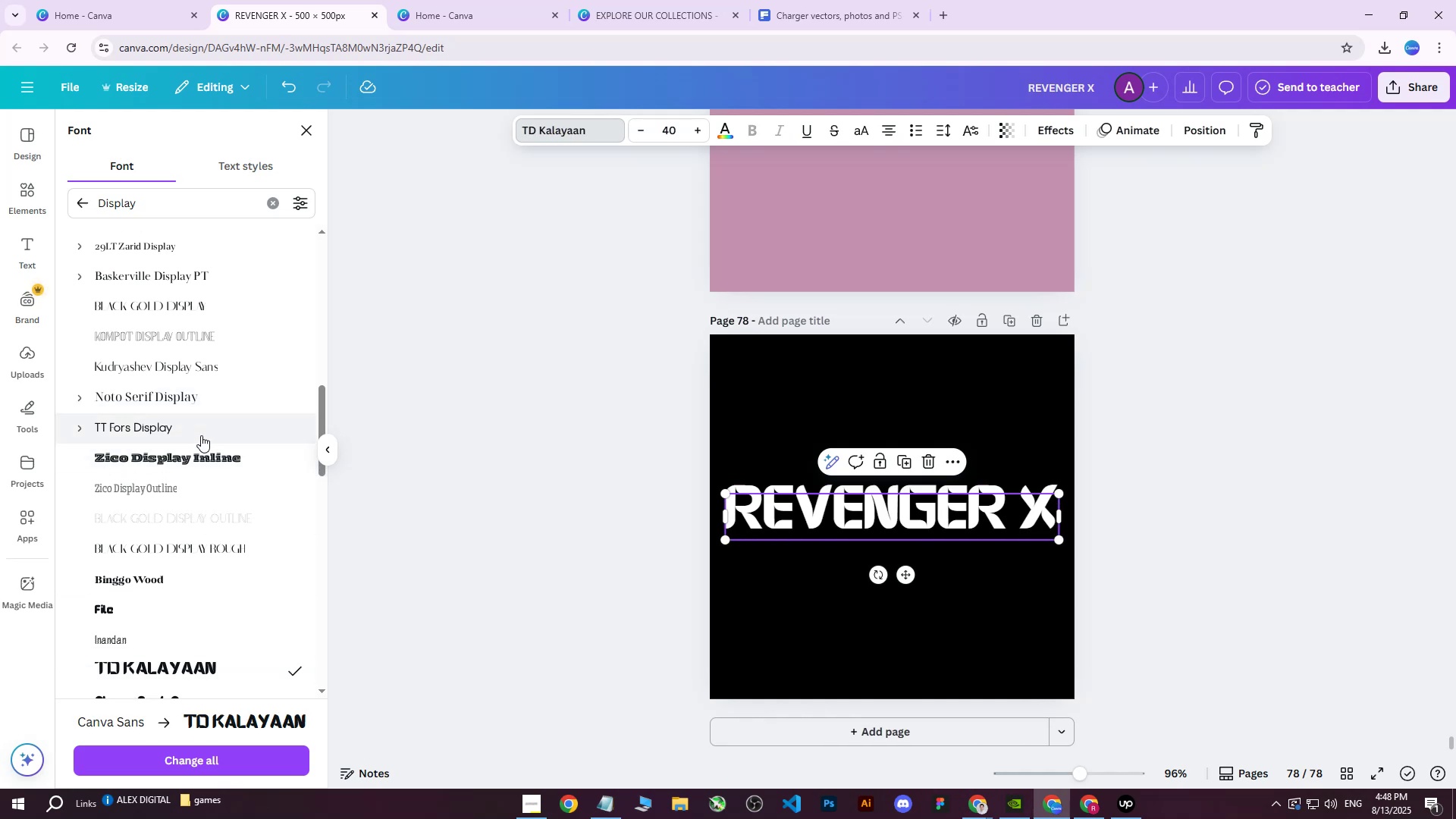 
scroll: coordinate [201, 433], scroll_direction: down, amount: 4.0
 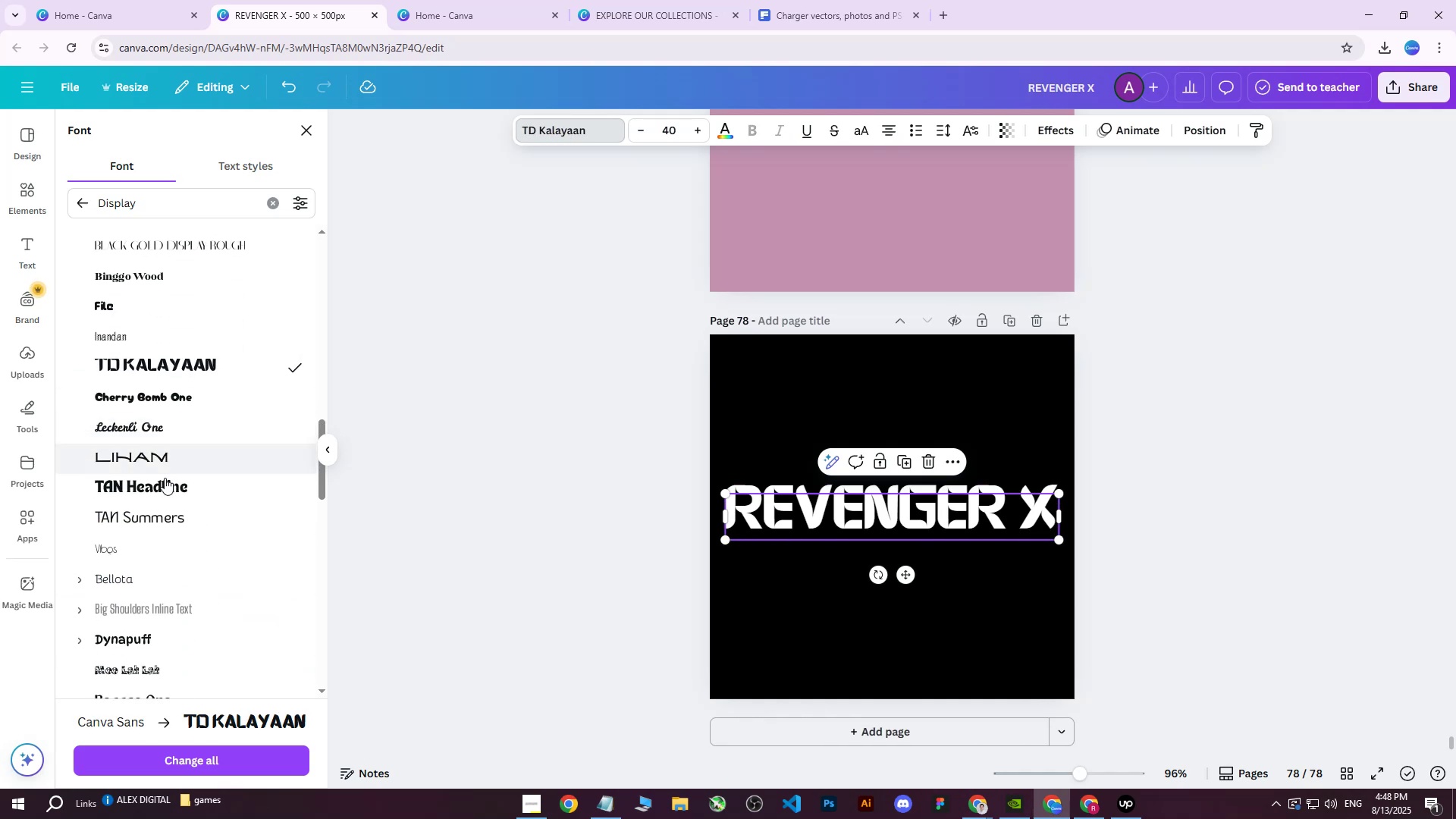 
left_click([159, 481])
 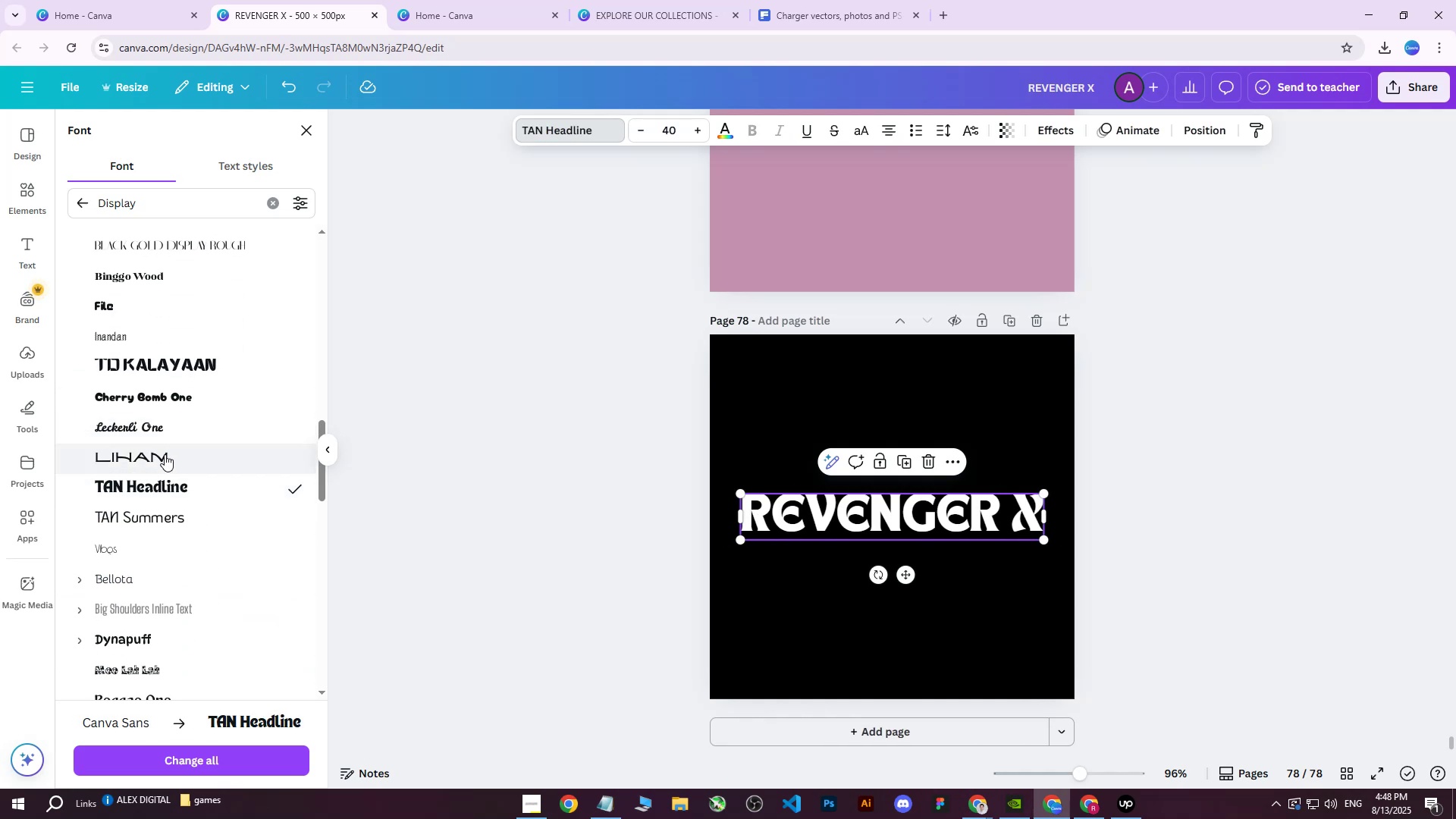 
left_click([165, 454])
 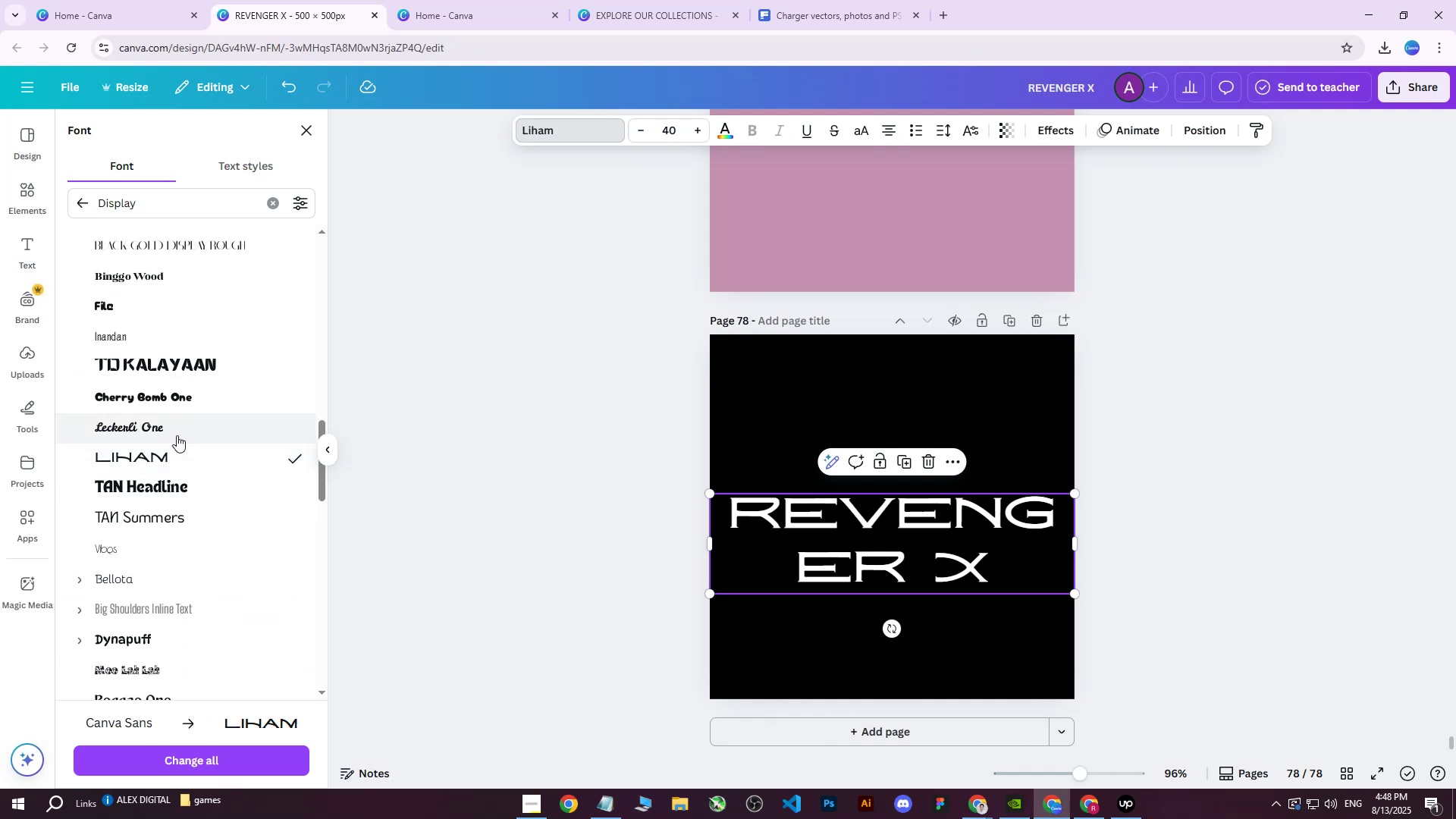 
scroll: coordinate [189, 417], scroll_direction: down, amount: 2.0
 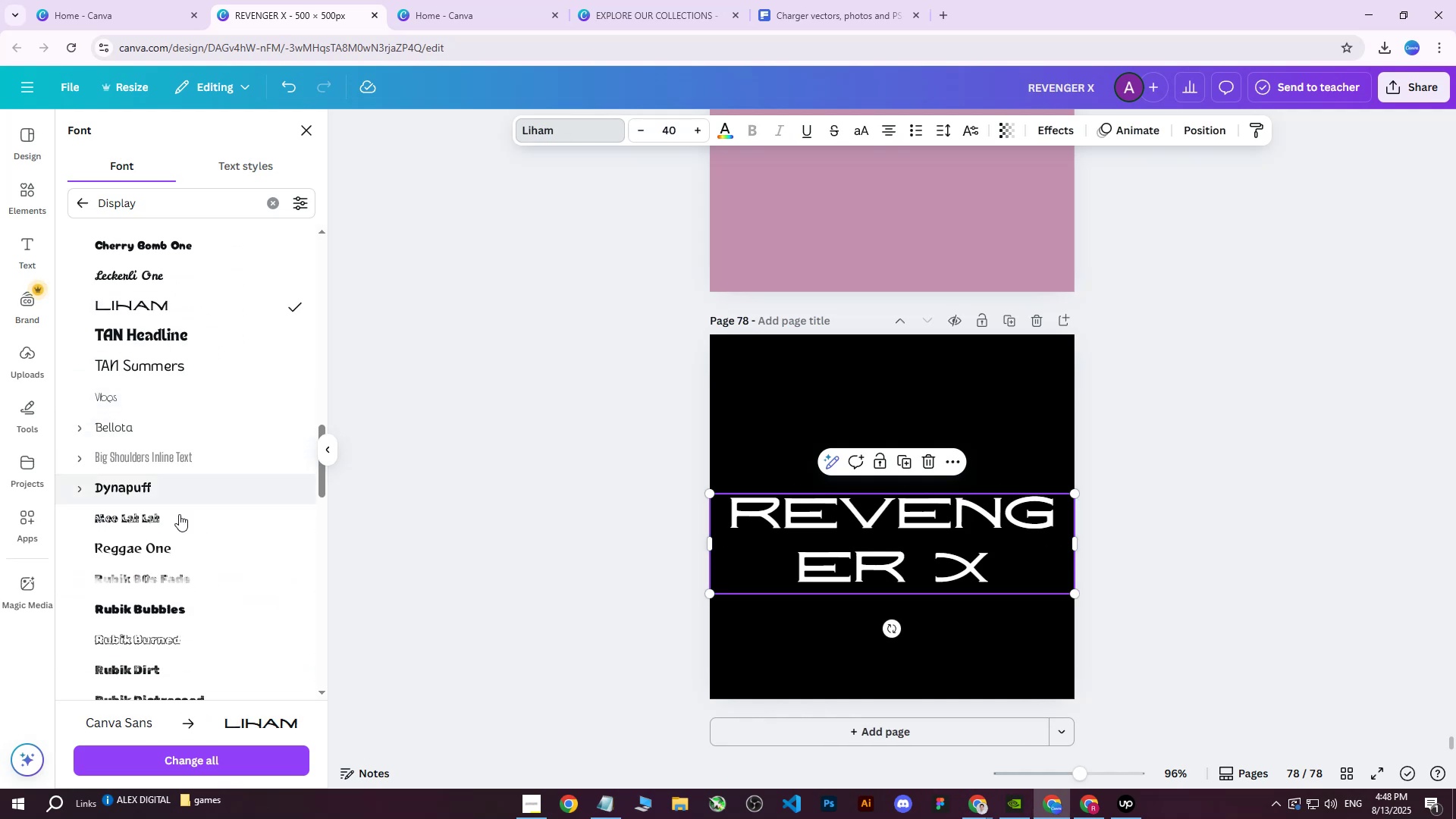 
left_click_drag(start_coordinate=[155, 605], to_coordinate=[155, 609])
 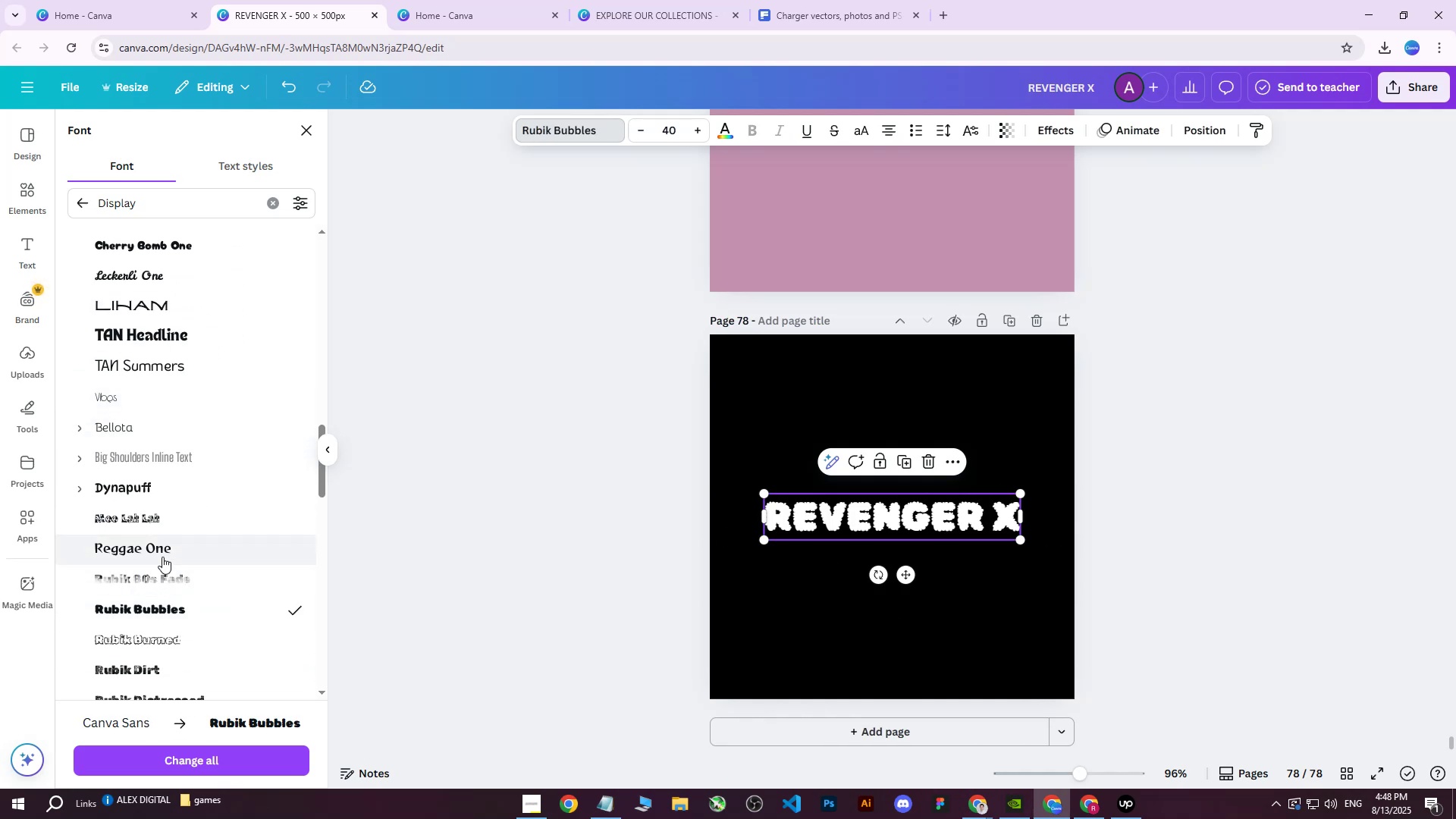 
left_click([162, 541])
 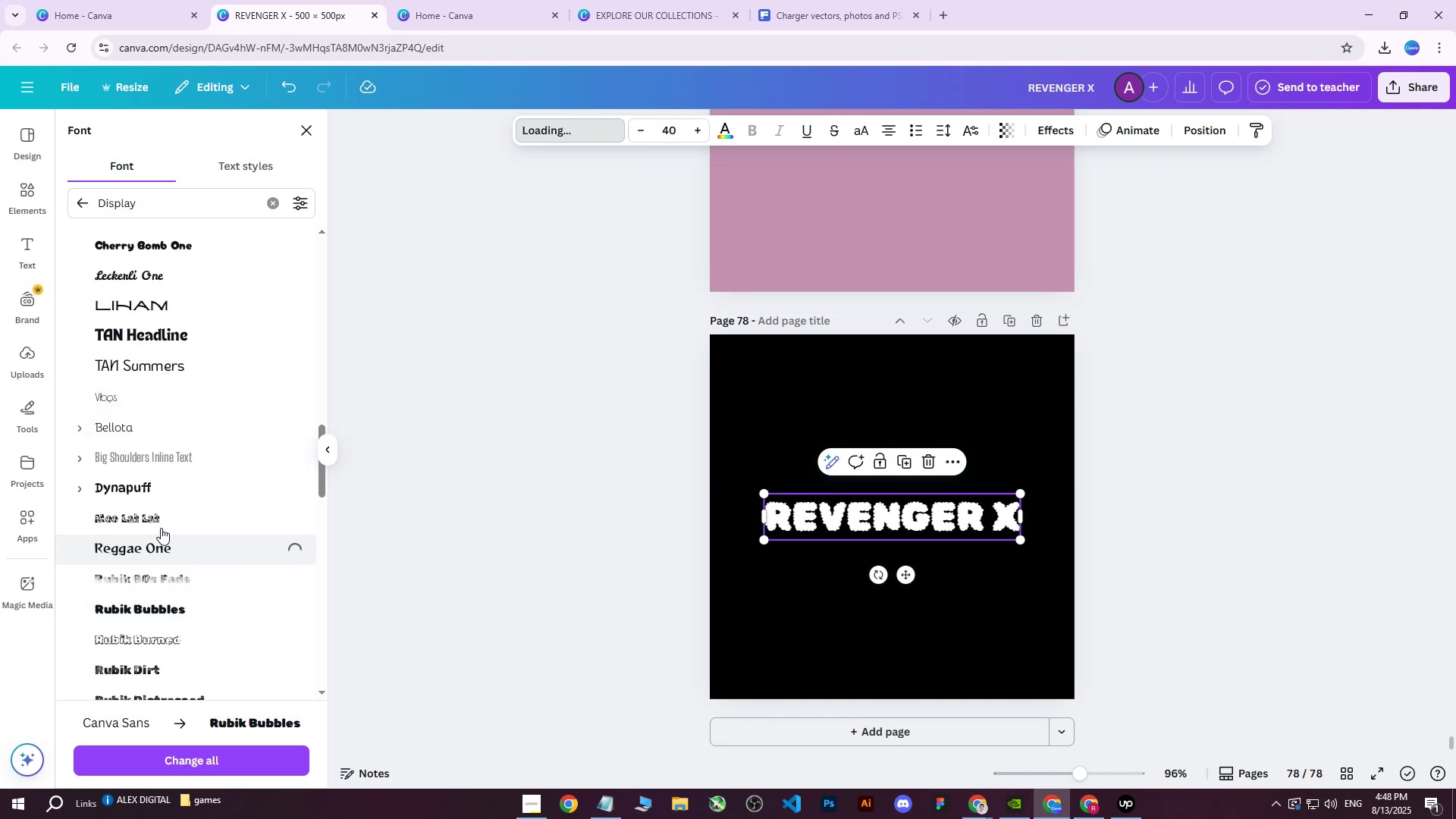 
scroll: coordinate [160, 381], scroll_direction: up, amount: 22.0
 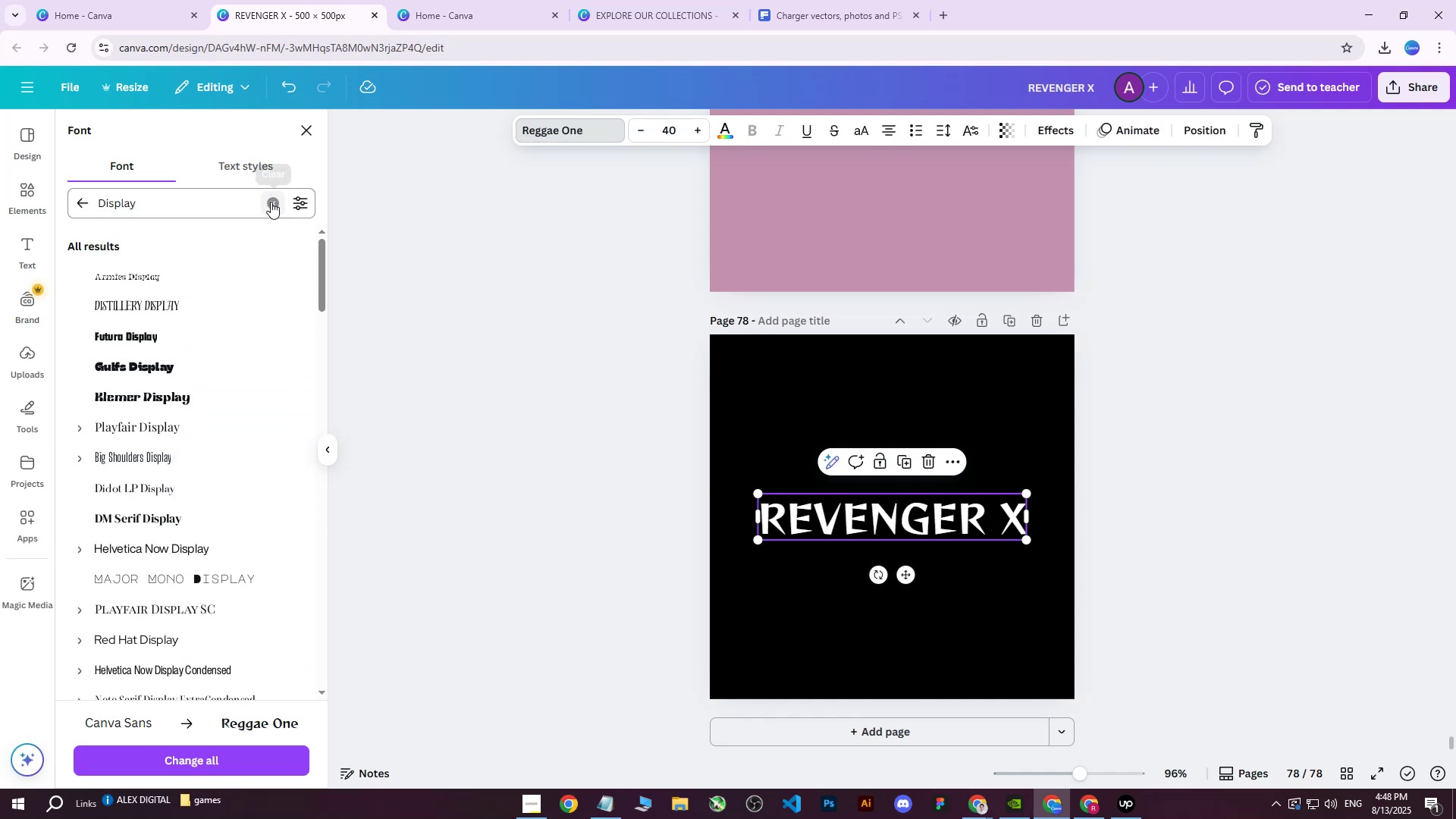 
left_click([273, 203])
 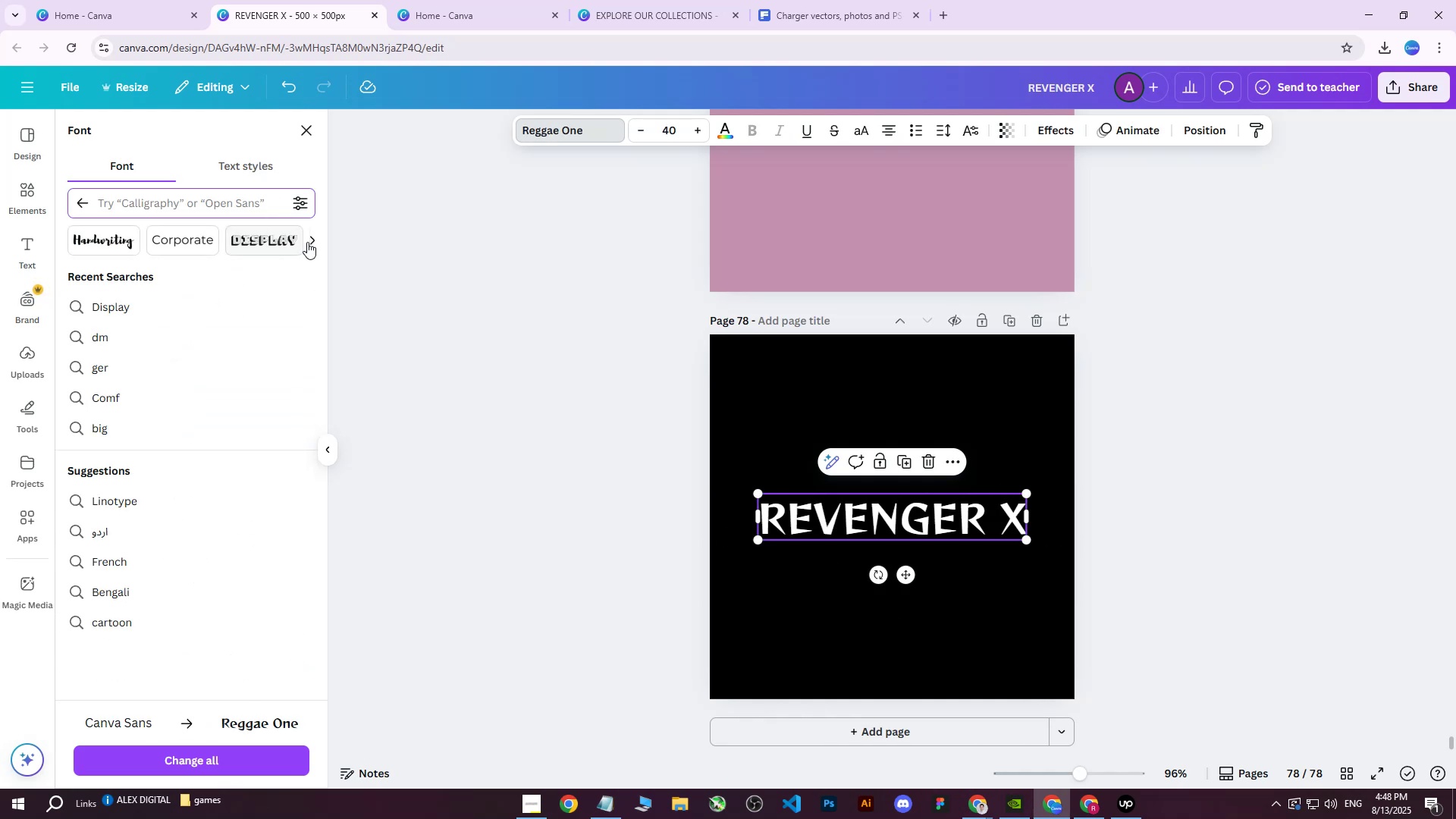 
left_click([309, 239])
 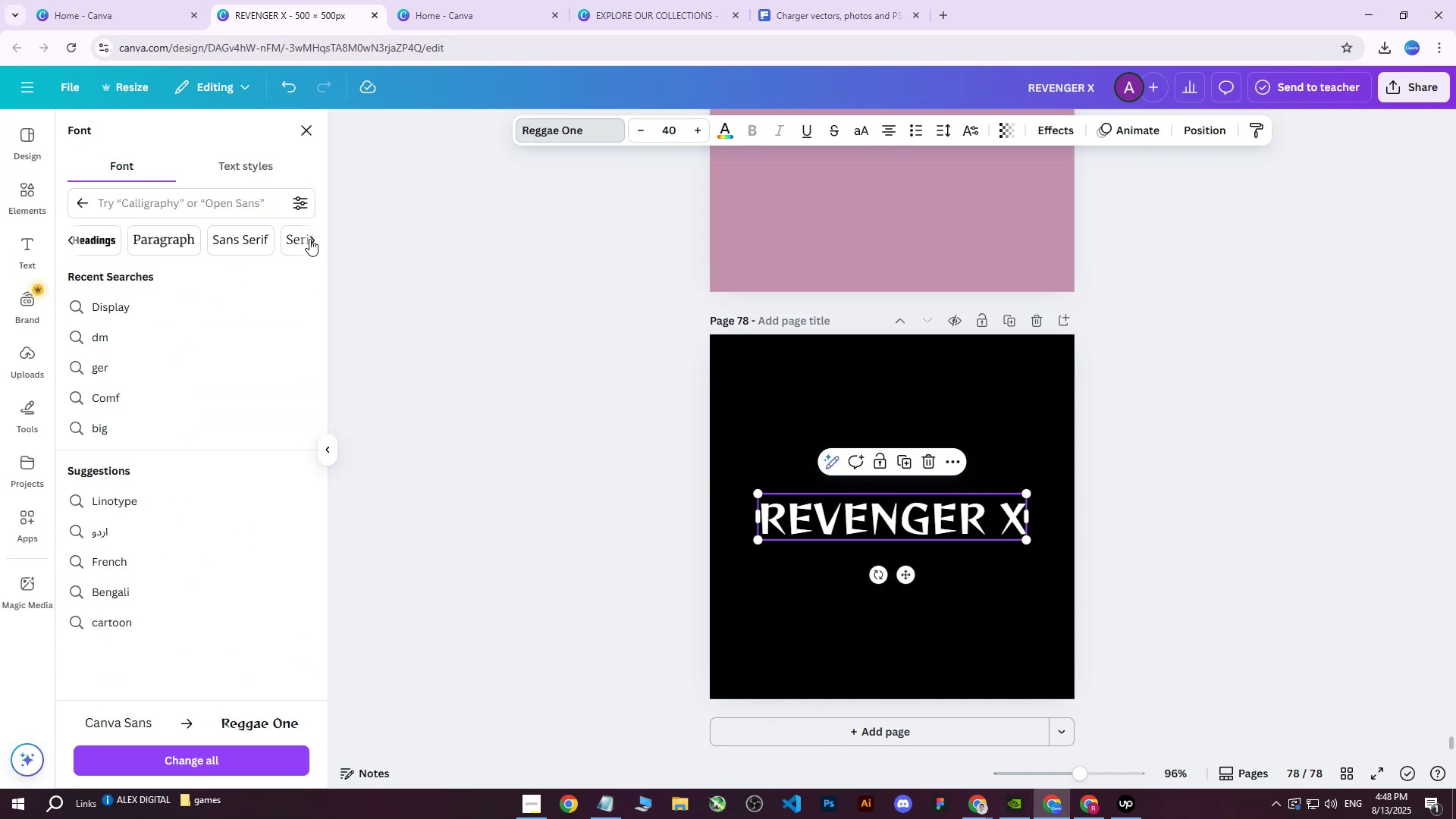 
left_click([309, 239])
 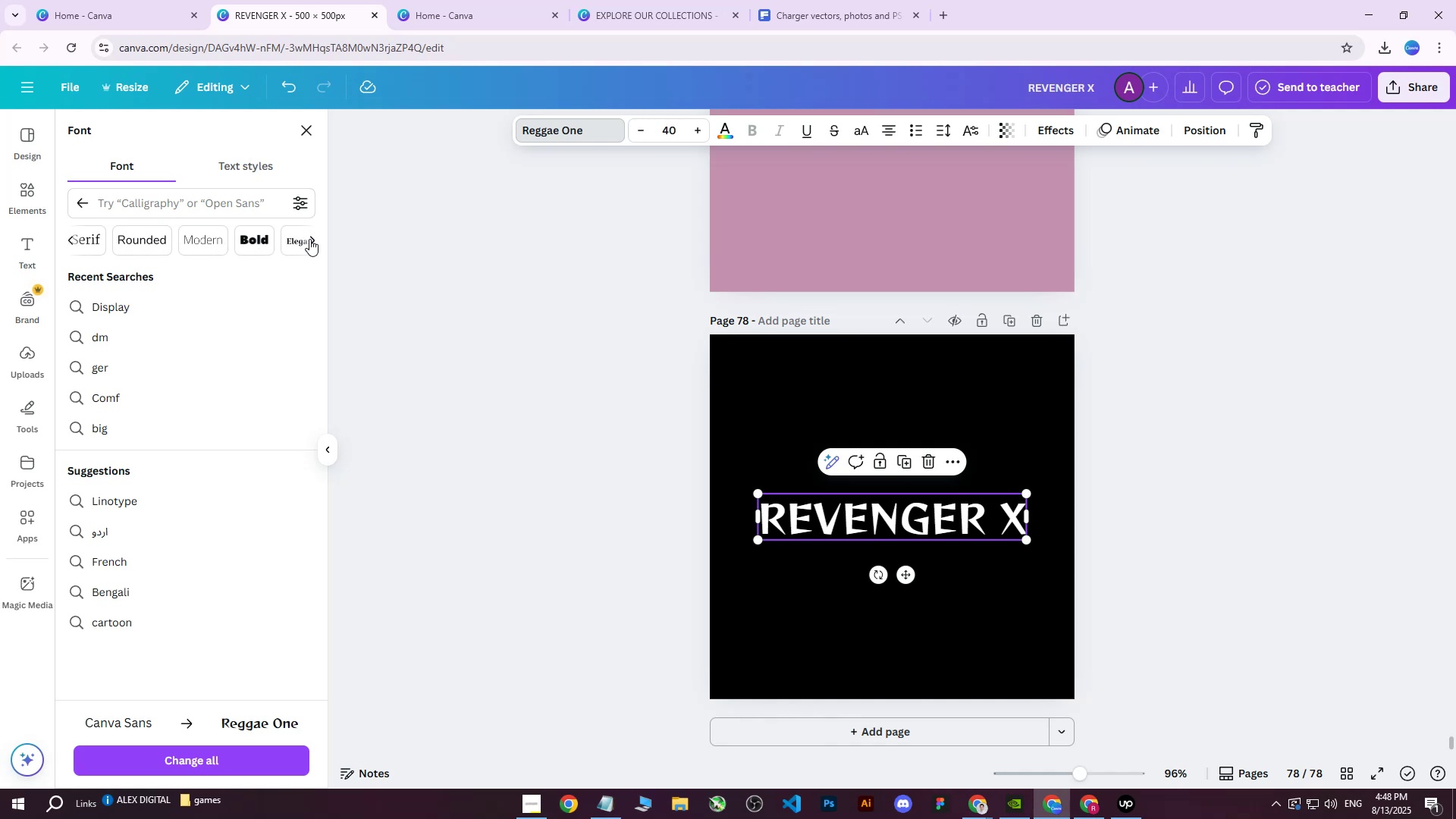 
left_click_drag(start_coordinate=[309, 239], to_coordinate=[271, 283])
 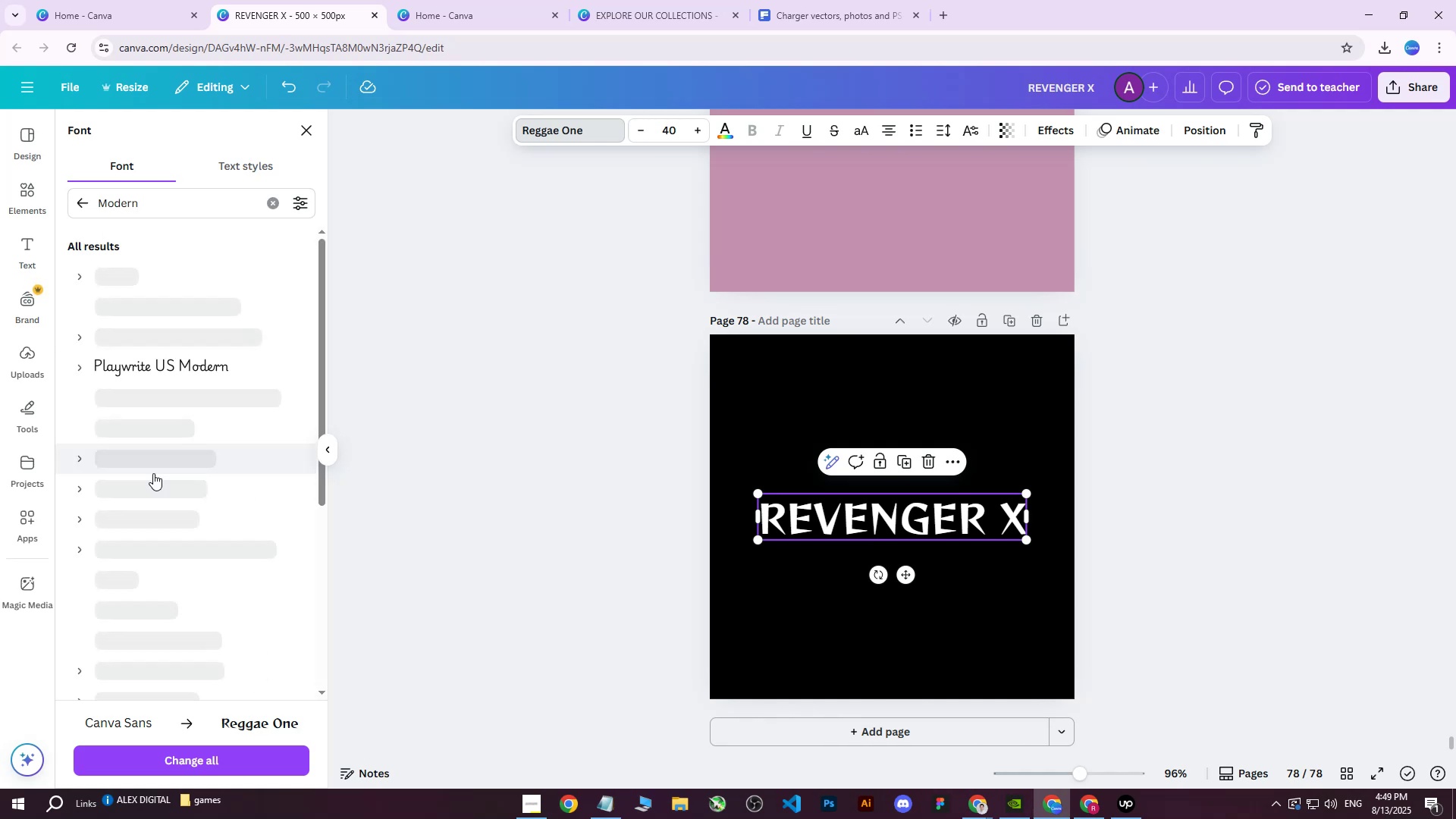 
double_click([158, 431])
 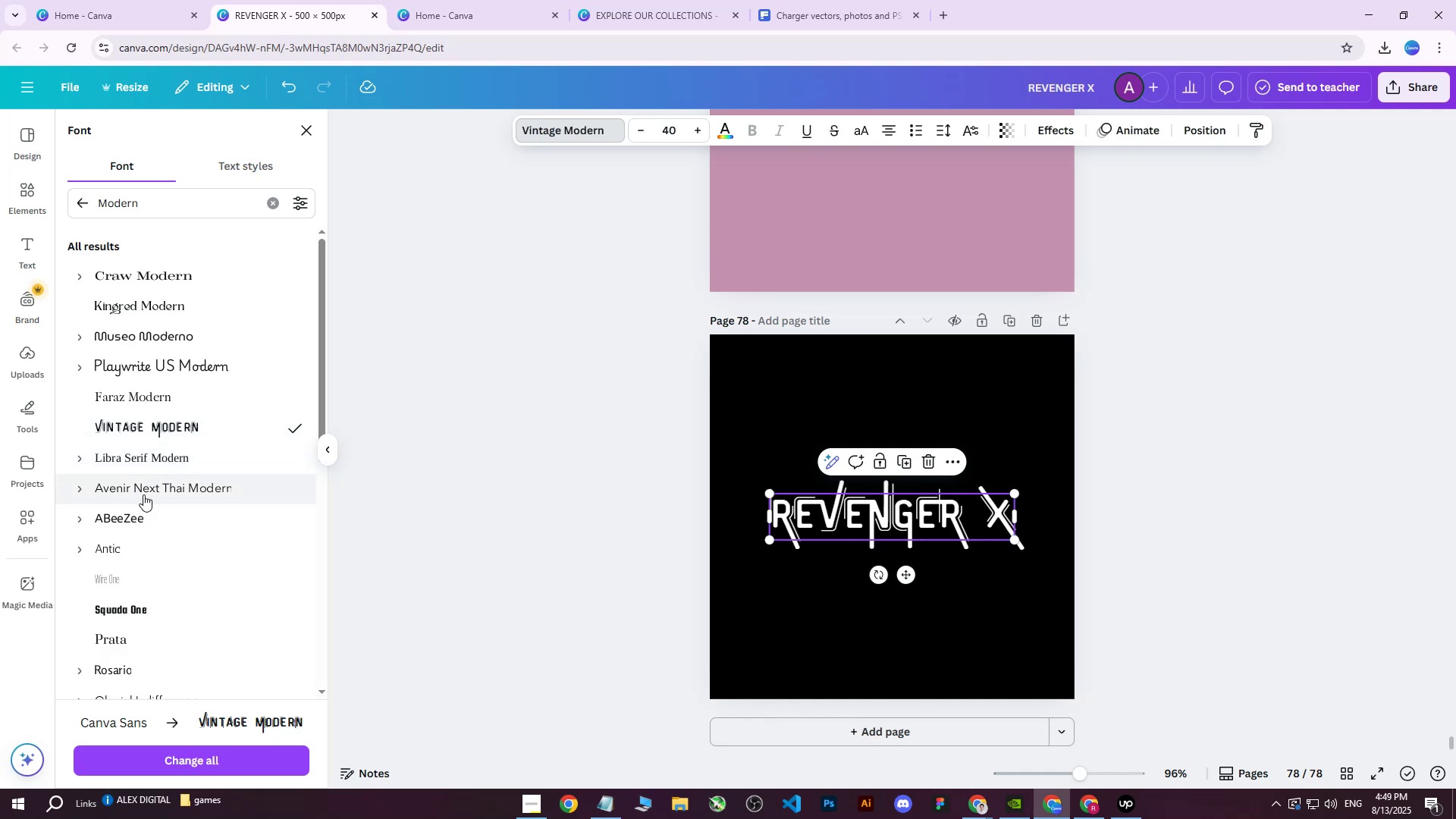 
left_click([142, 504])
 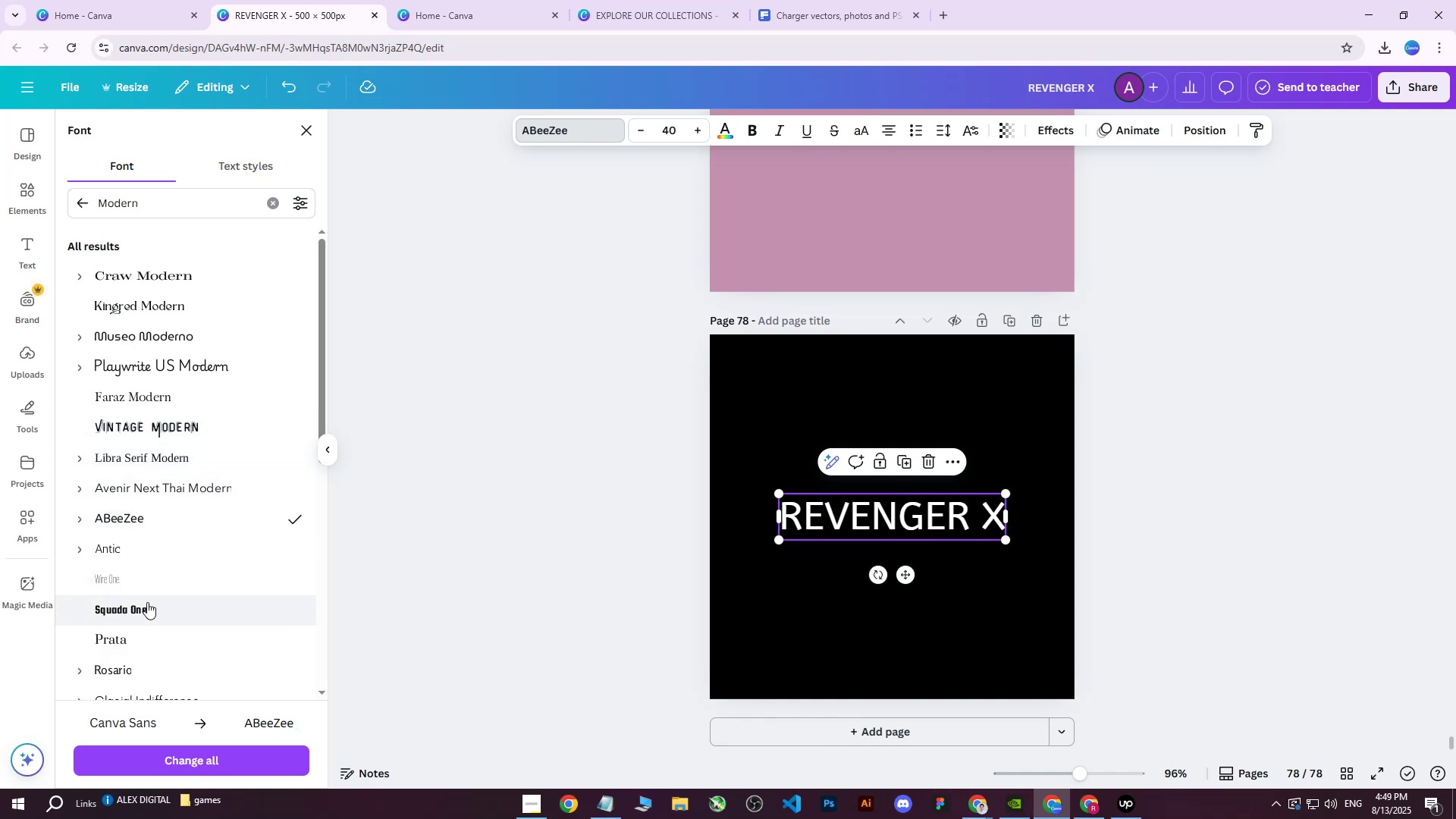 
left_click([147, 601])
 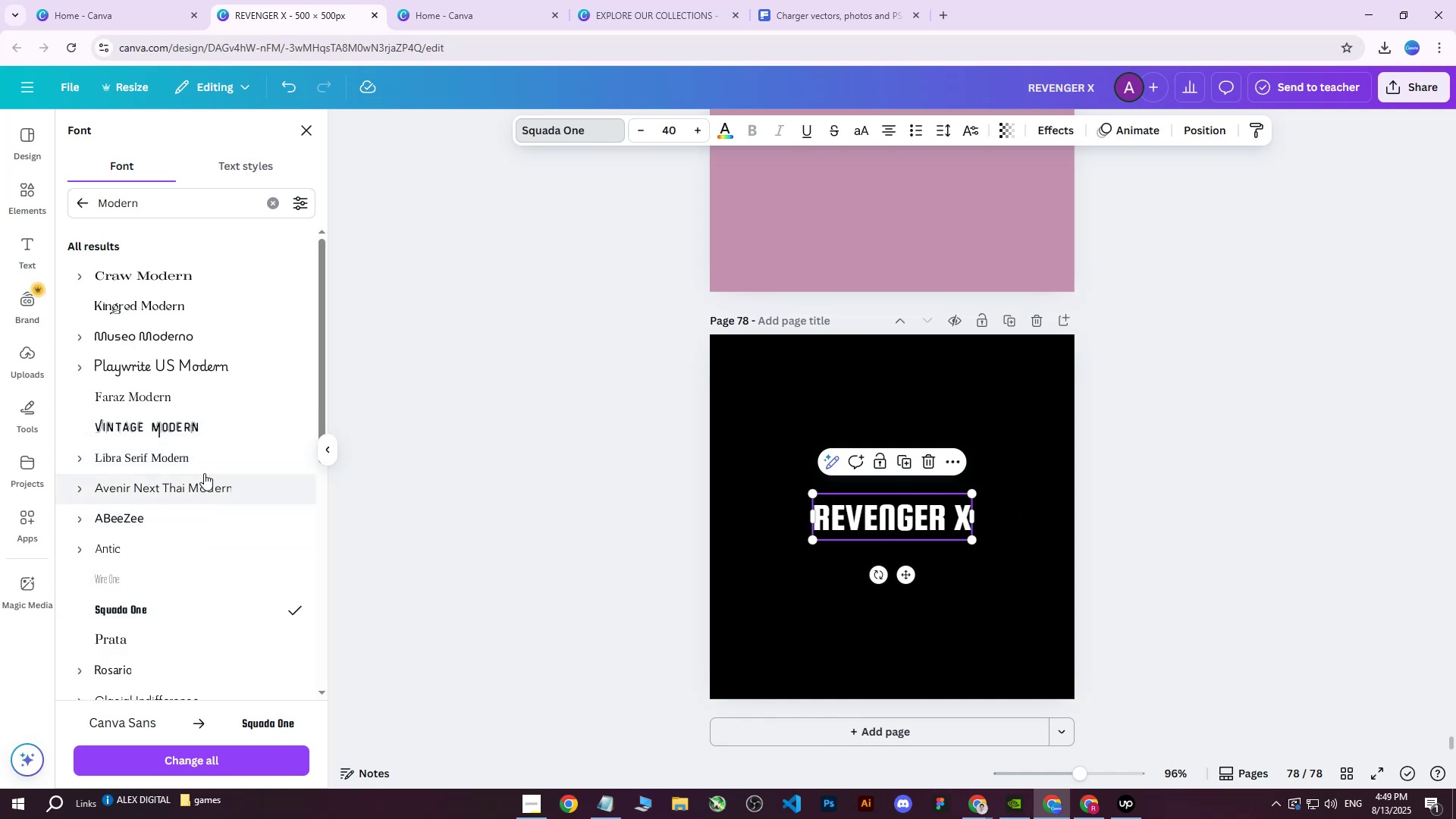 
left_click([199, 420])
 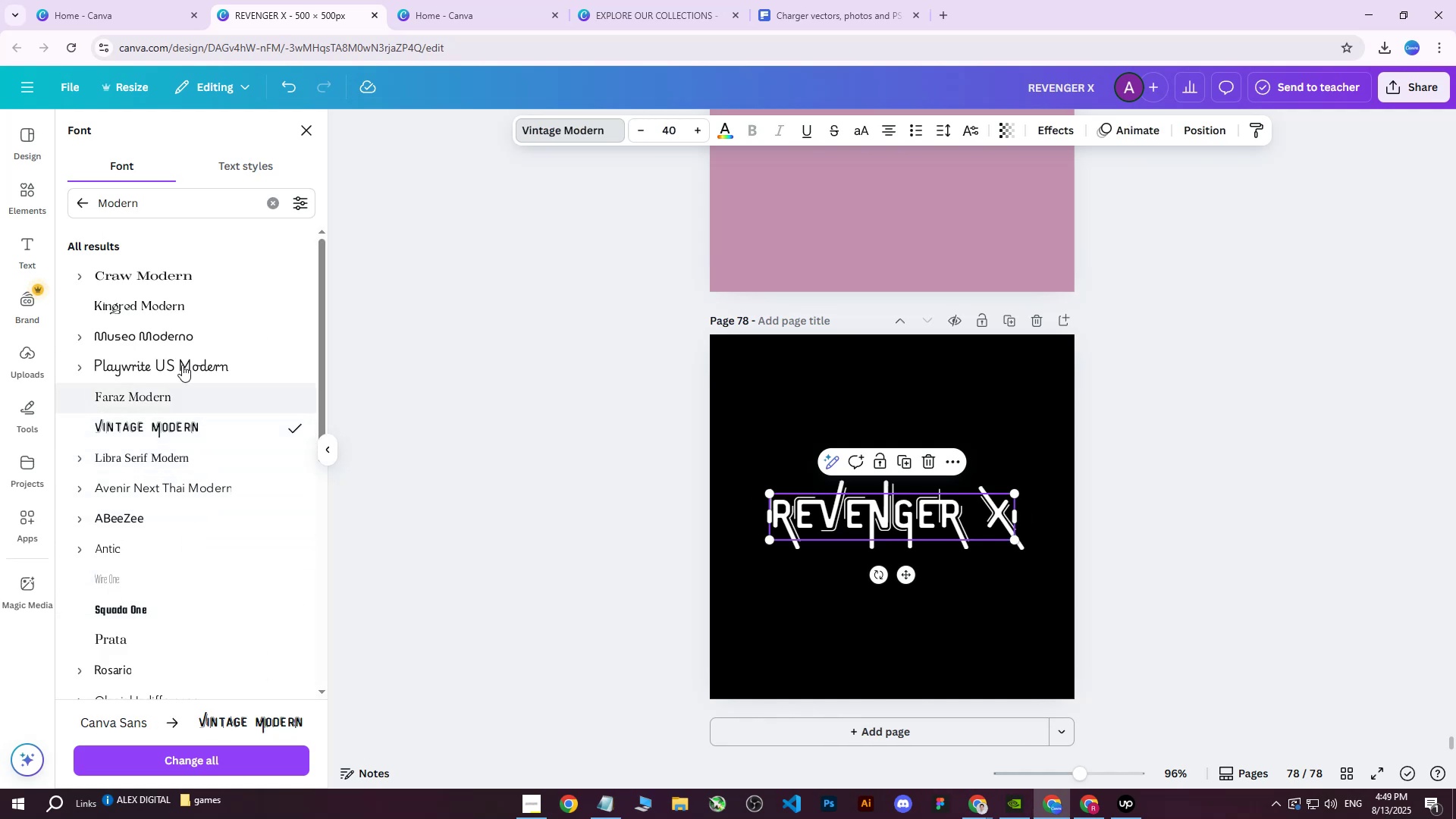 
left_click([172, 319])
 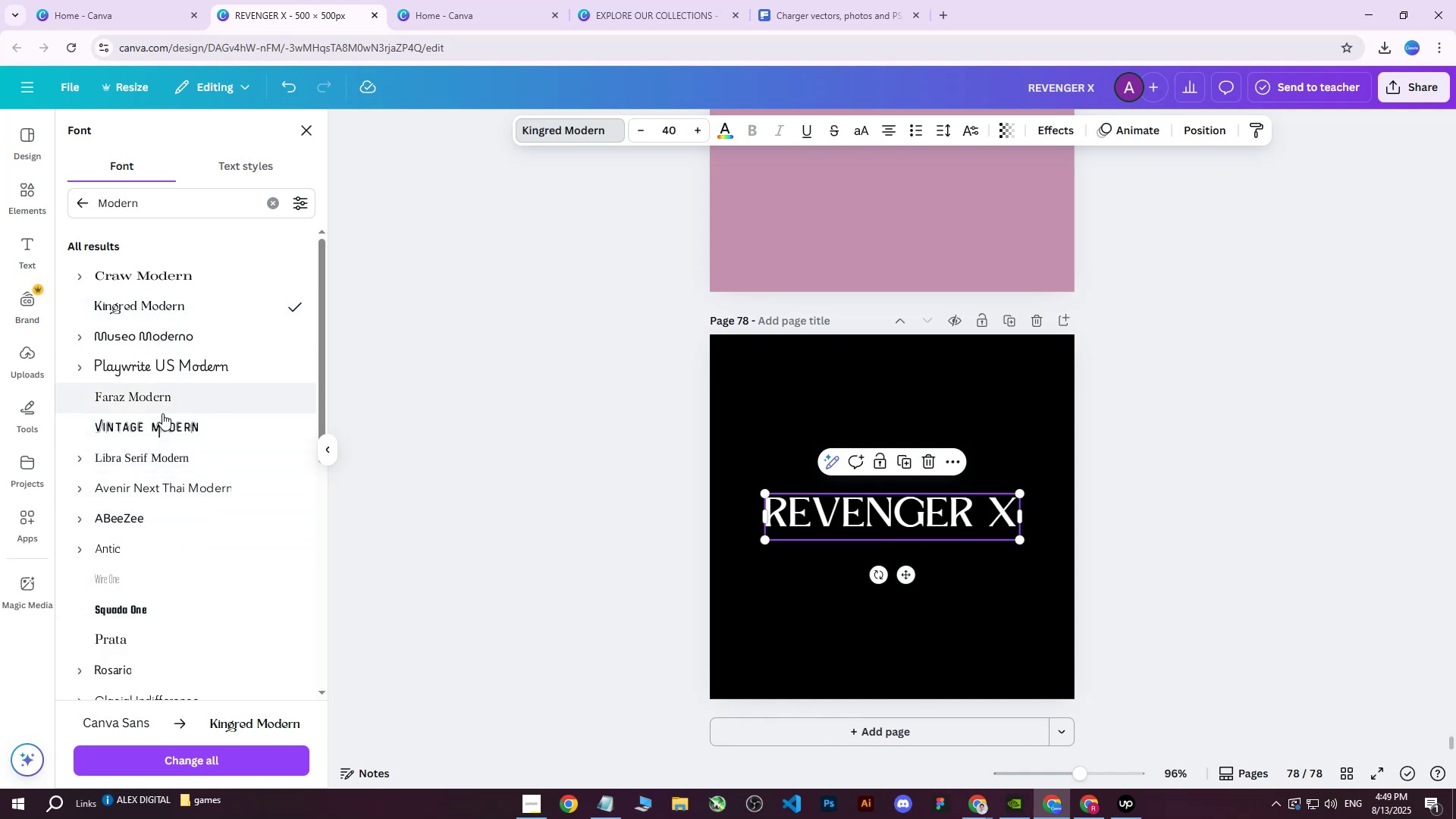 
scroll: coordinate [159, 458], scroll_direction: down, amount: 7.0
 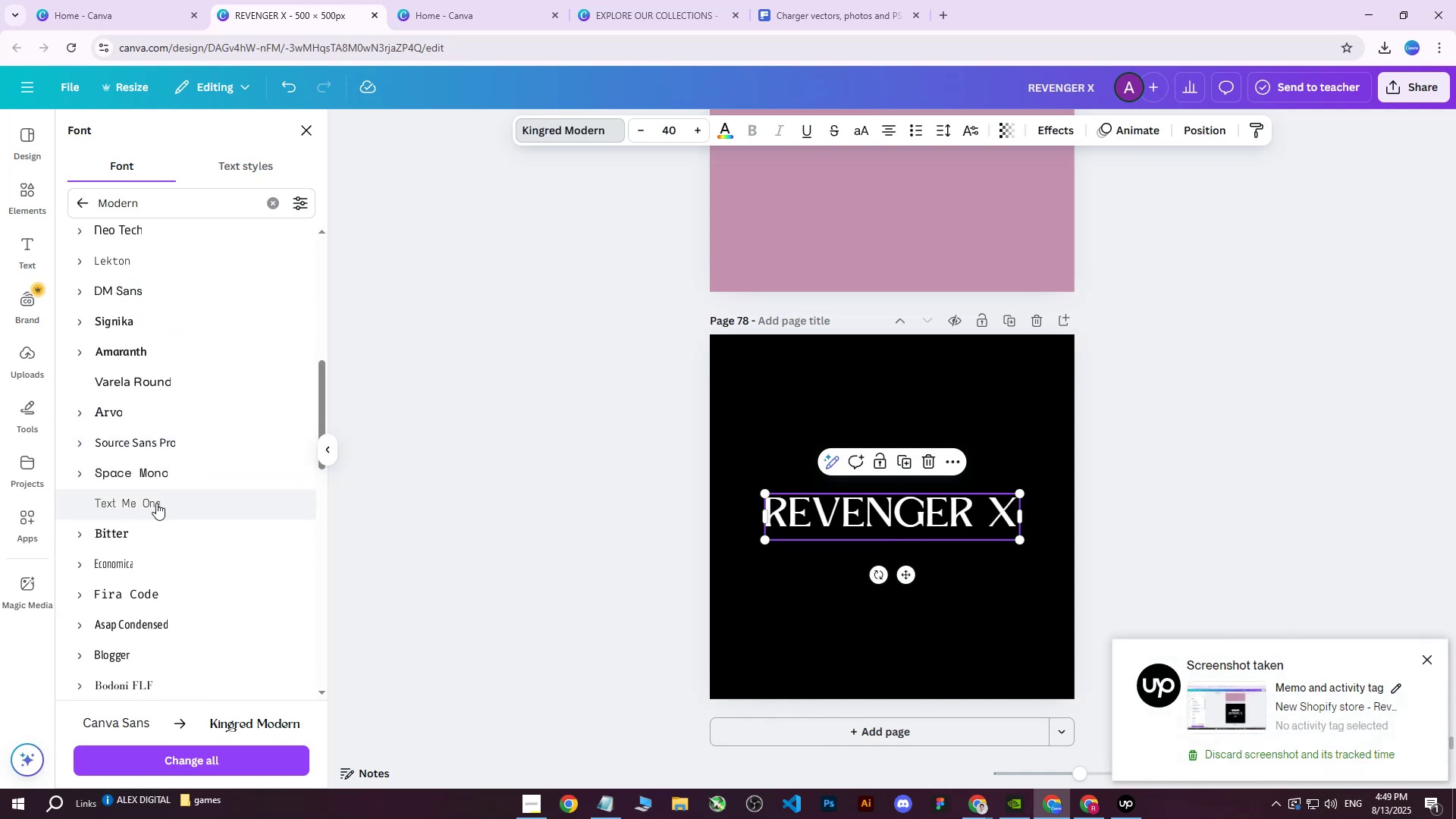 
left_click([156, 503])
 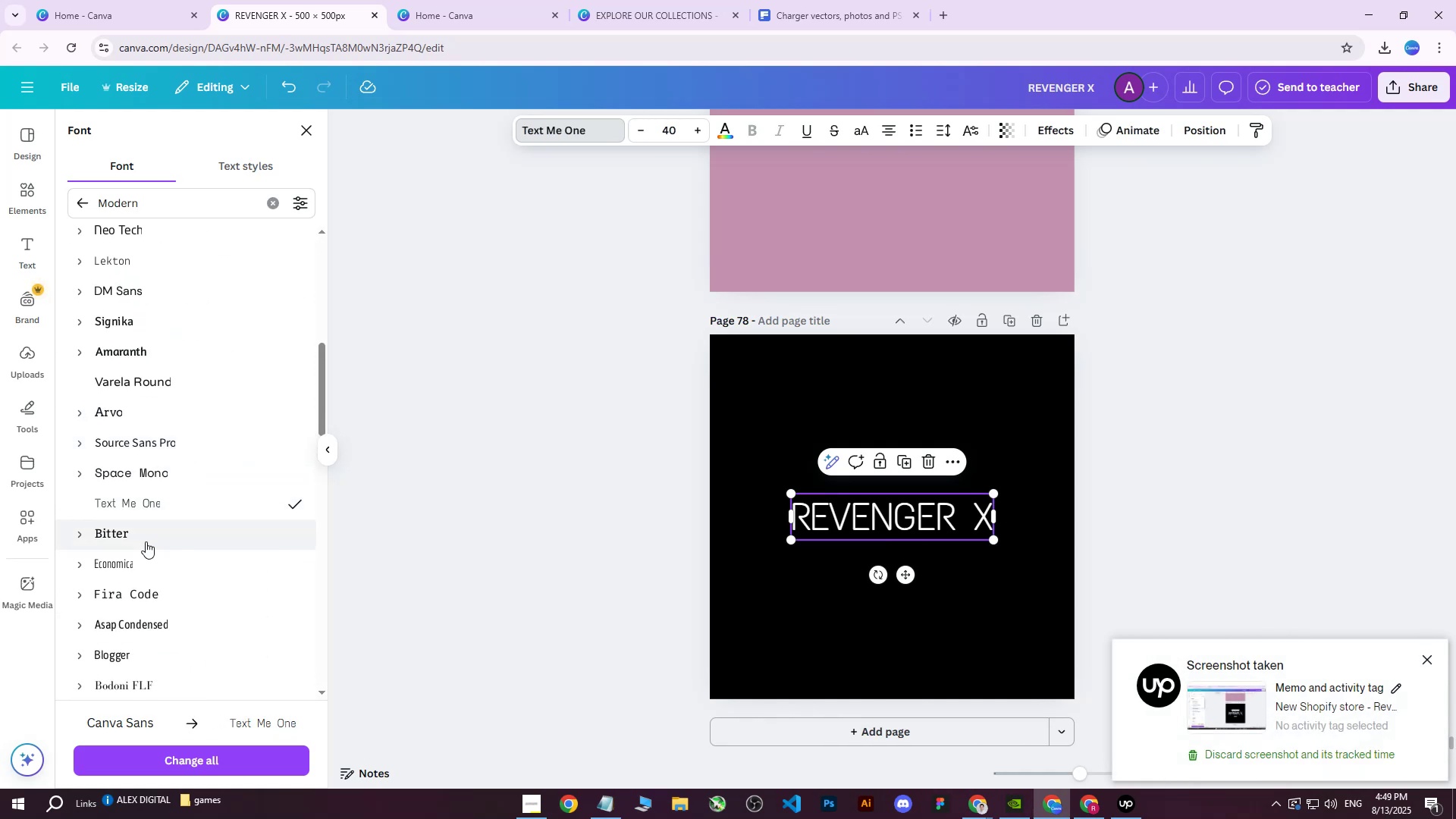 
scroll: coordinate [144, 557], scroll_direction: down, amount: 1.0
 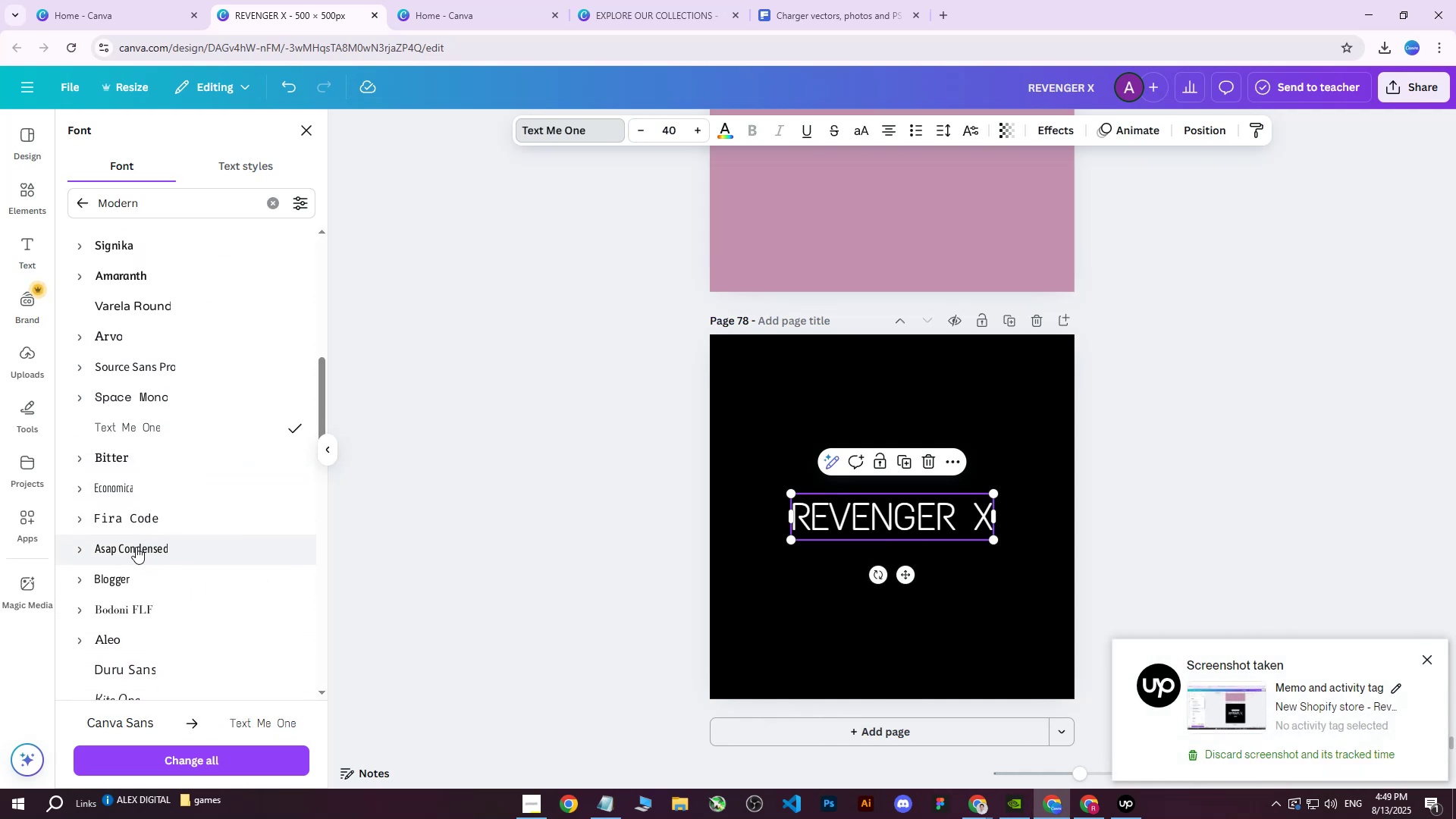 
left_click([129, 563])
 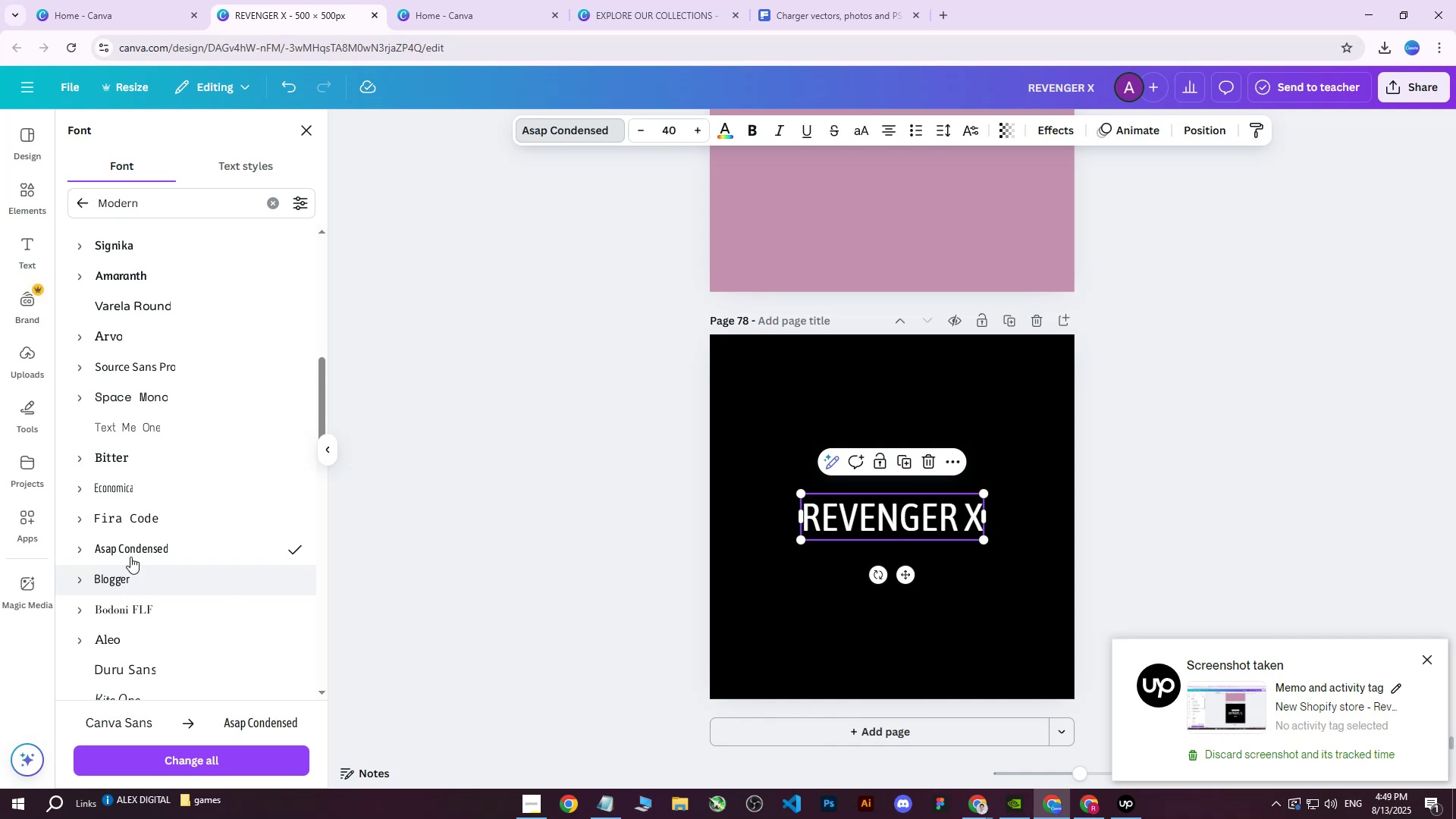 
left_click([135, 525])
 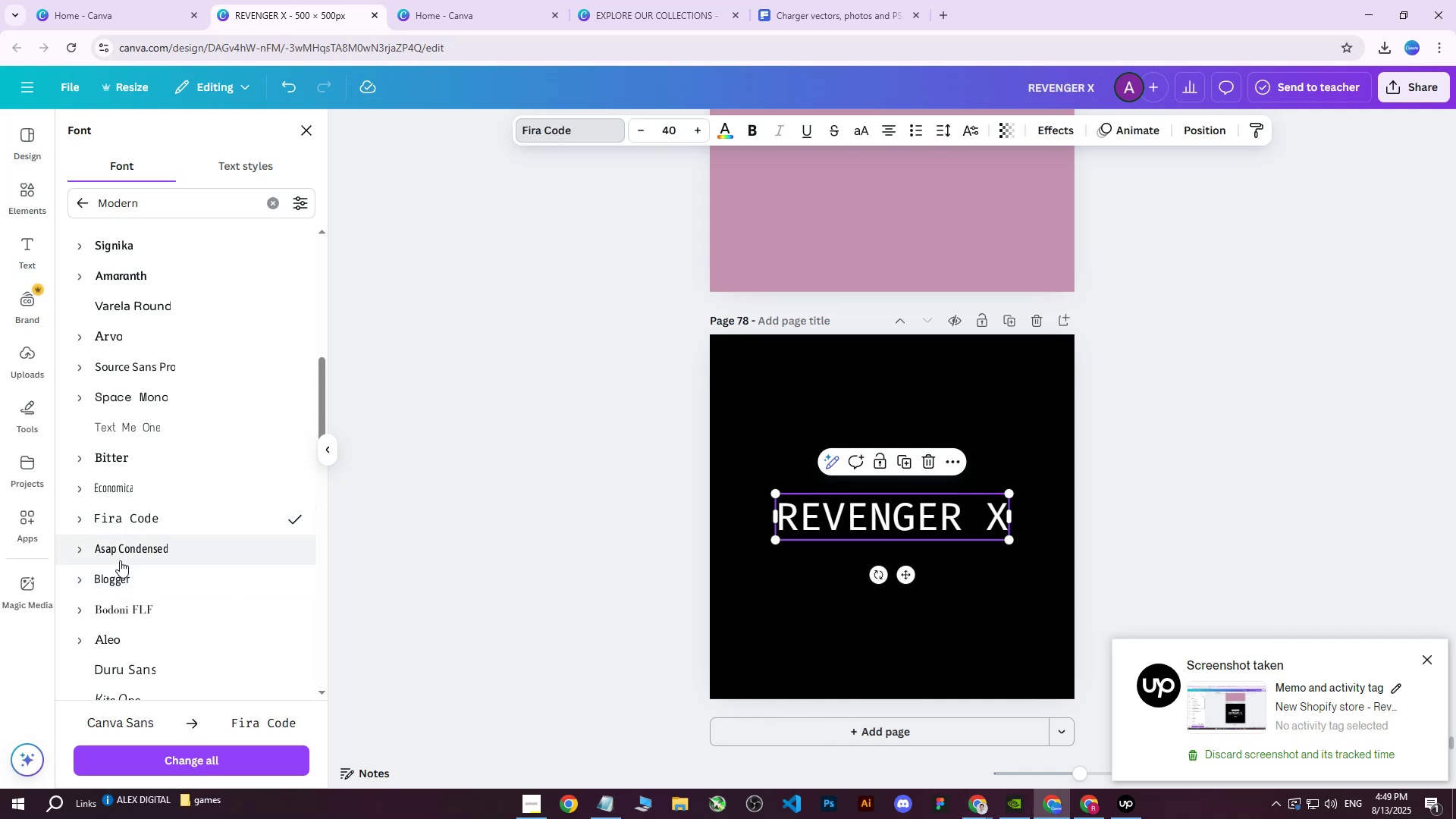 
left_click([113, 580])
 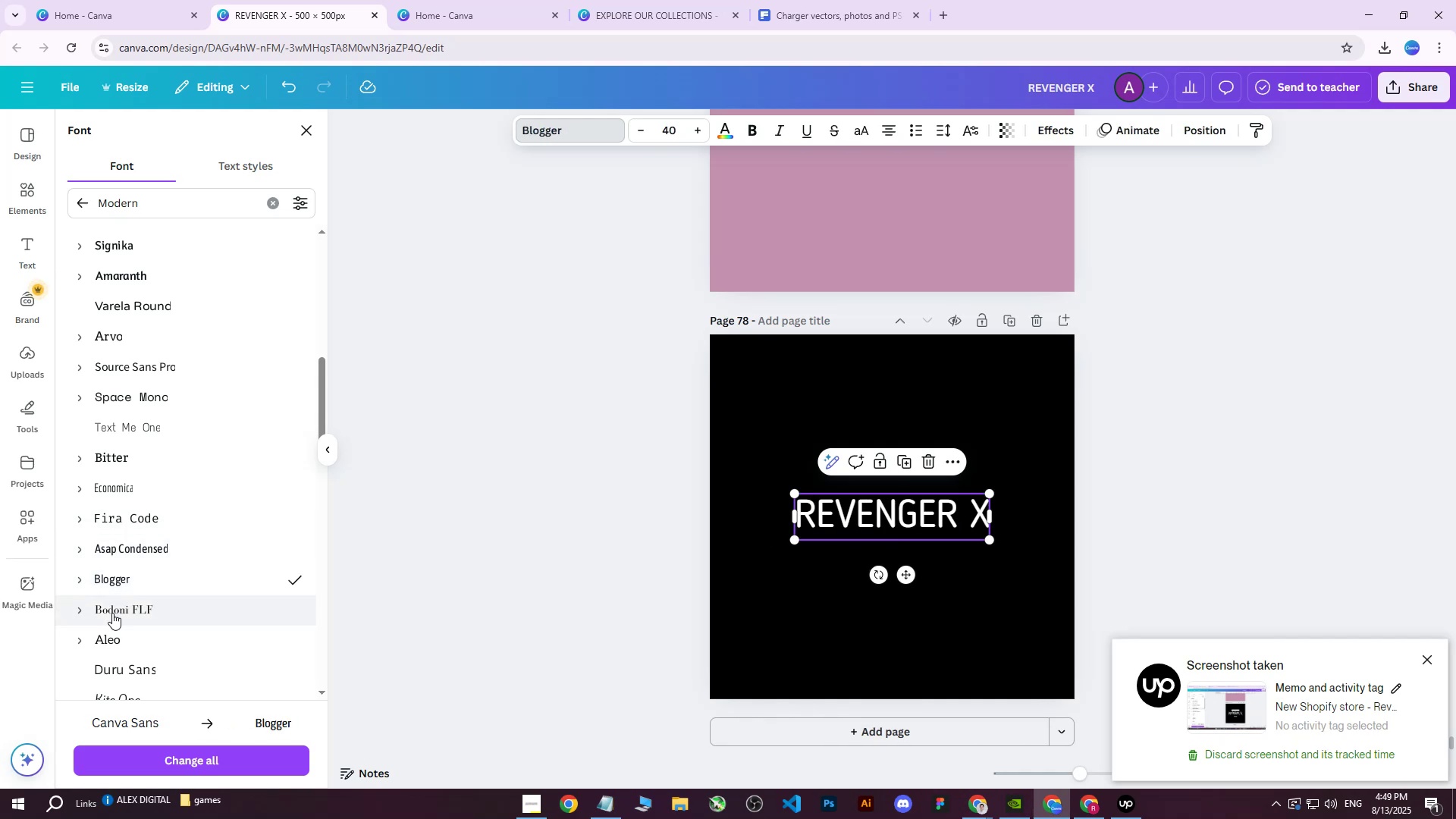 
scroll: coordinate [129, 582], scroll_direction: down, amount: 7.0
 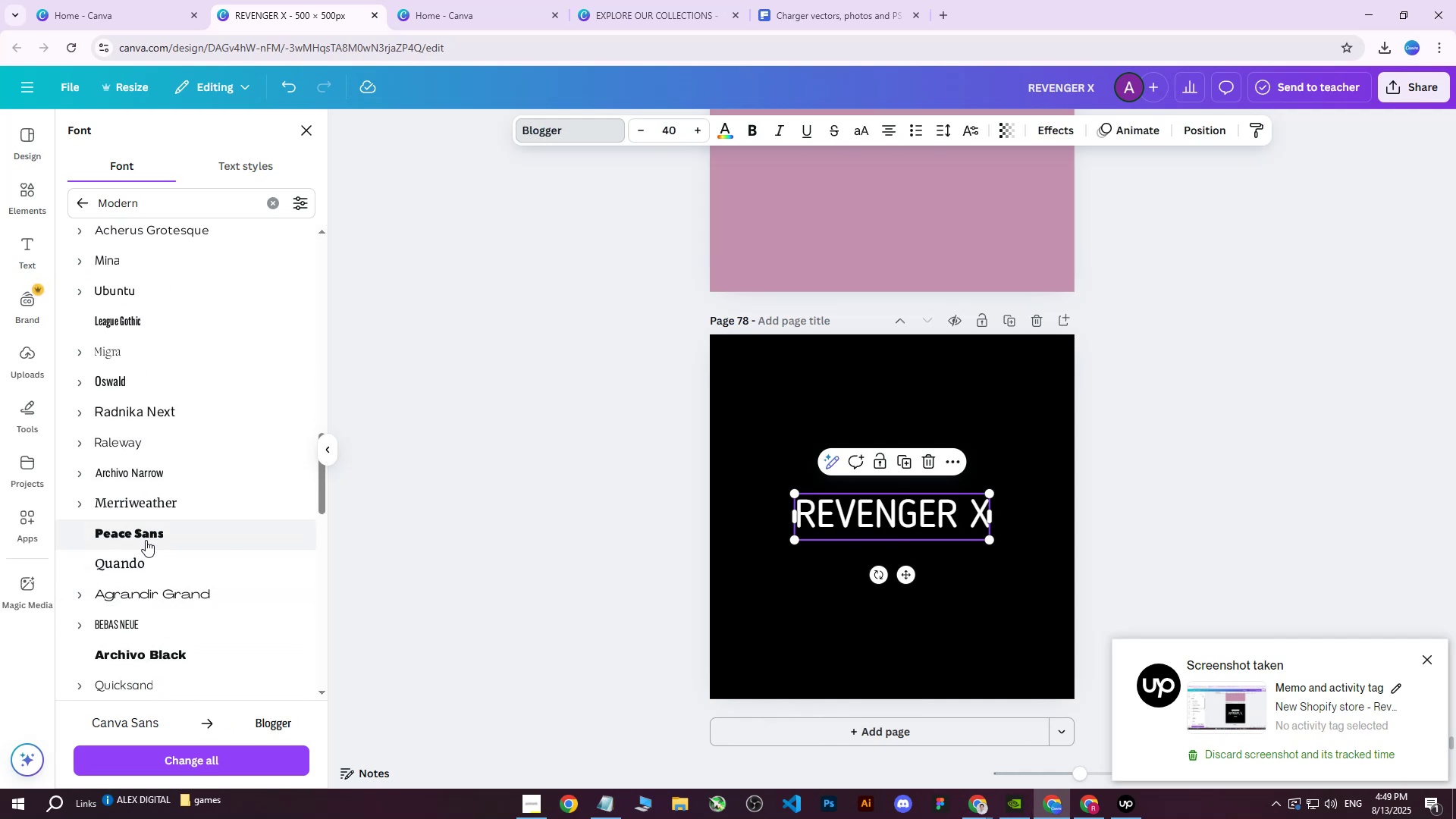 
left_click([146, 537])
 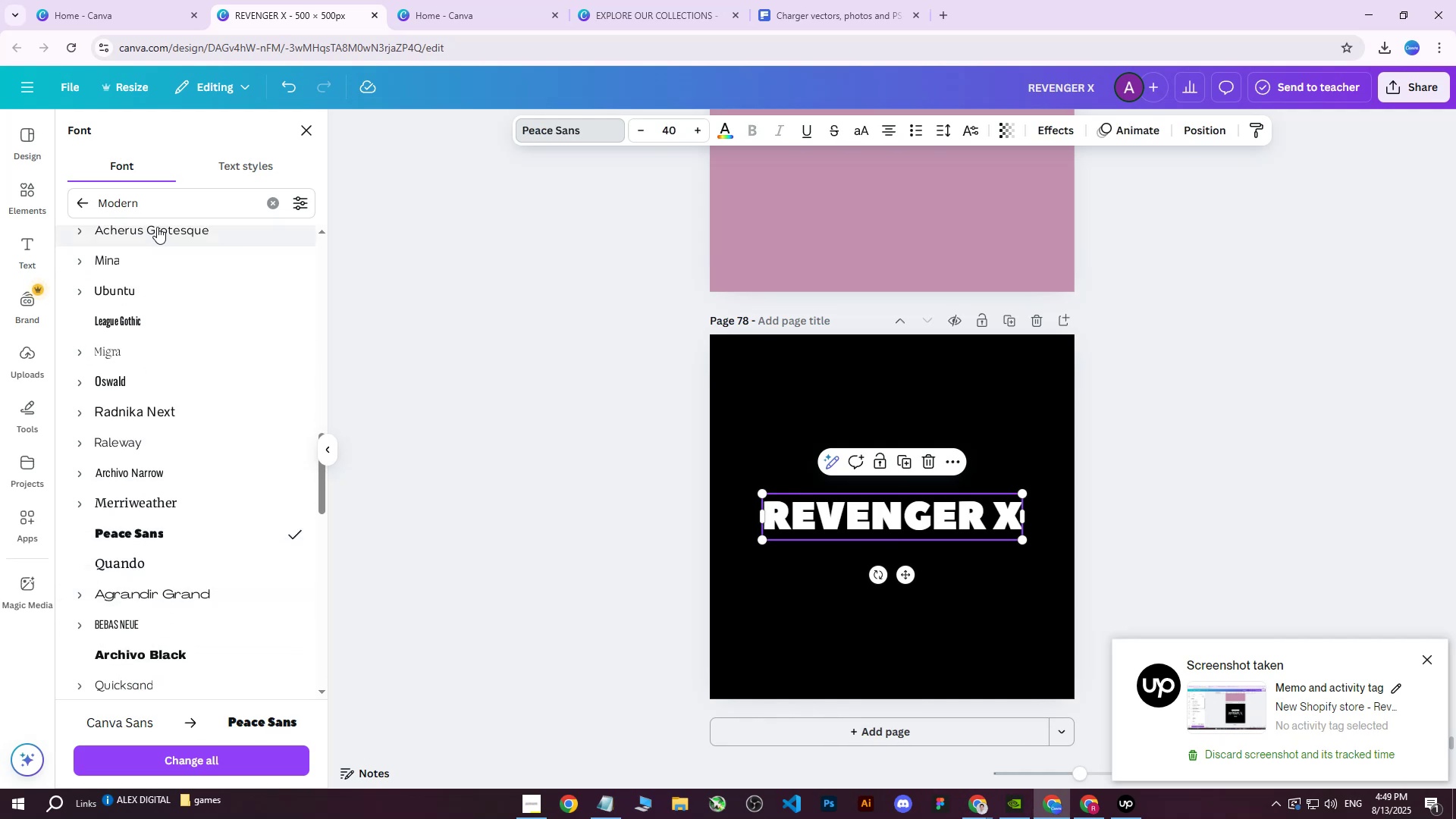 
left_click_drag(start_coordinate=[165, 209], to_coordinate=[63, 209])
 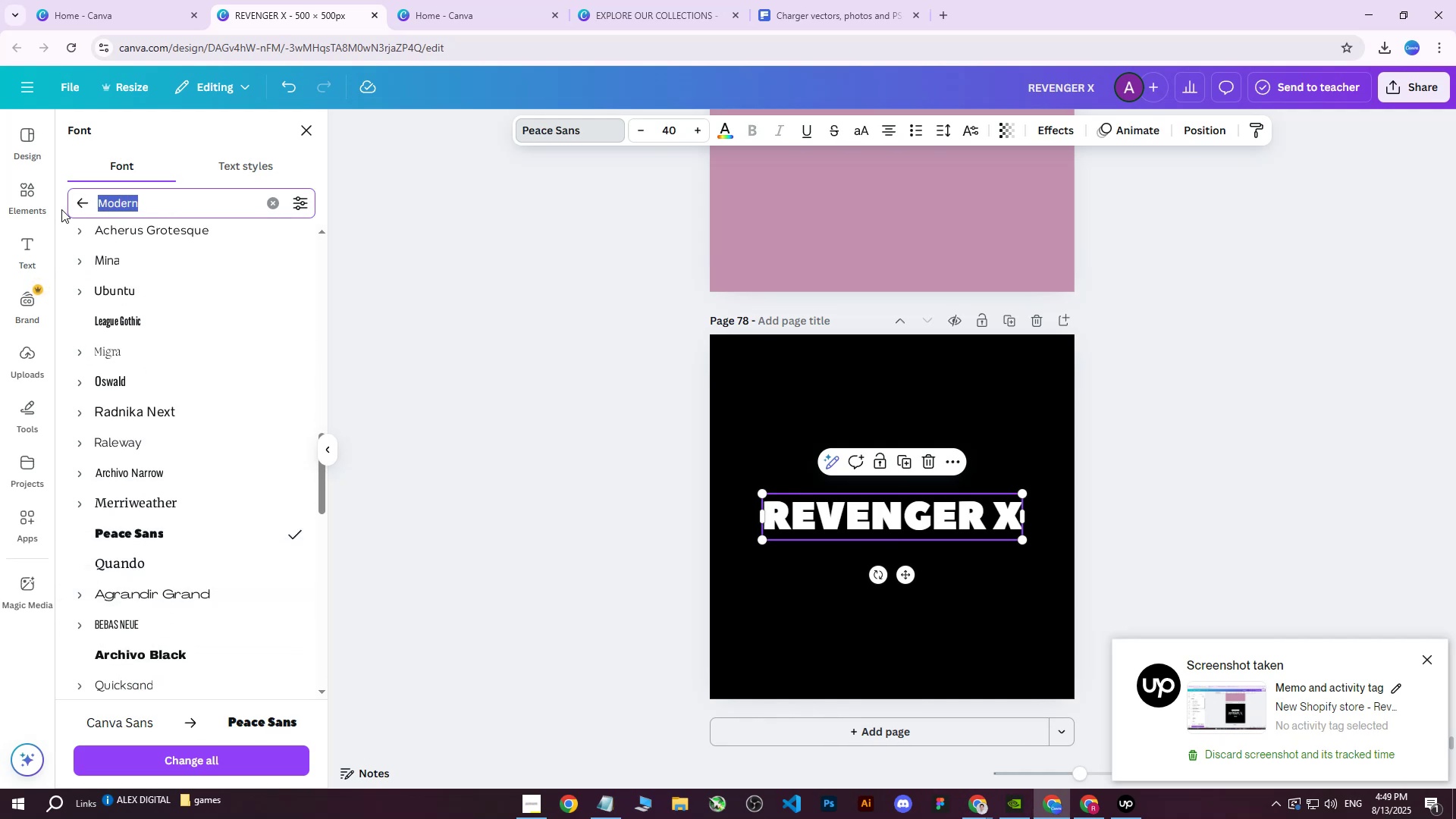 
type(space)
 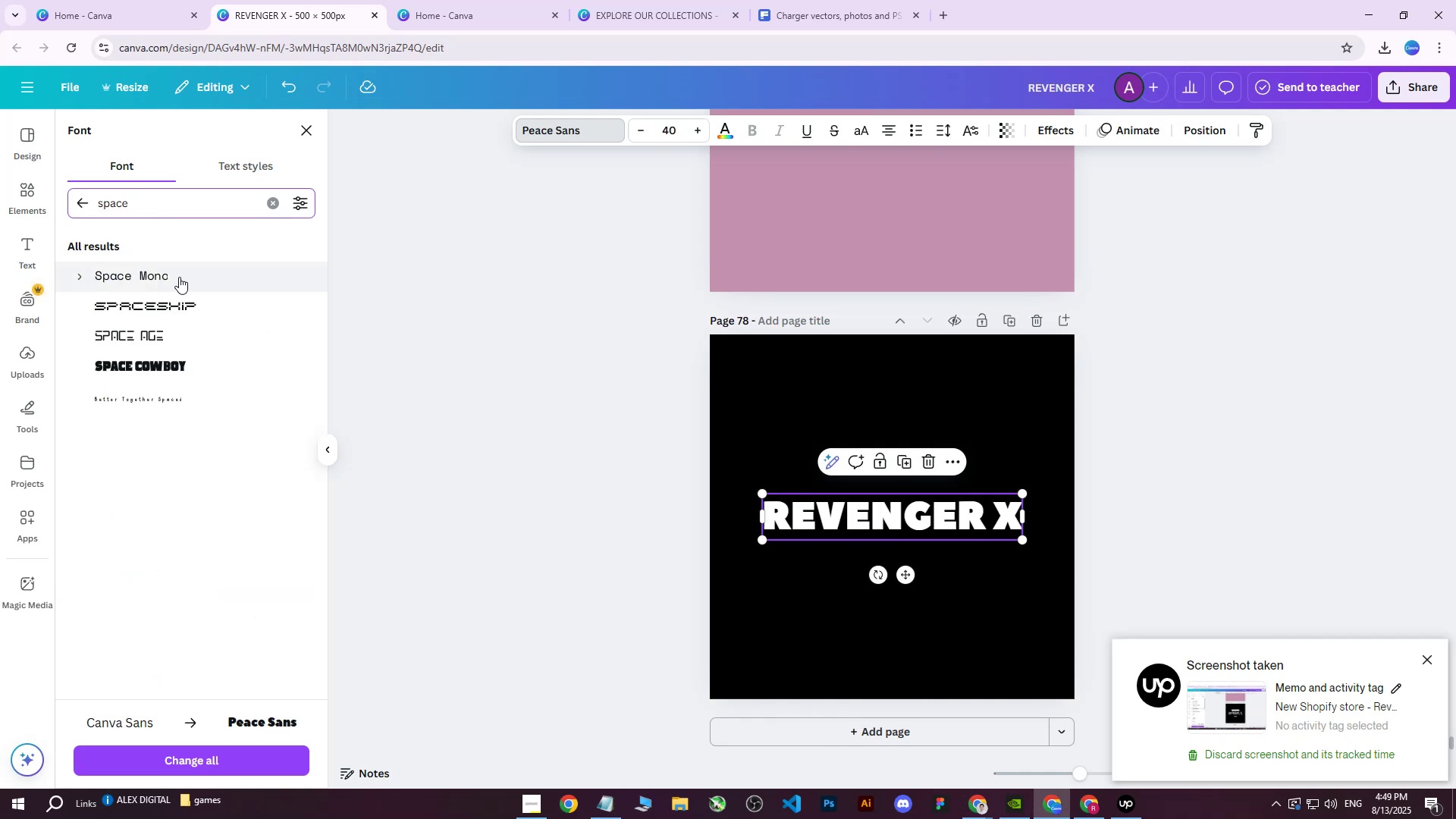 
left_click([189, 300])
 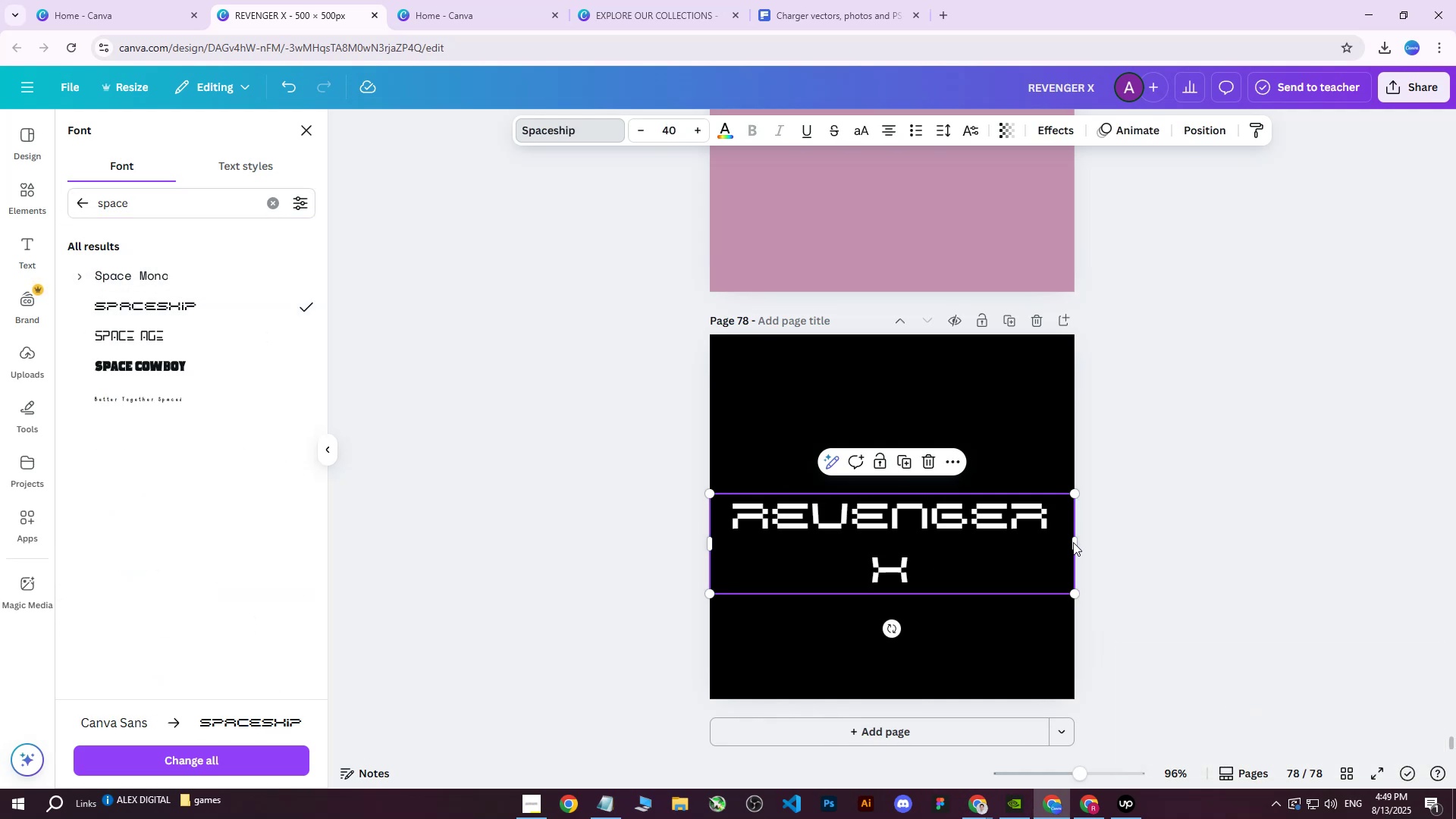 
left_click_drag(start_coordinate=[1076, 543], to_coordinate=[1105, 535])
 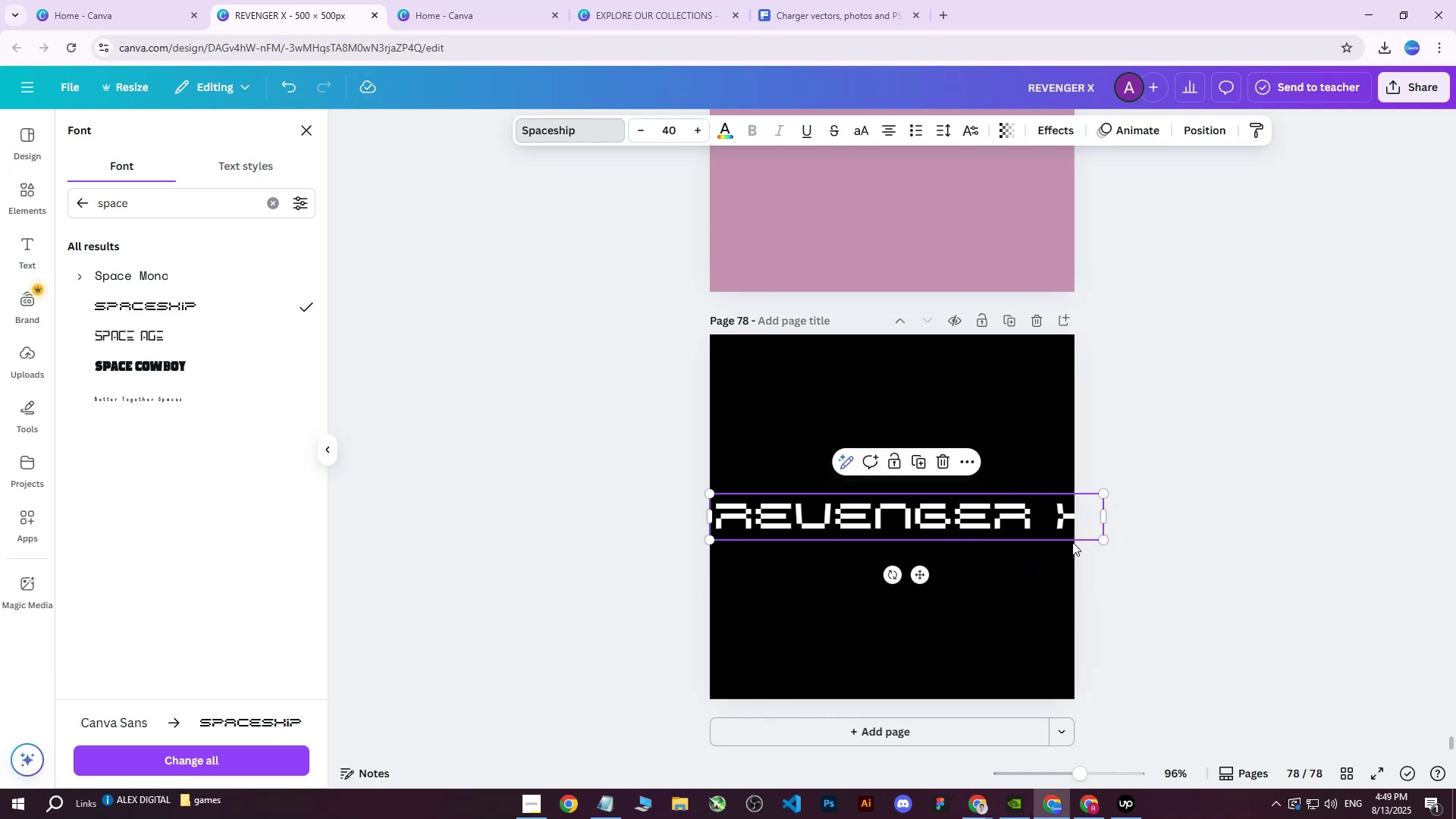 
left_click_drag(start_coordinate=[1100, 538], to_coordinate=[969, 493])
 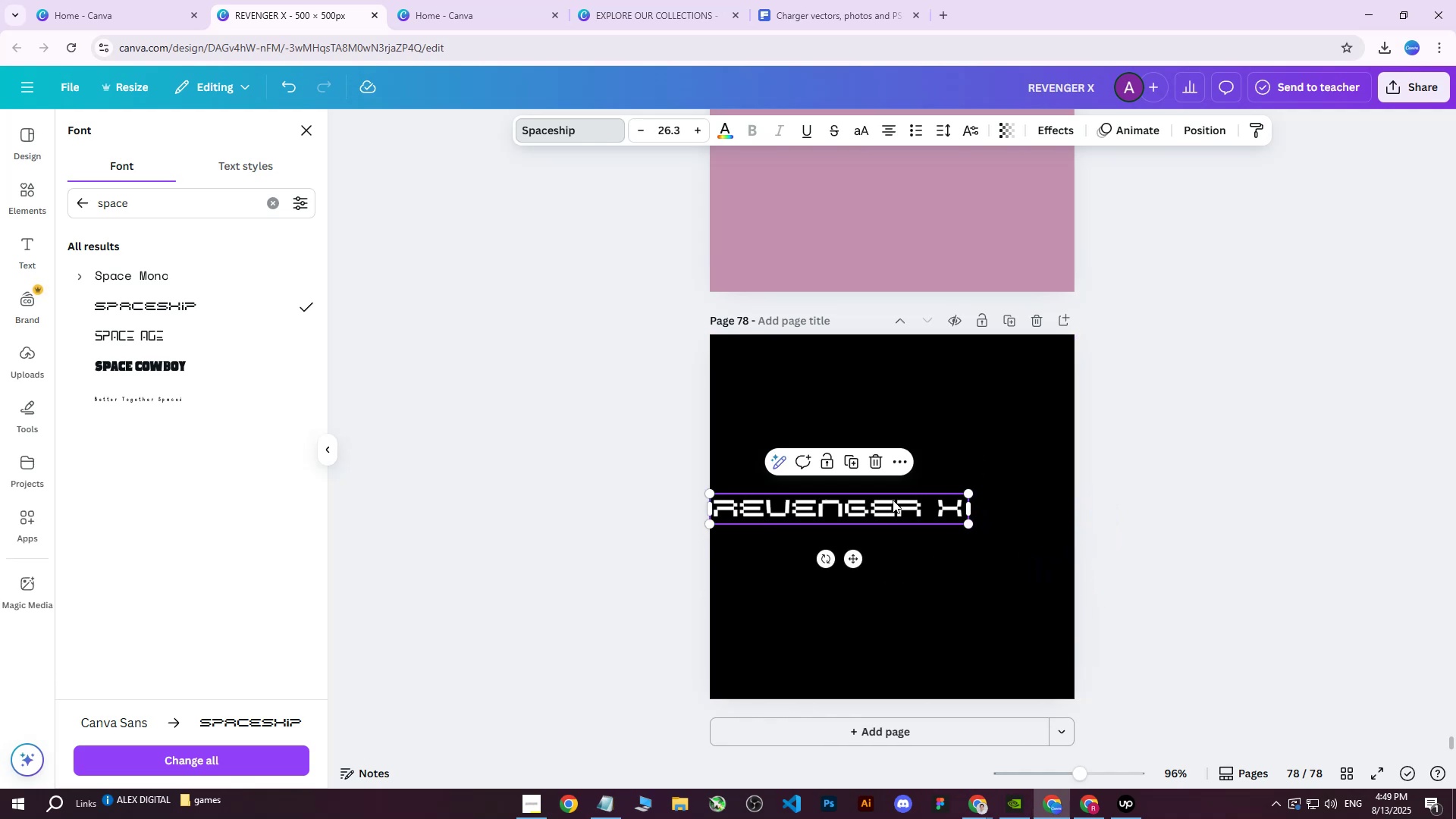 
left_click_drag(start_coordinate=[875, 501], to_coordinate=[926, 510])
 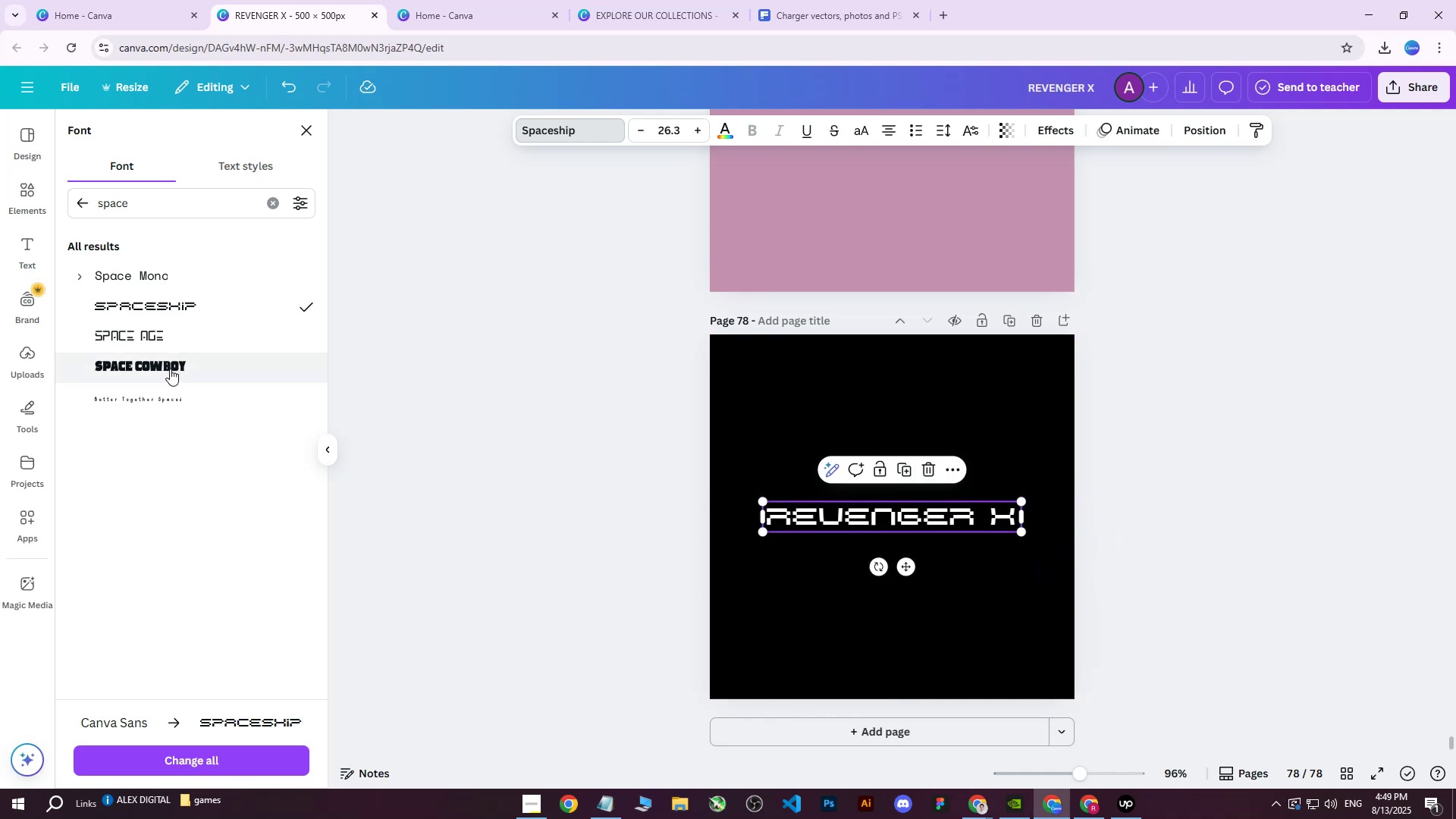 
left_click([170, 369])
 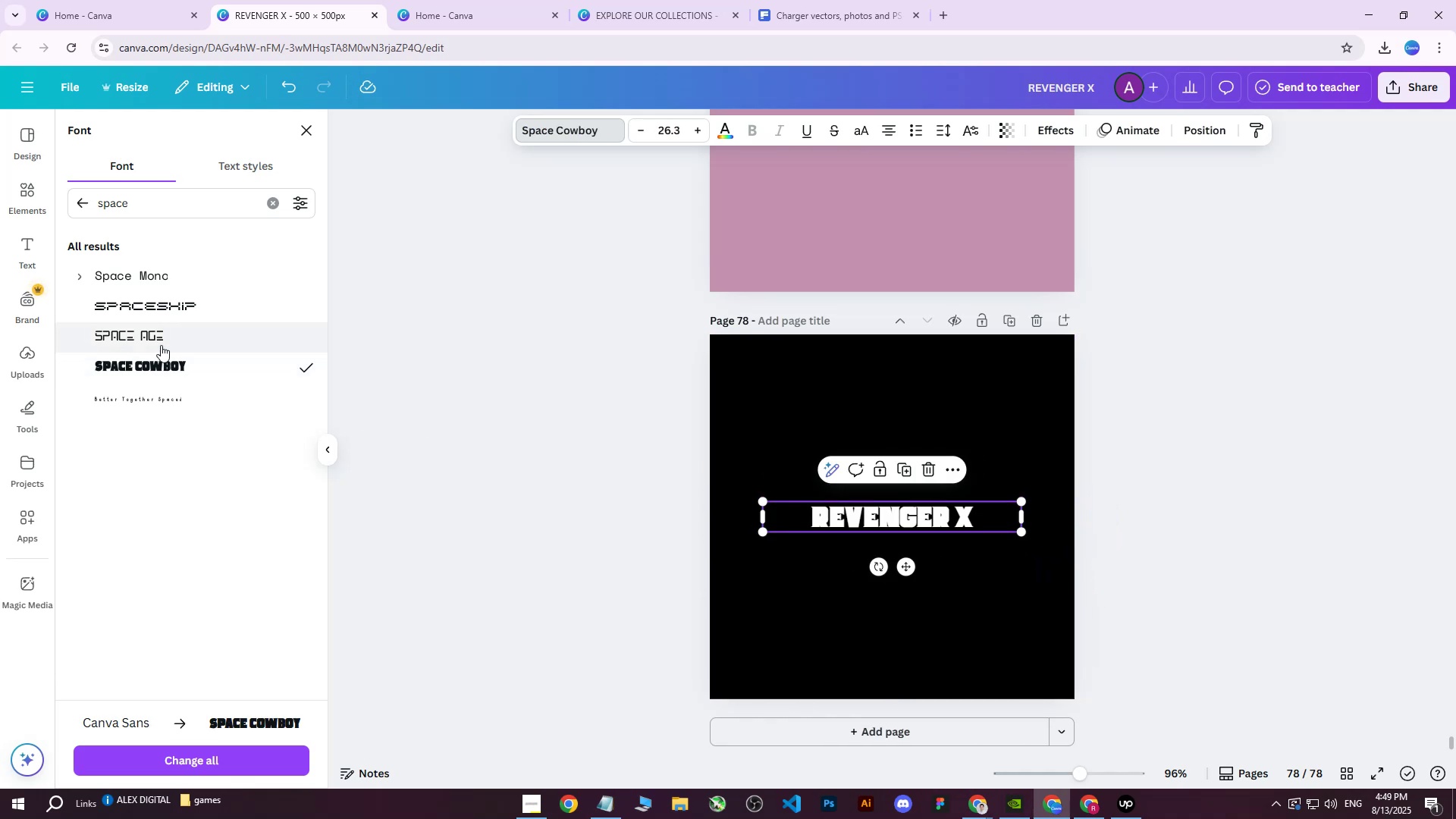 
left_click([160, 342])
 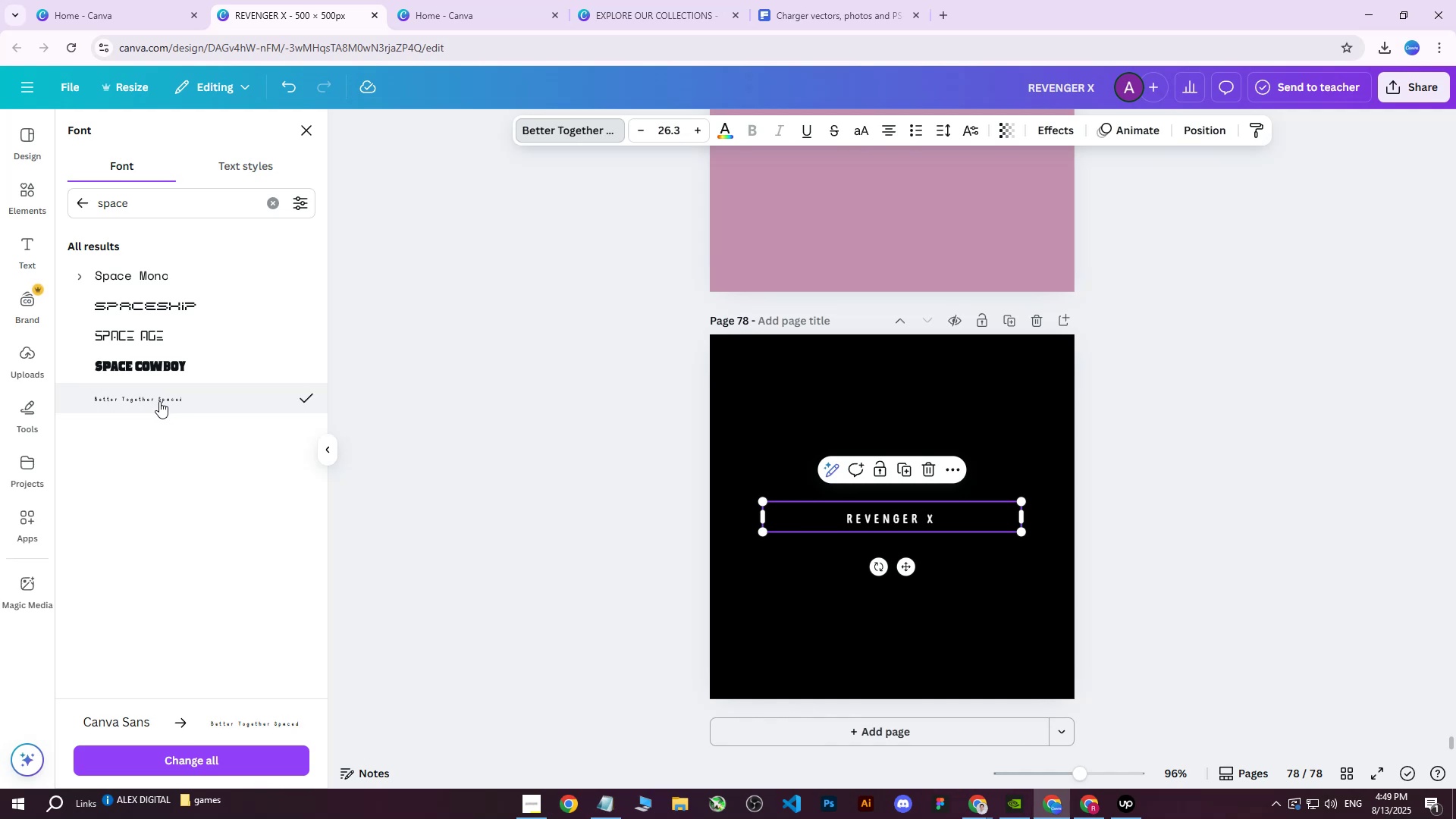 
left_click([157, 278])
 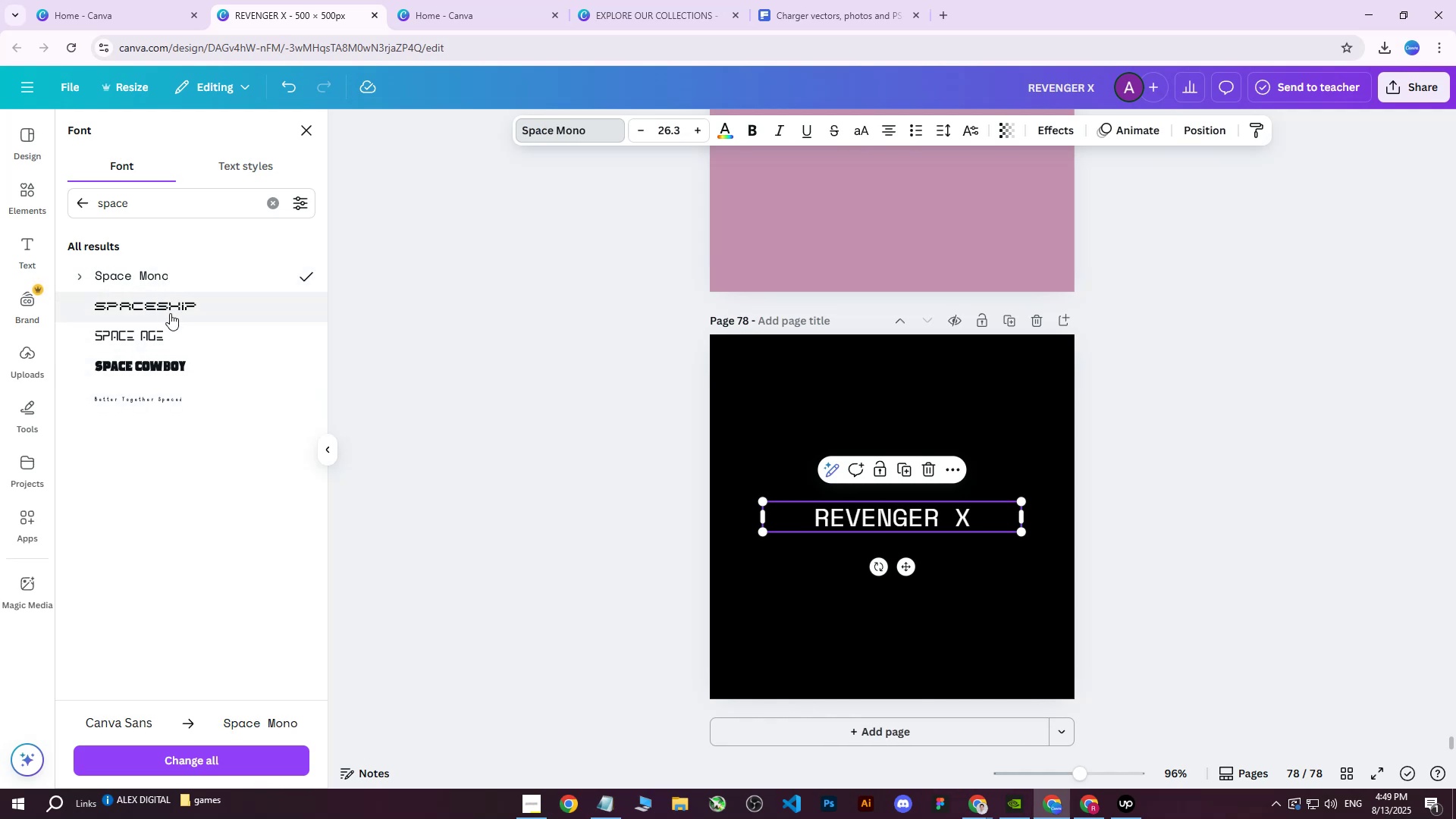 
left_click([170, 313])
 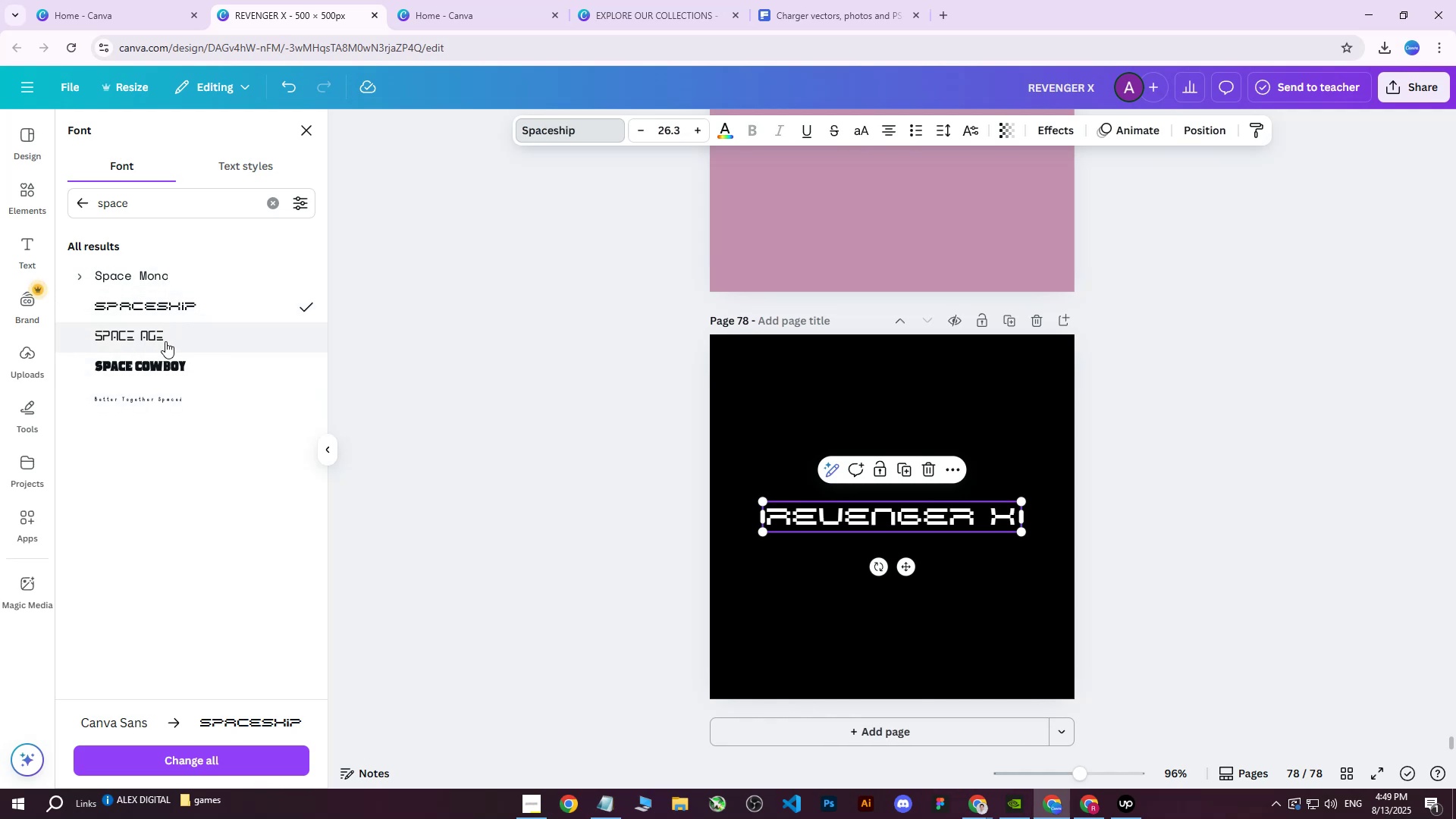 
left_click([165, 344])
 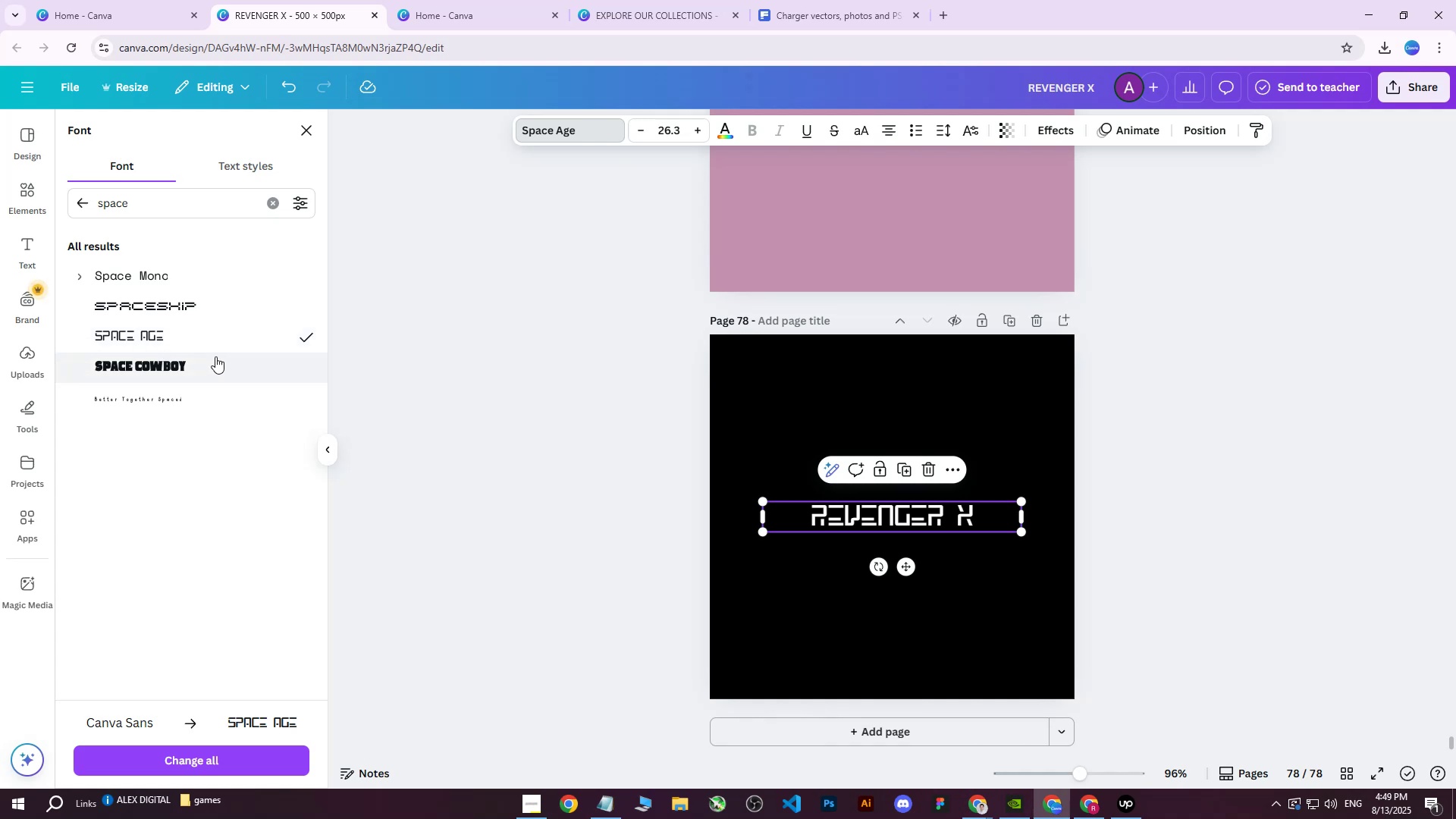 
wait(12.84)
 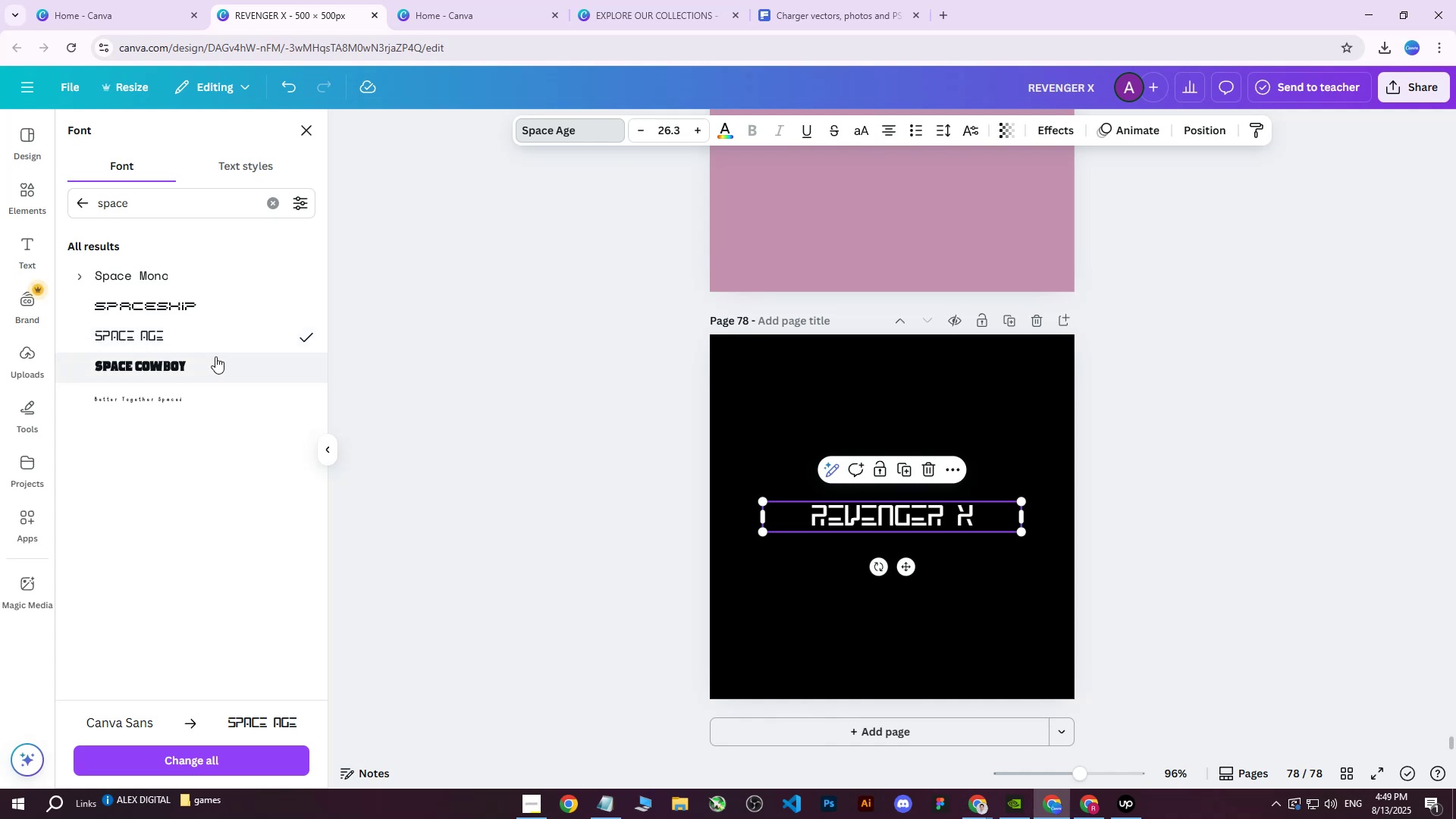 
left_click_drag(start_coordinate=[761, 498], to_coordinate=[697, 443])
 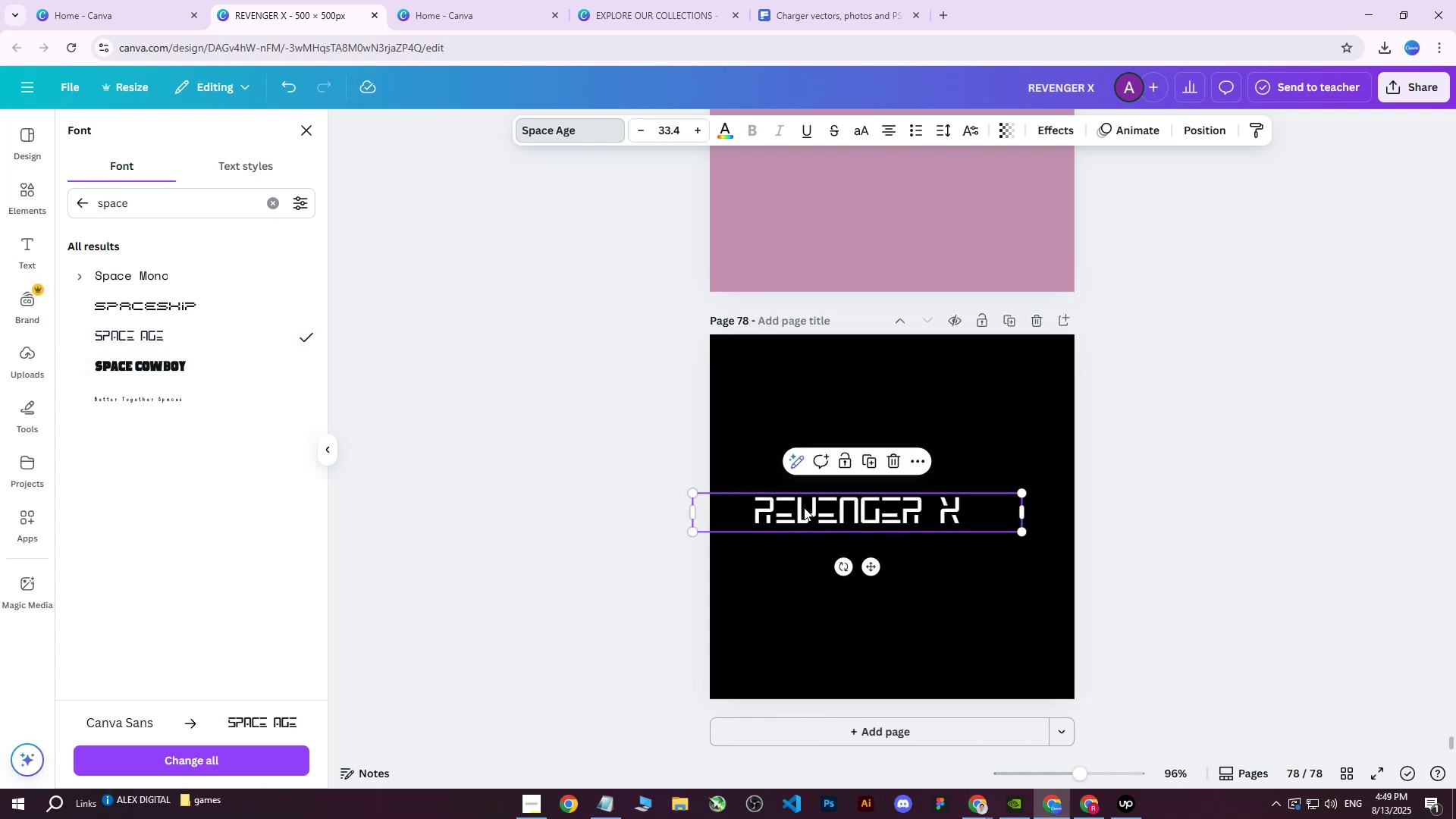 
left_click_drag(start_coordinate=[850, 514], to_coordinate=[887, 522])
 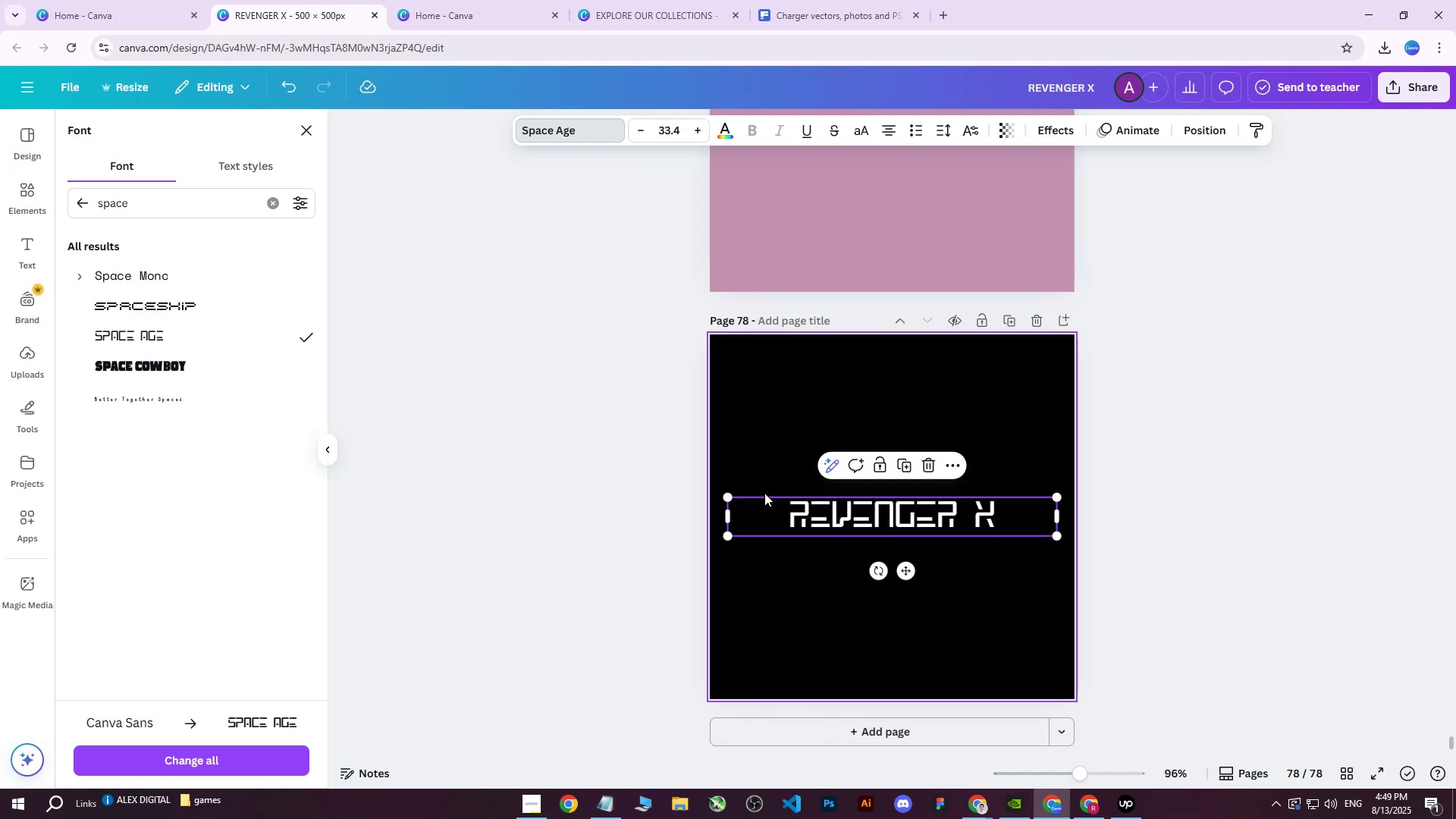 
left_click_drag(start_coordinate=[729, 495], to_coordinate=[595, 425])
 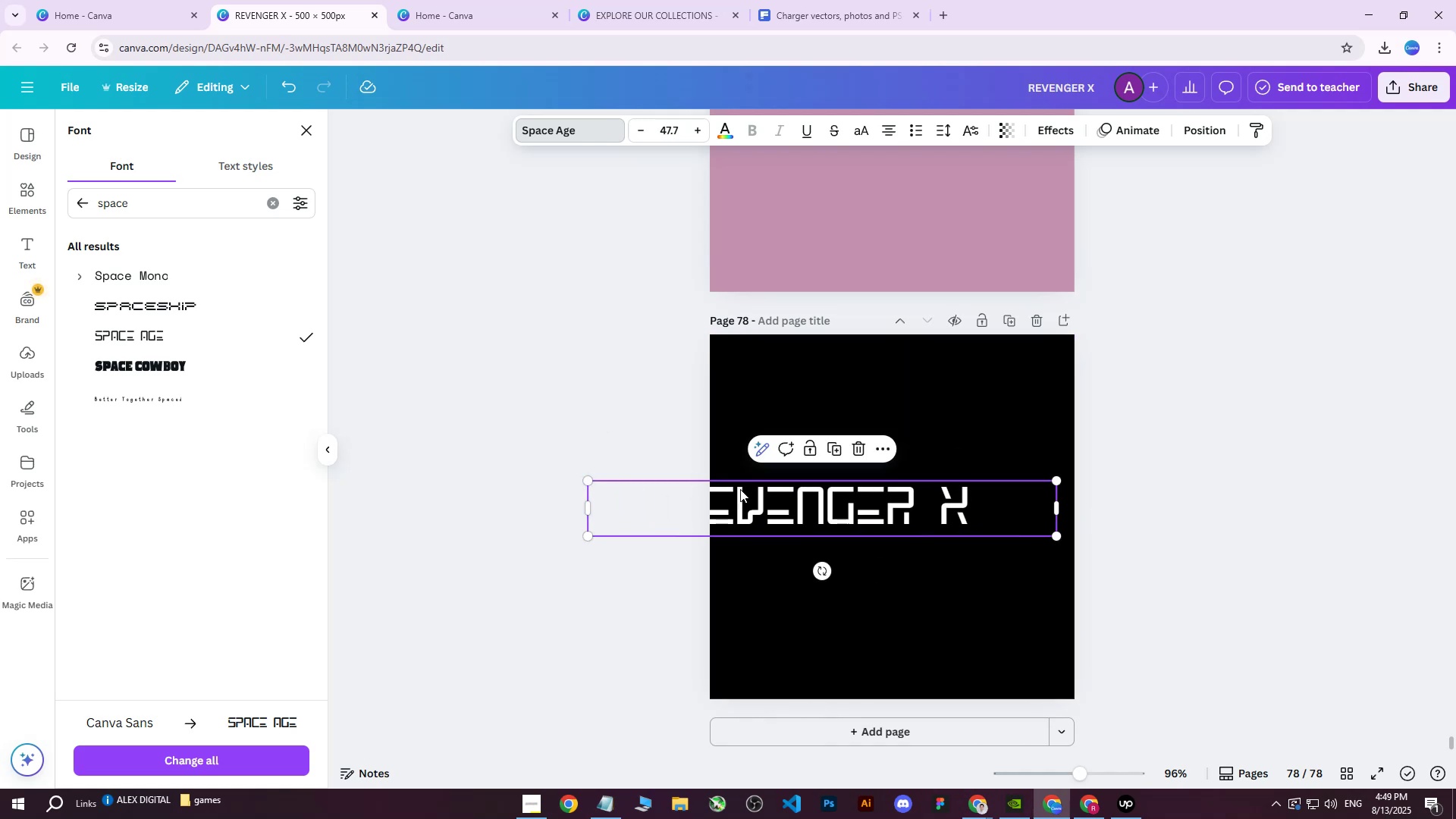 
left_click_drag(start_coordinate=[770, 500], to_coordinate=[843, 510])
 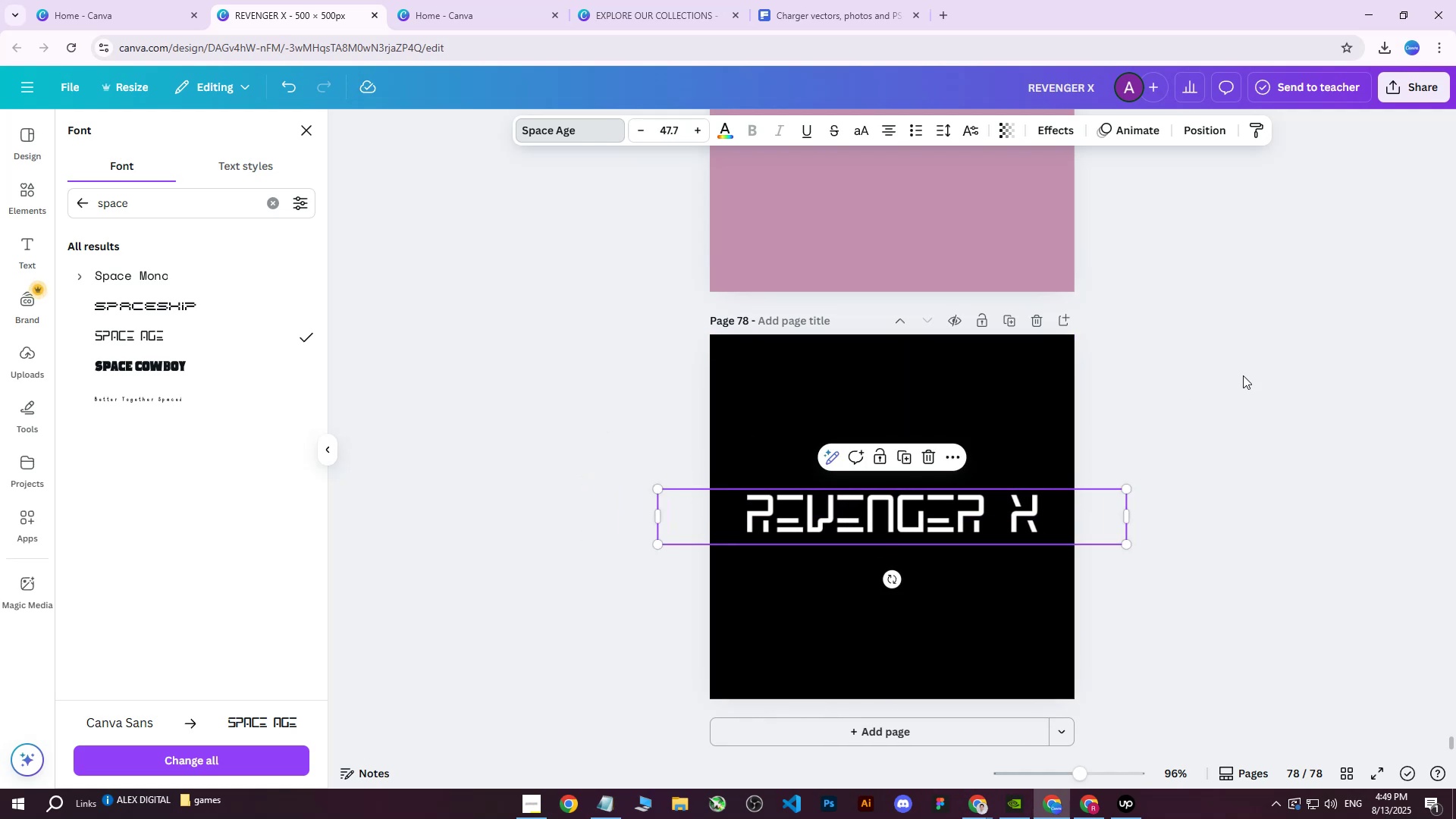 
left_click([1263, 368])
 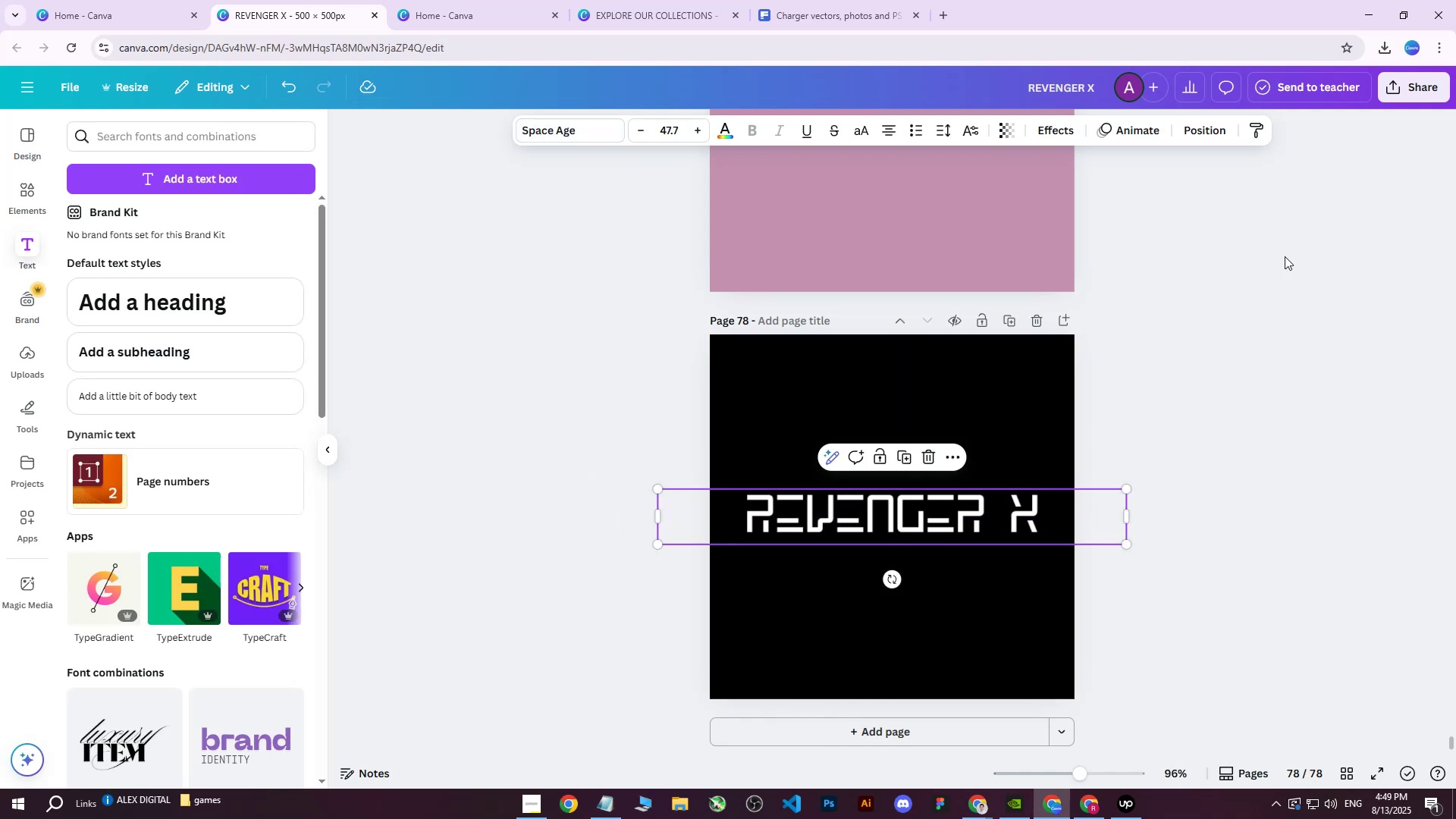 
left_click([1288, 249])
 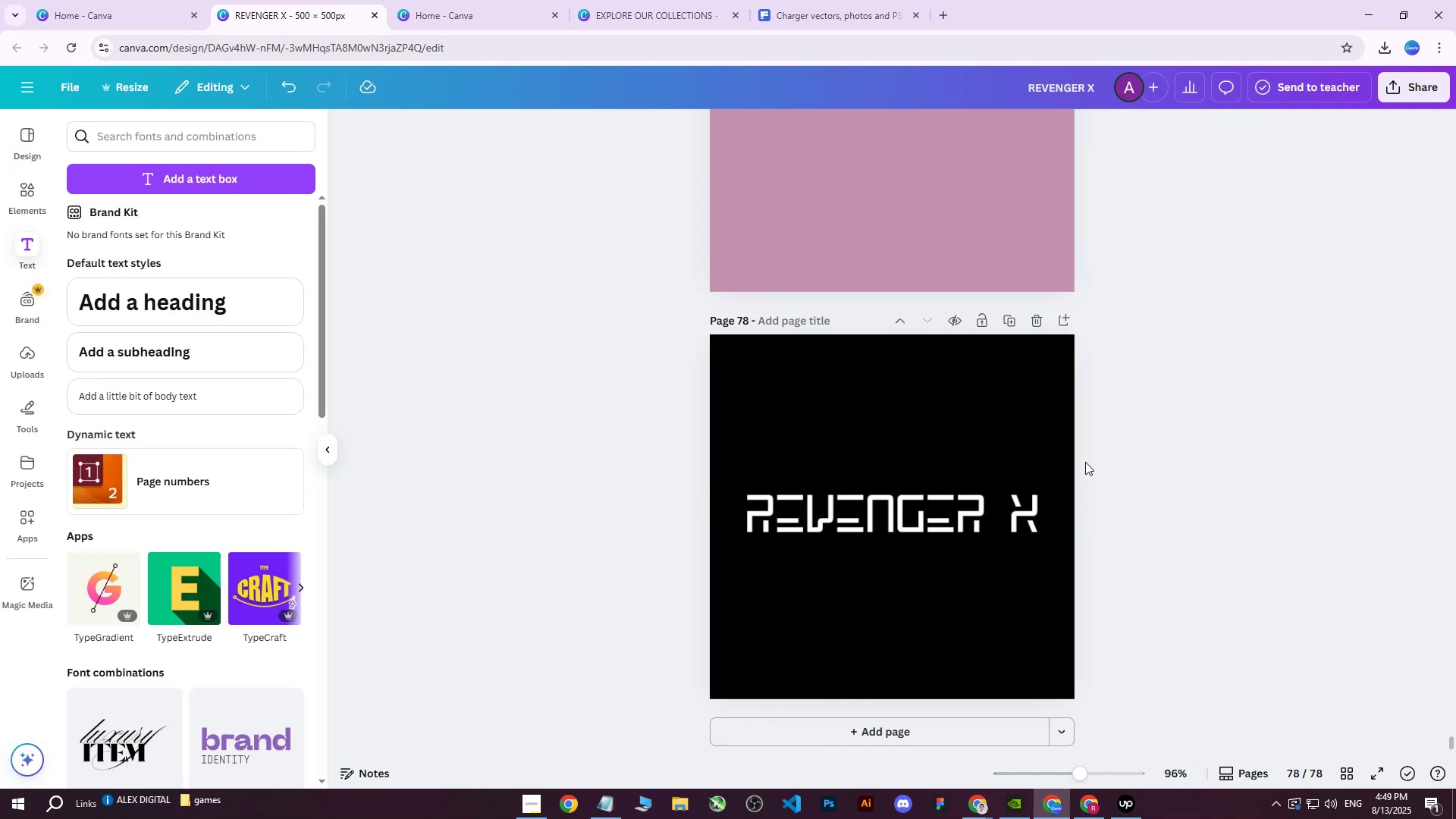 
left_click([1400, 80])
 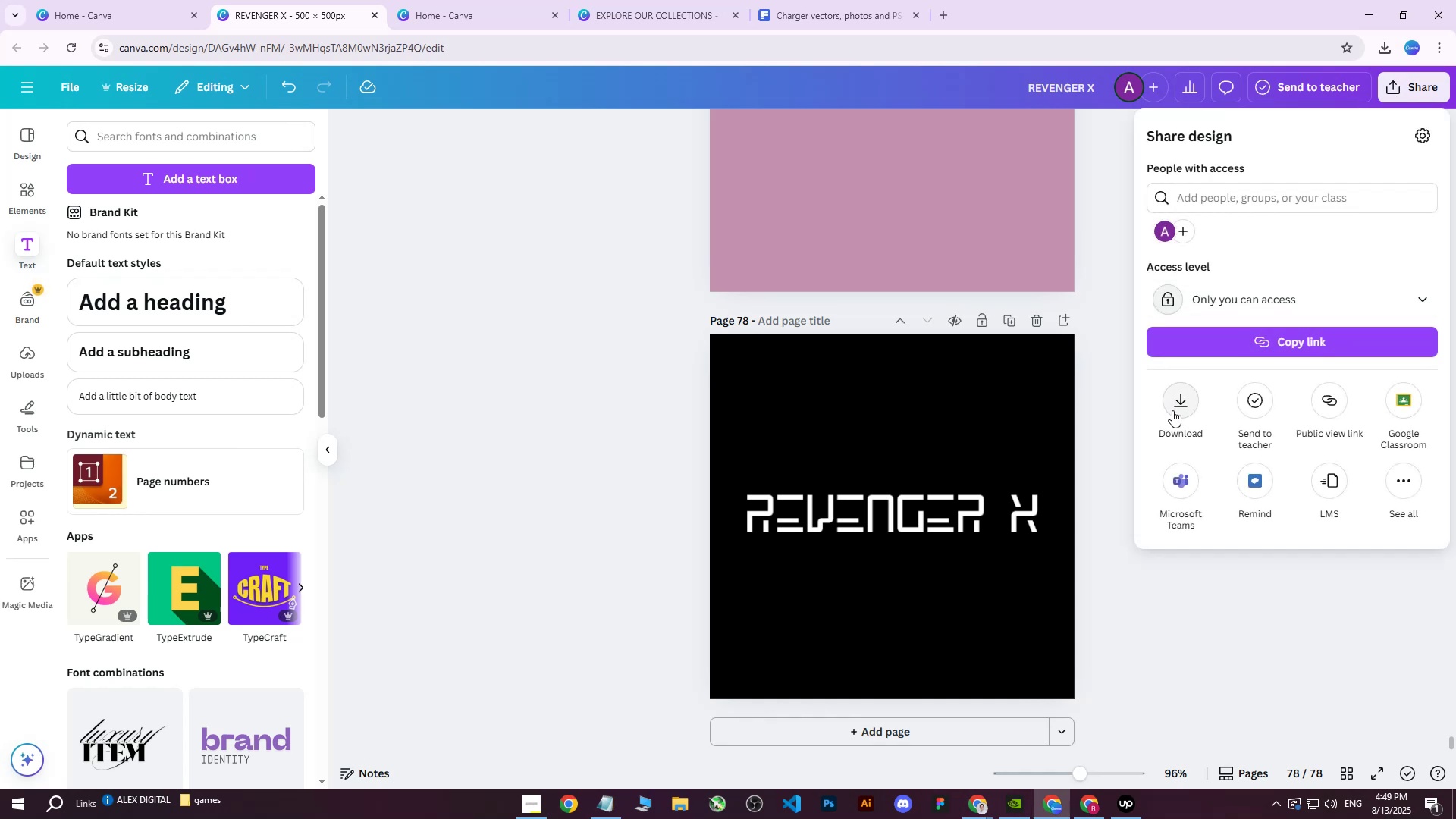 
left_click([1176, 409])
 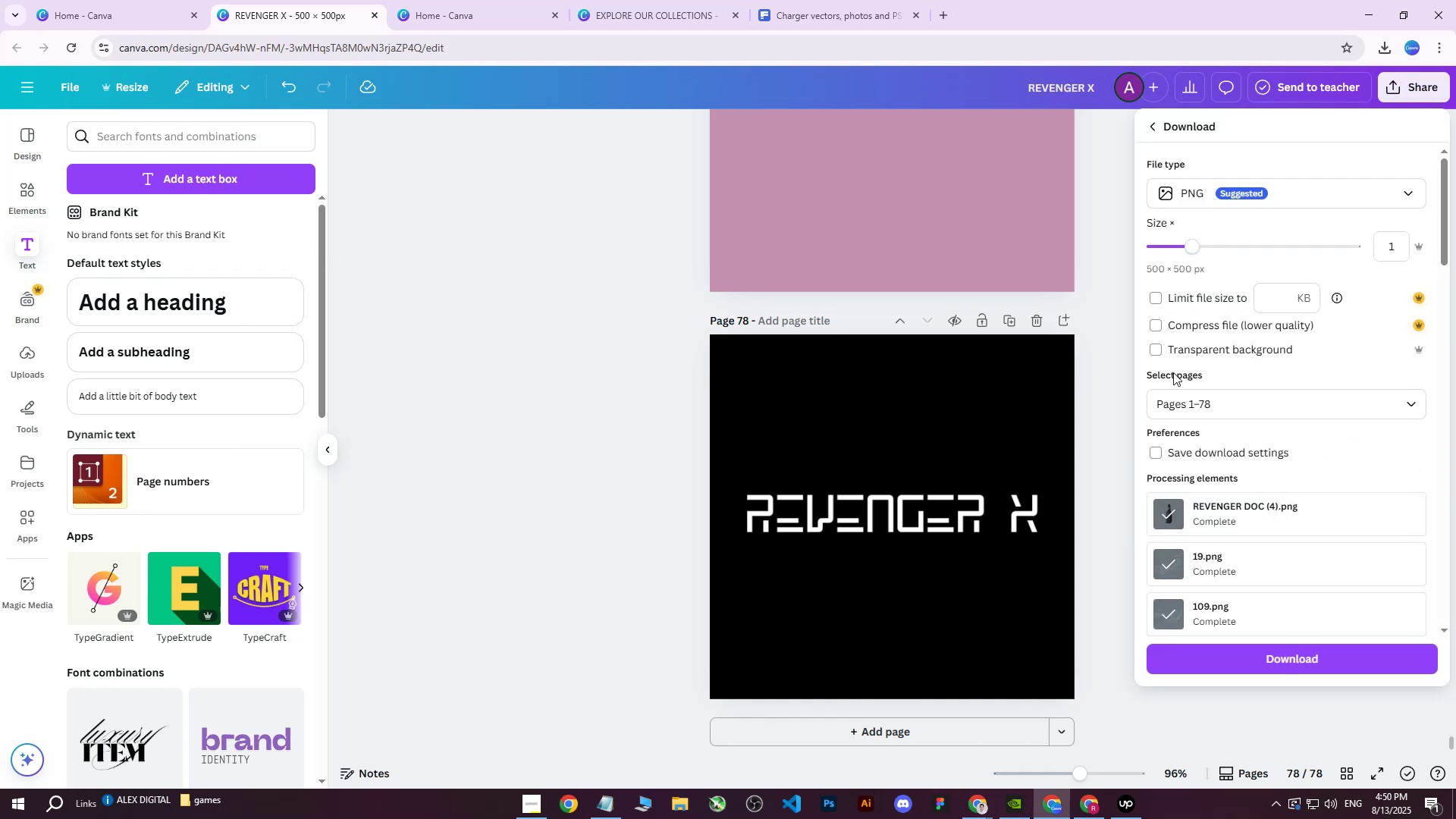 
wait(7.47)
 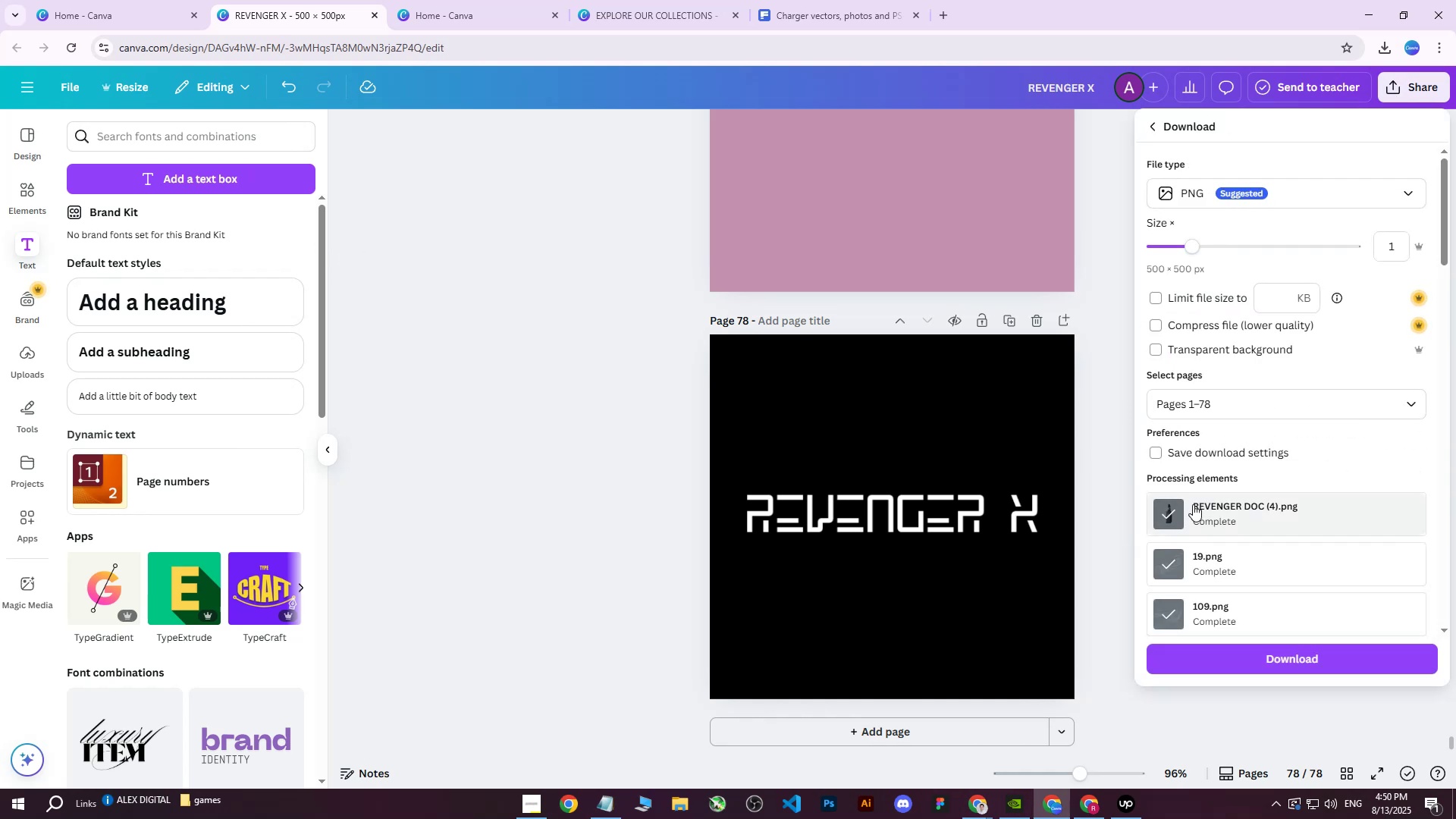 
double_click([738, 354])
 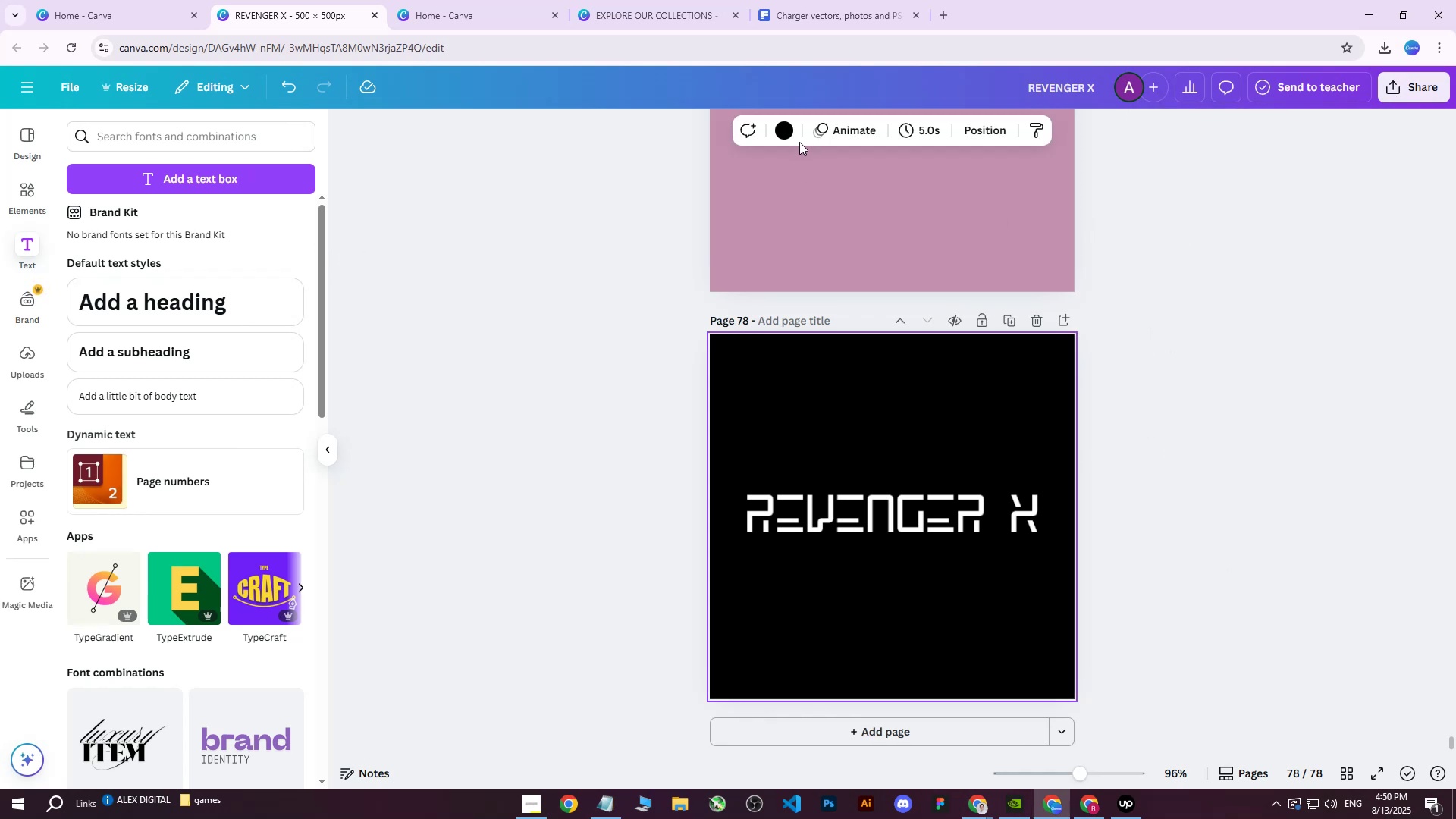 
left_click([786, 133])
 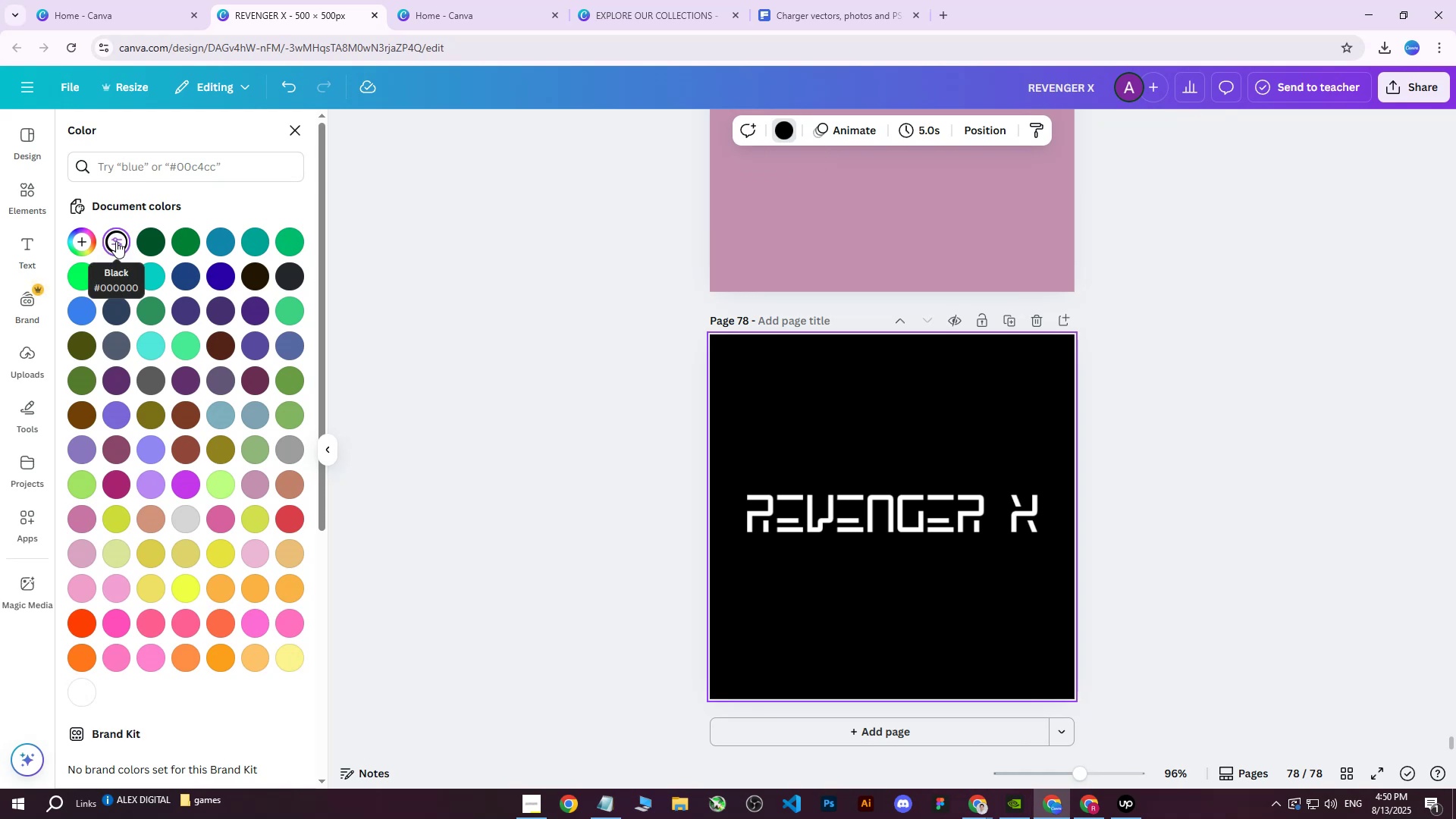 
left_click([579, 415])
 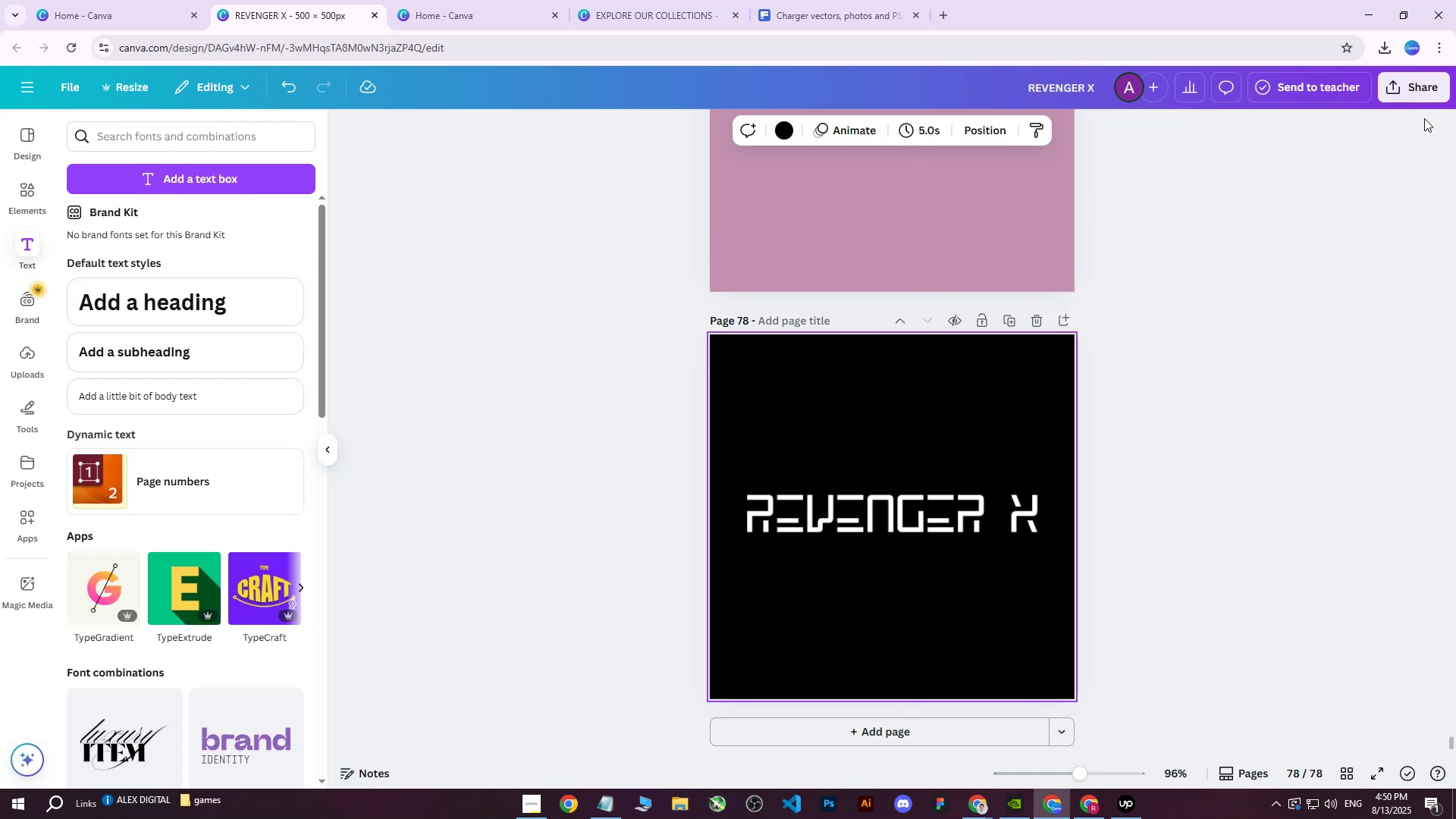 
left_click([1419, 83])
 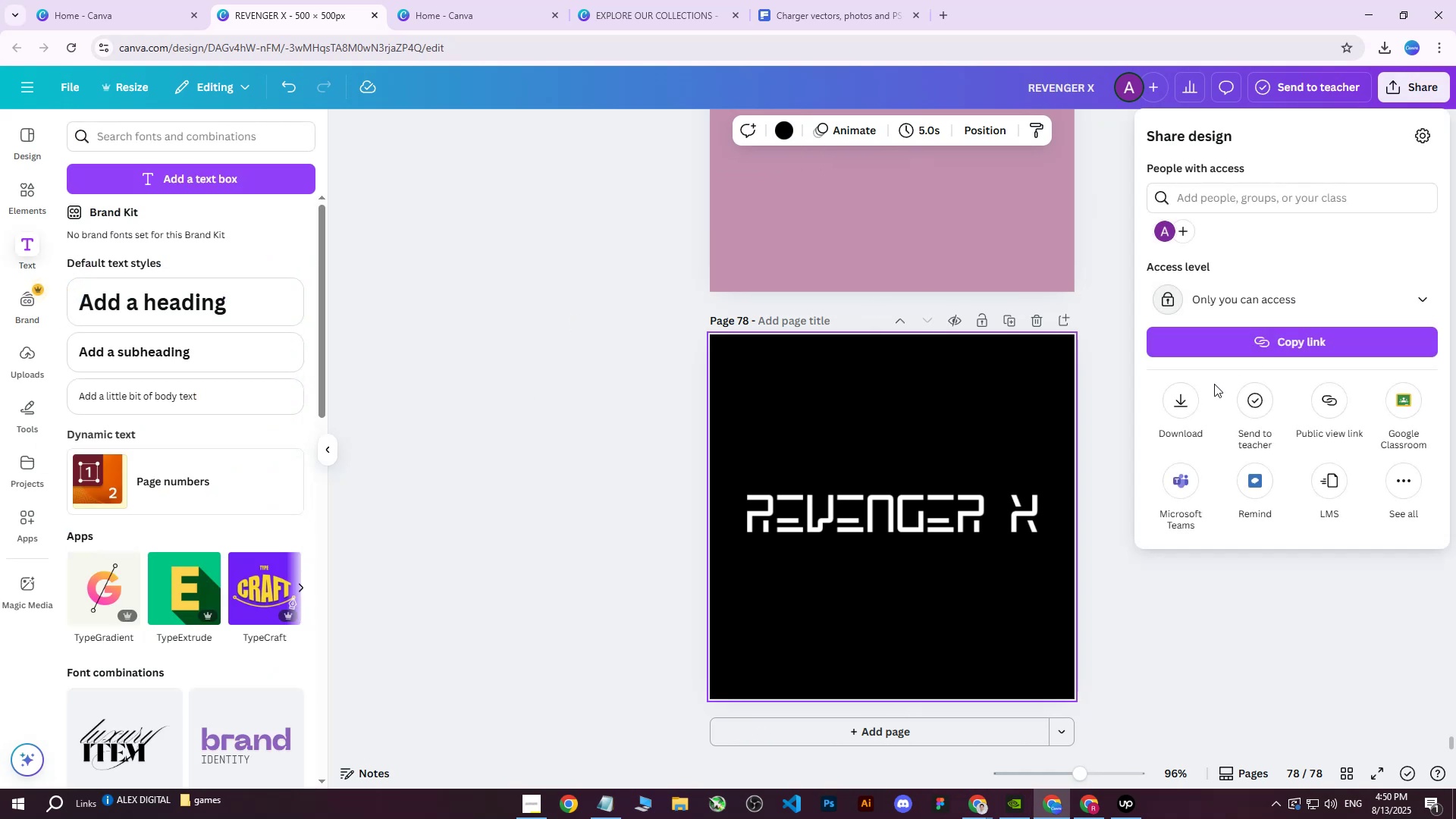 
left_click([1188, 399])
 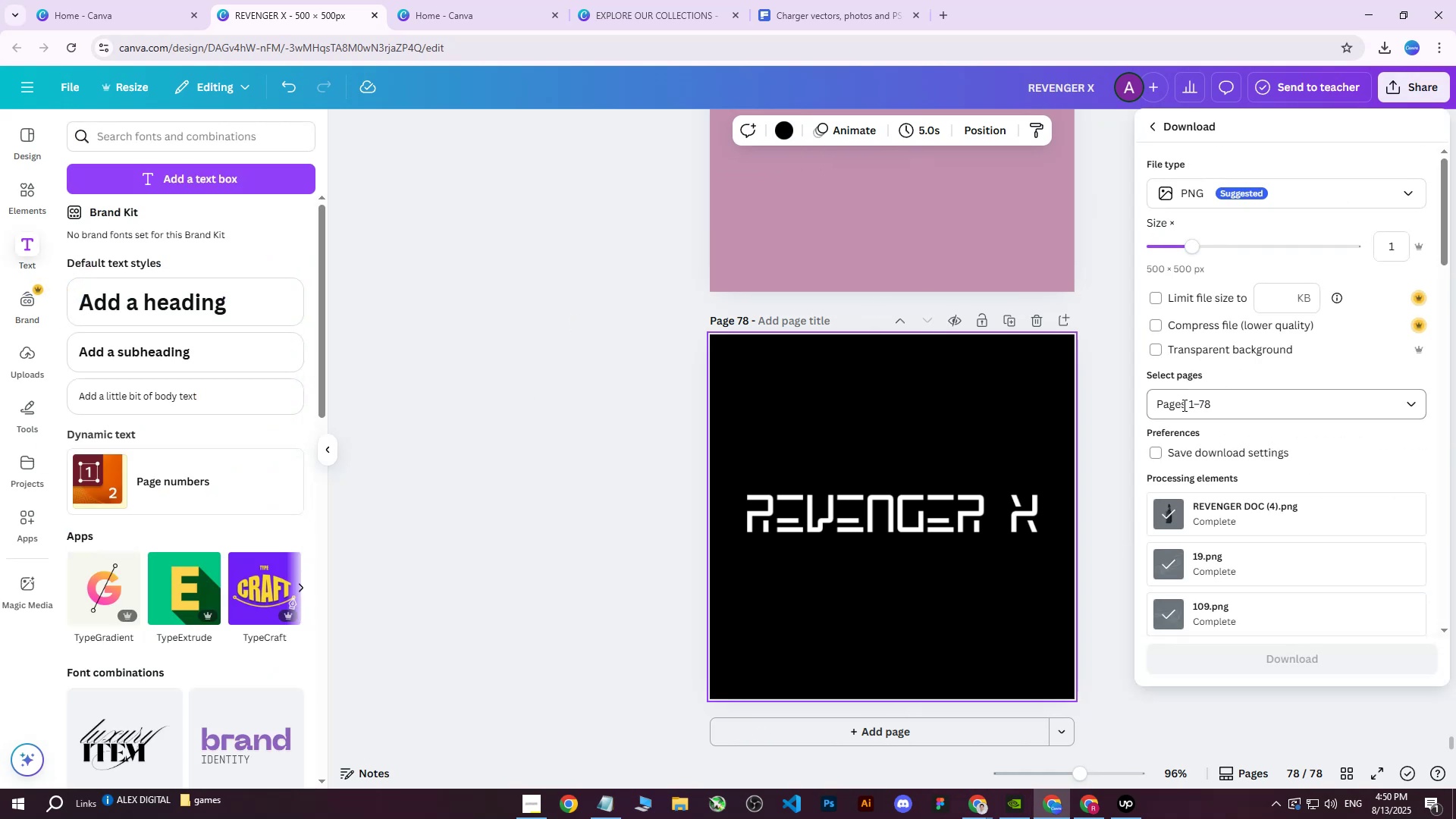 
left_click([1183, 405])
 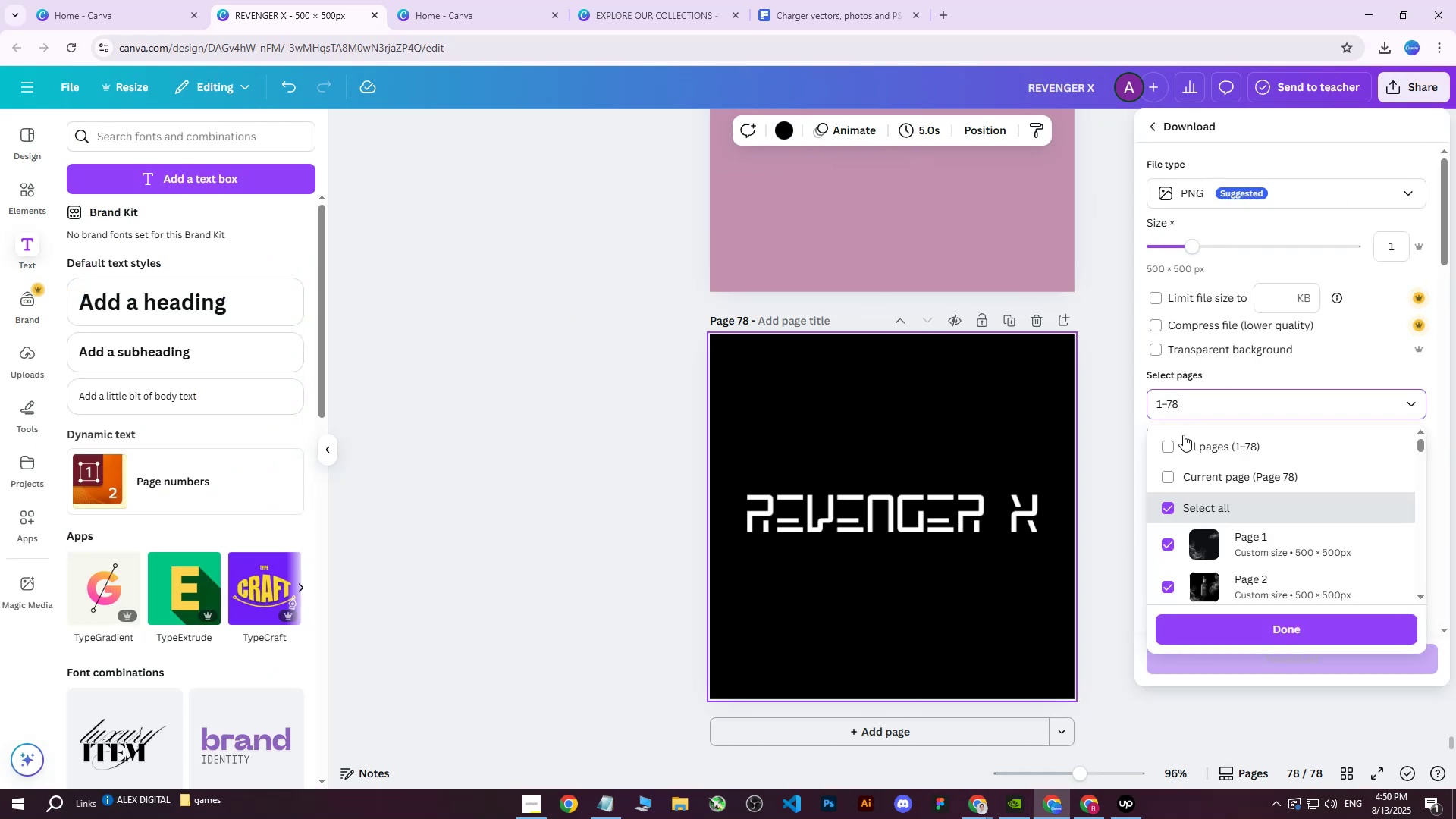 
left_click([1183, 450])
 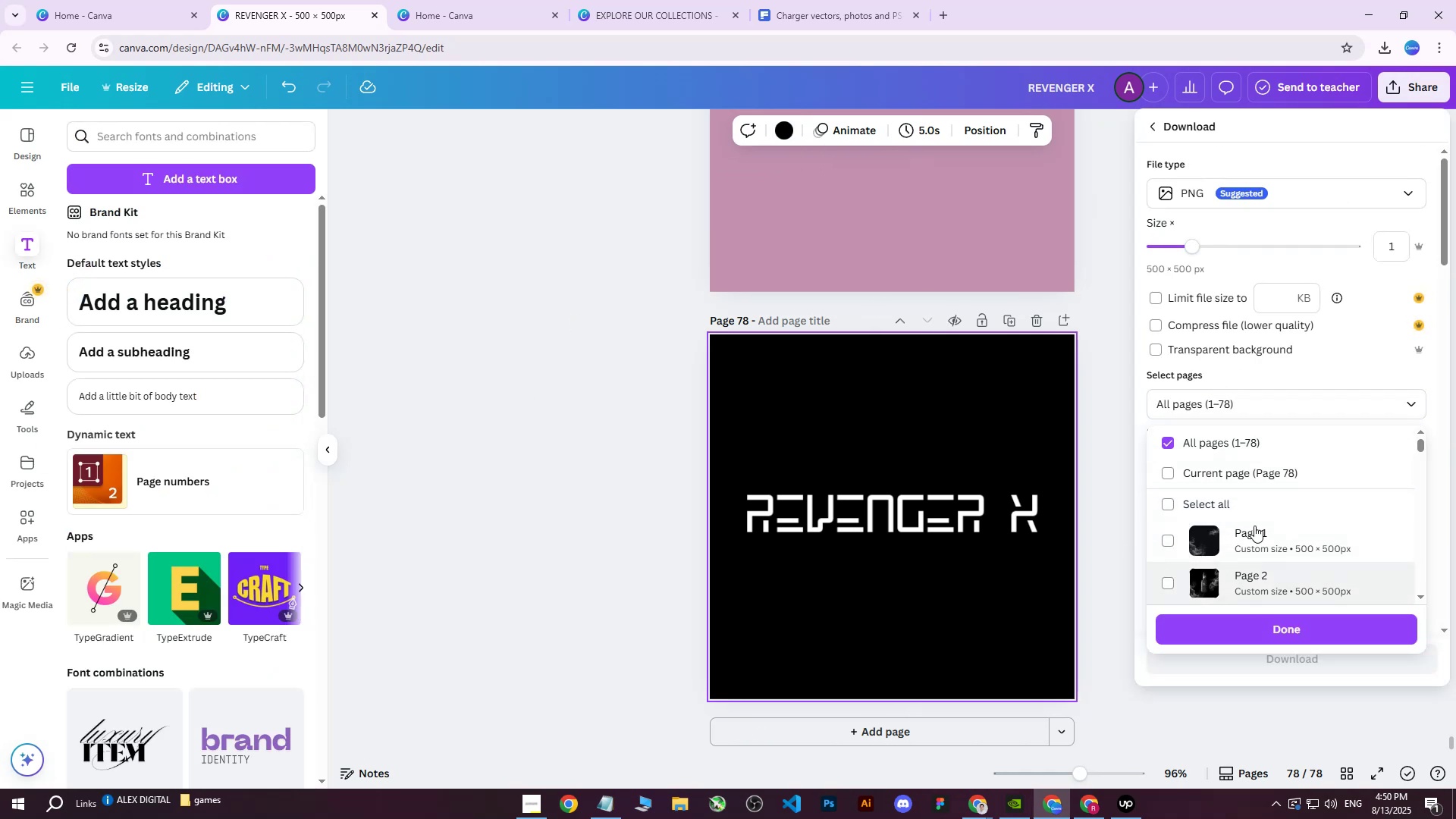 
left_click([1247, 472])
 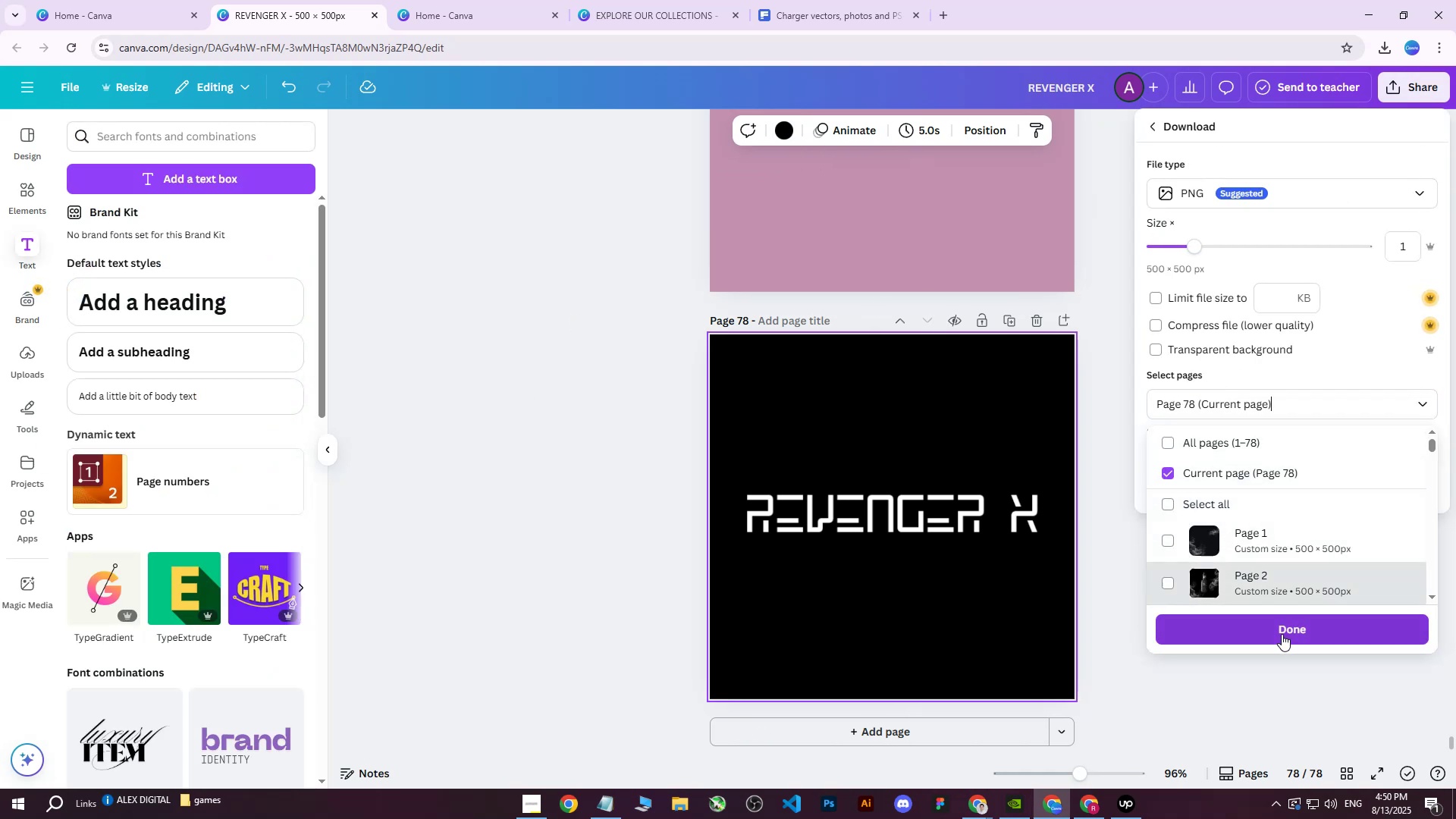 
left_click([1282, 634])
 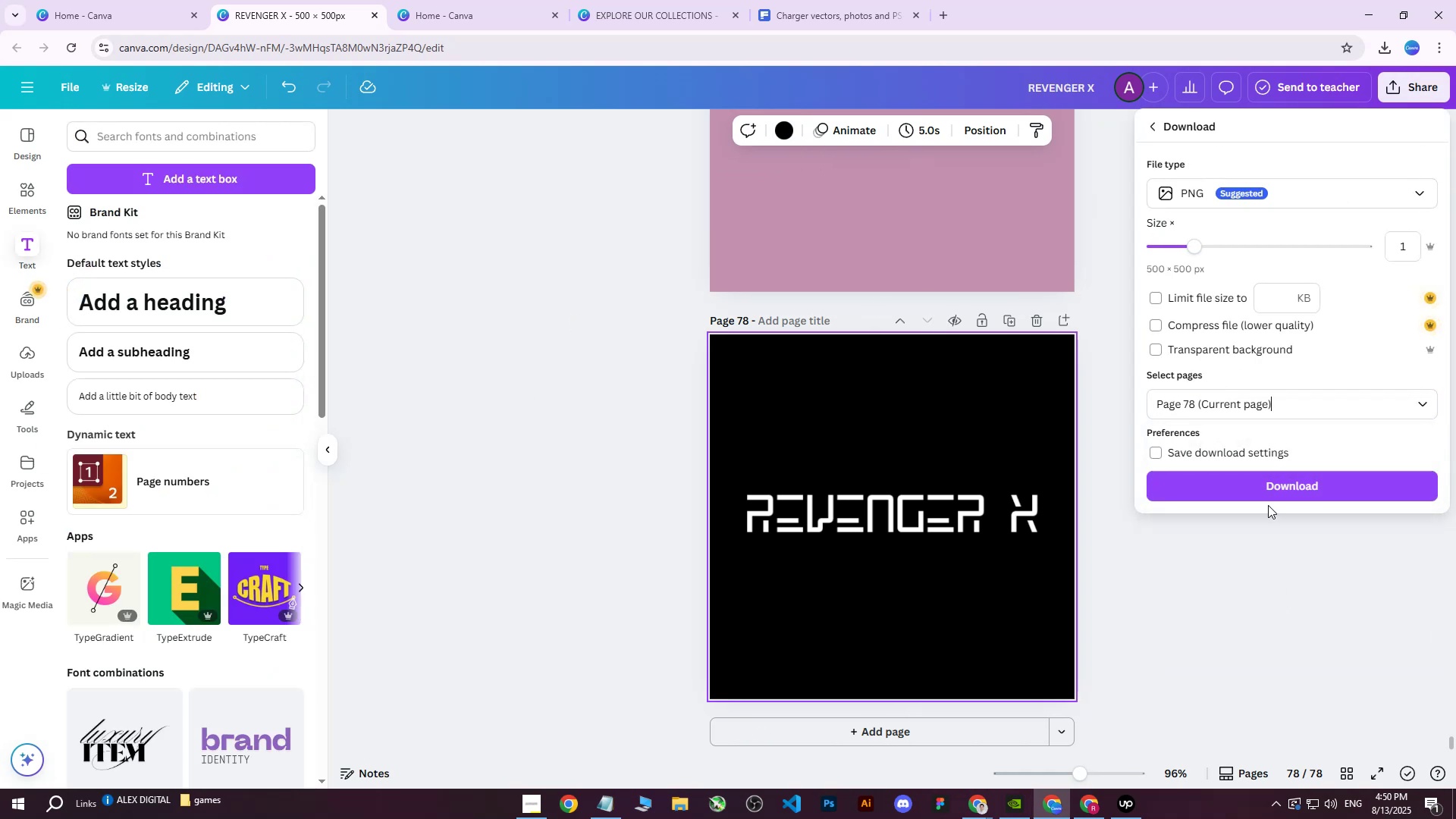 
left_click([1267, 491])
 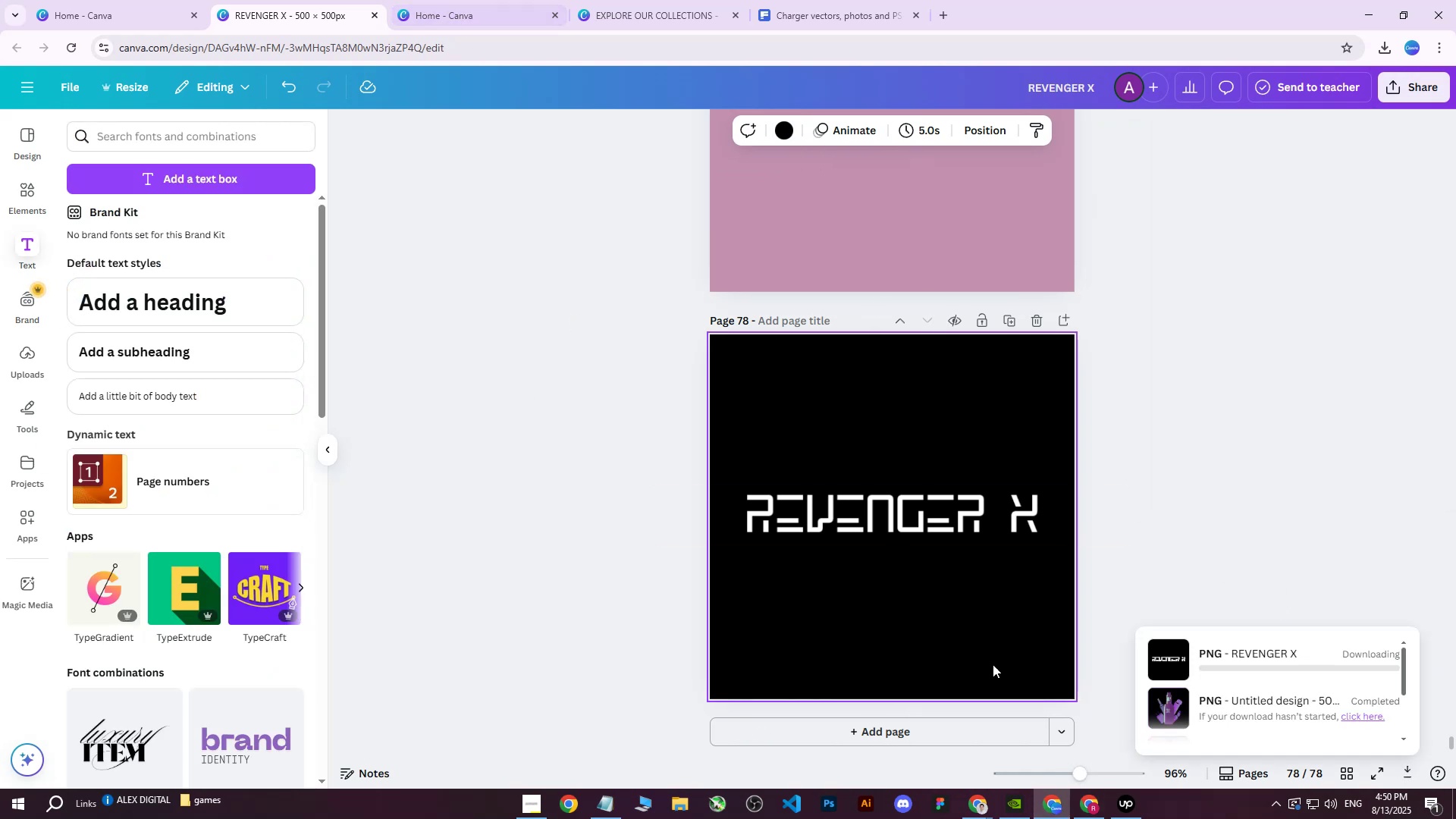 
left_click([1097, 812])
 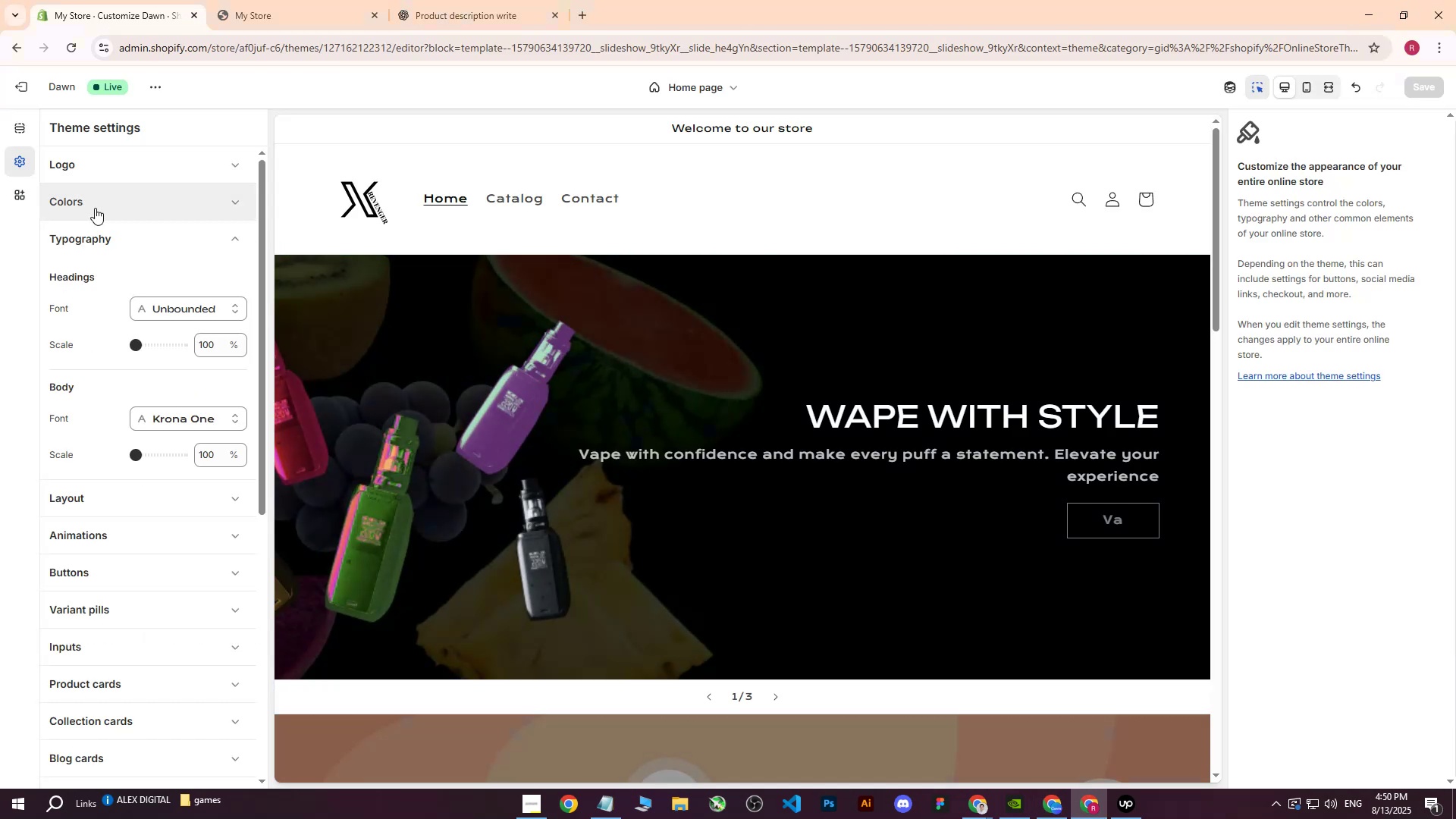 
left_click([93, 162])
 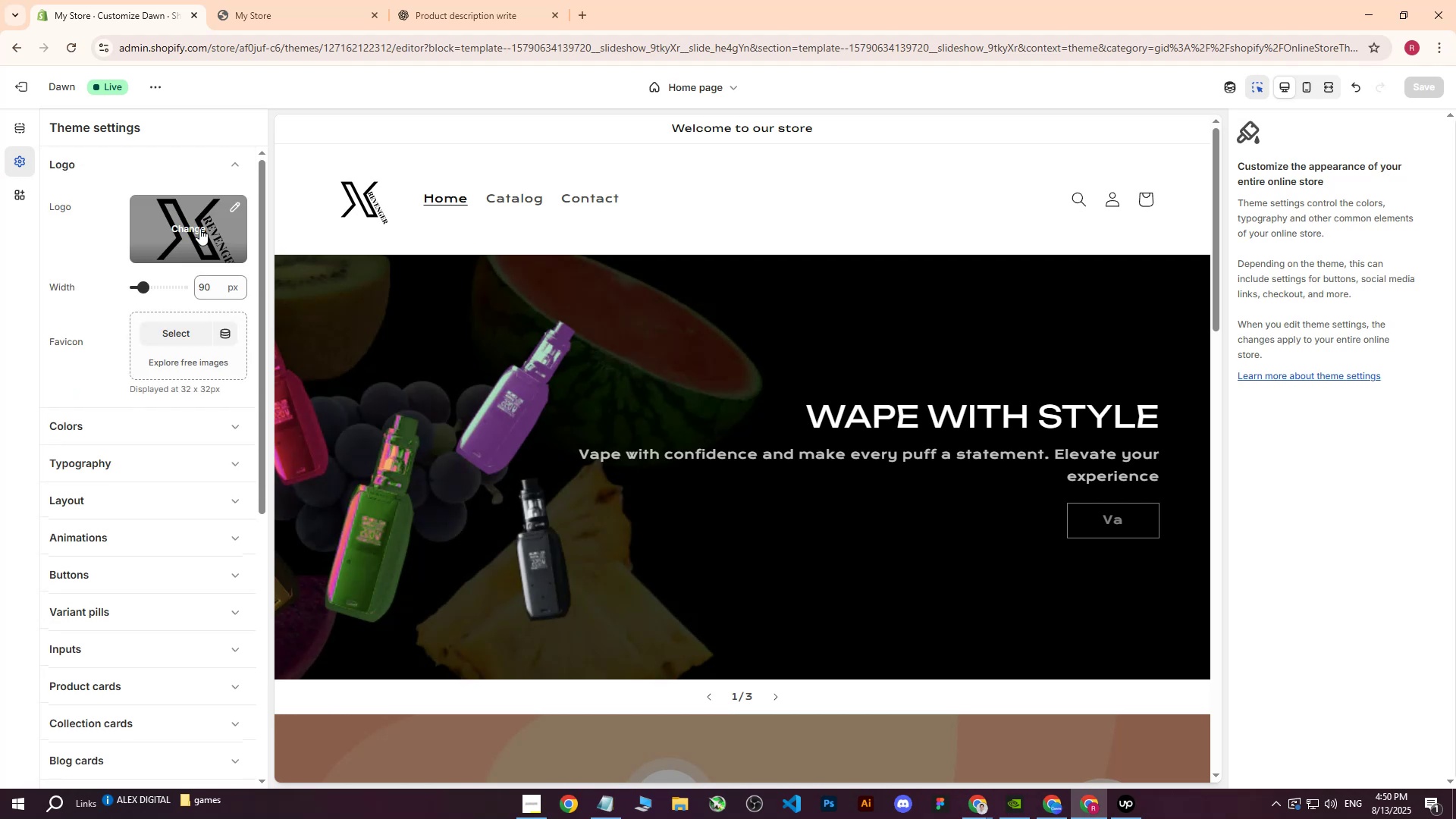 
left_click([187, 228])
 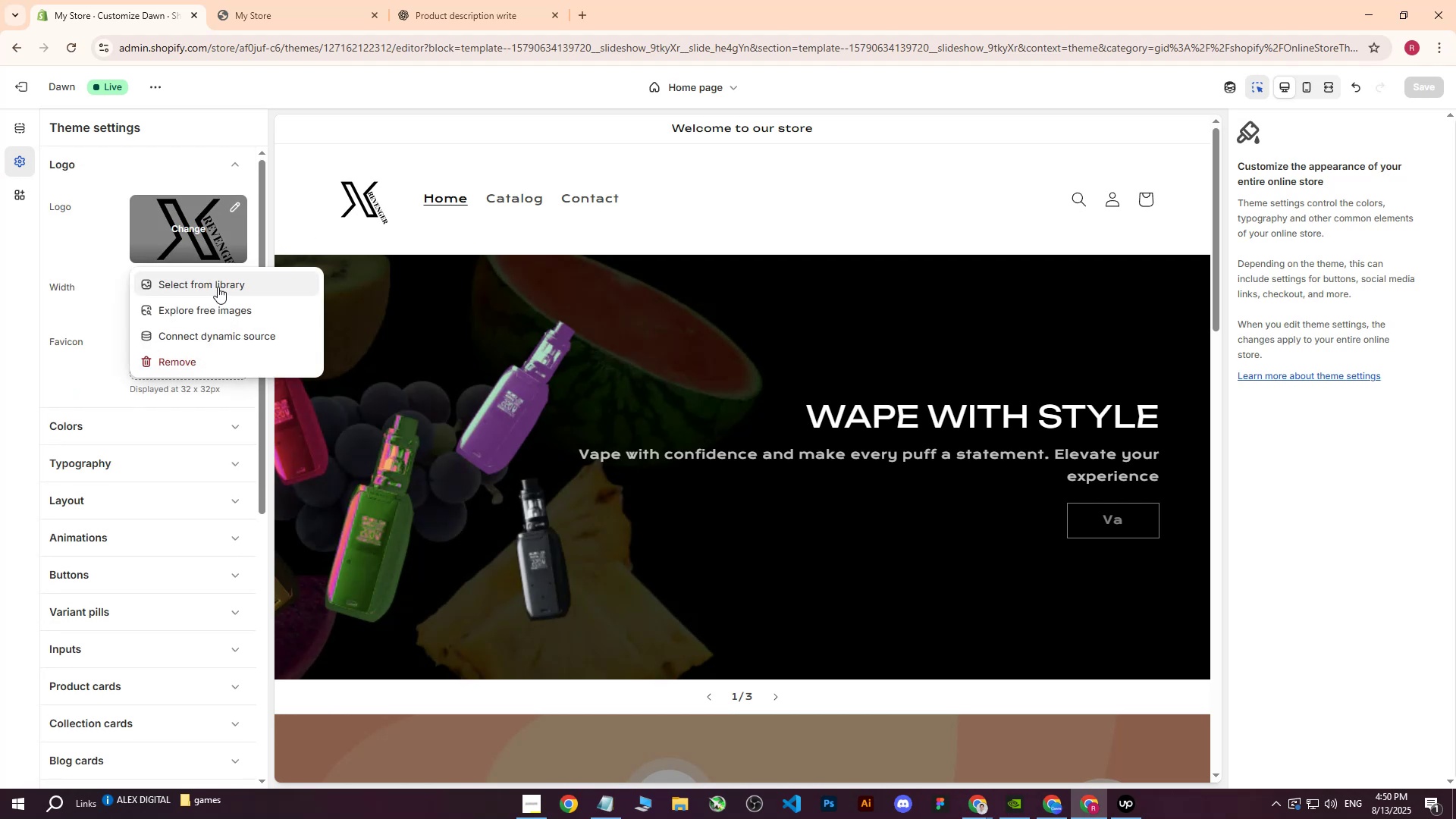 
left_click([218, 287])
 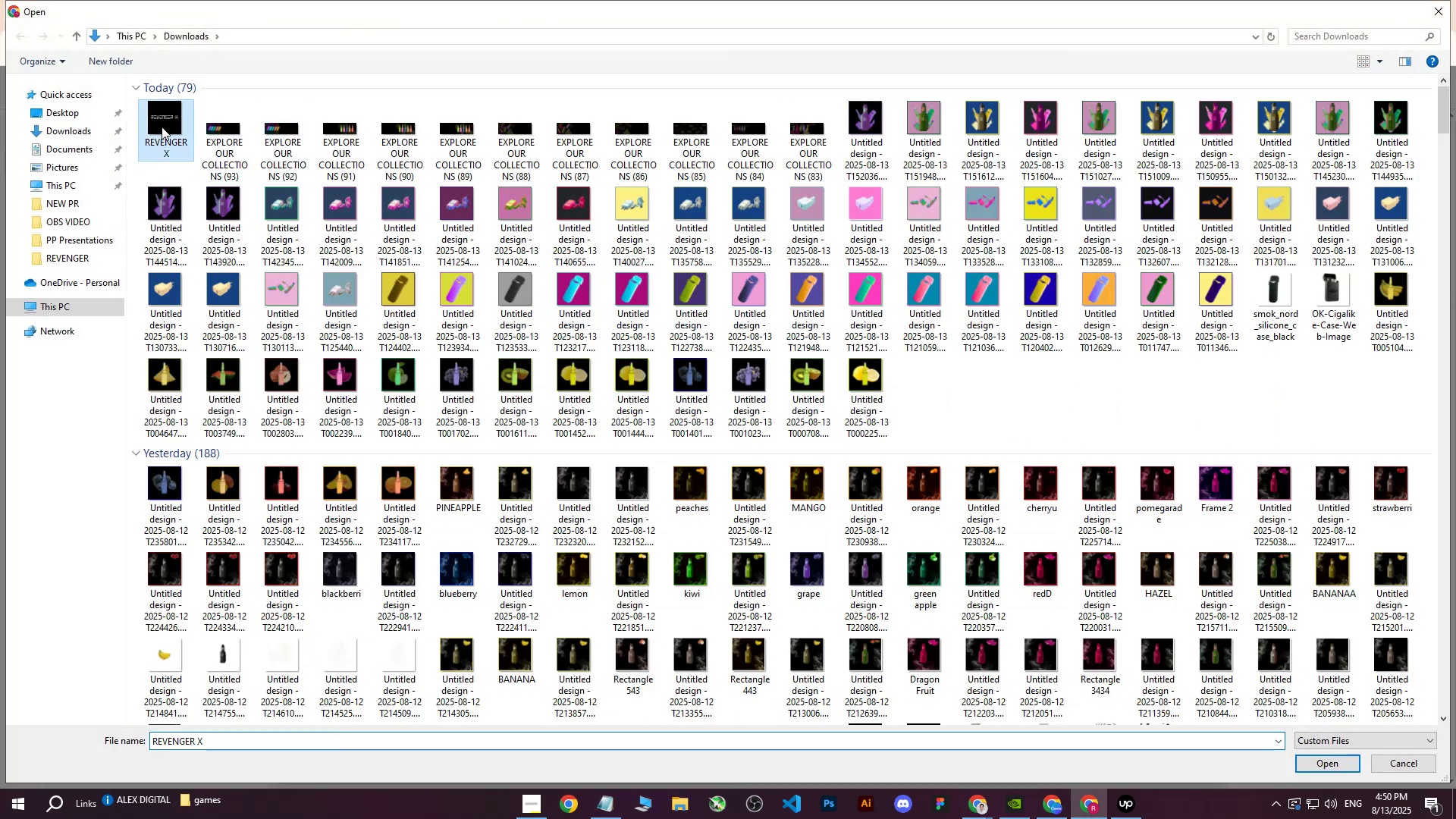 
left_click([1330, 766])
 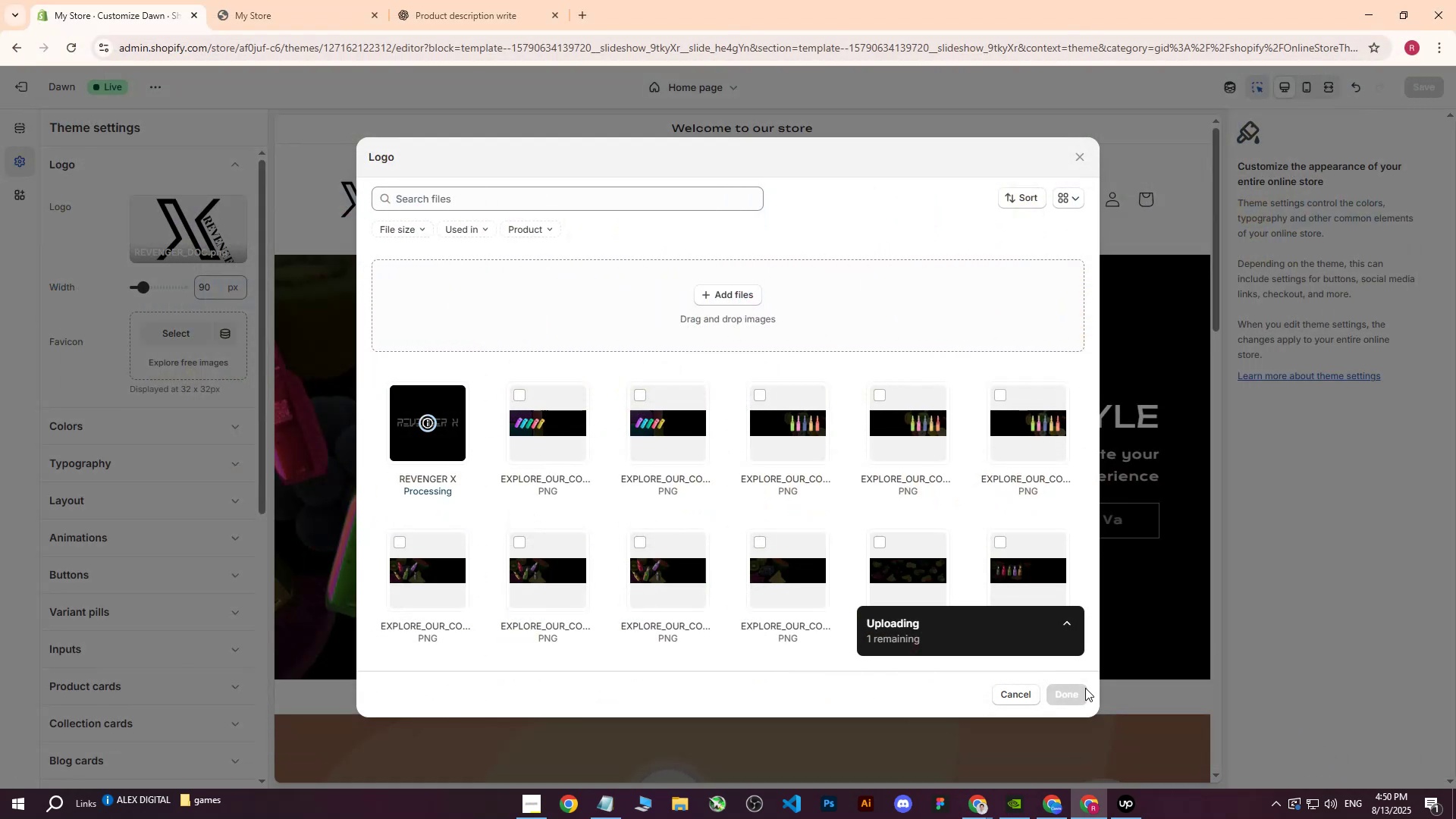 
wait(5.01)
 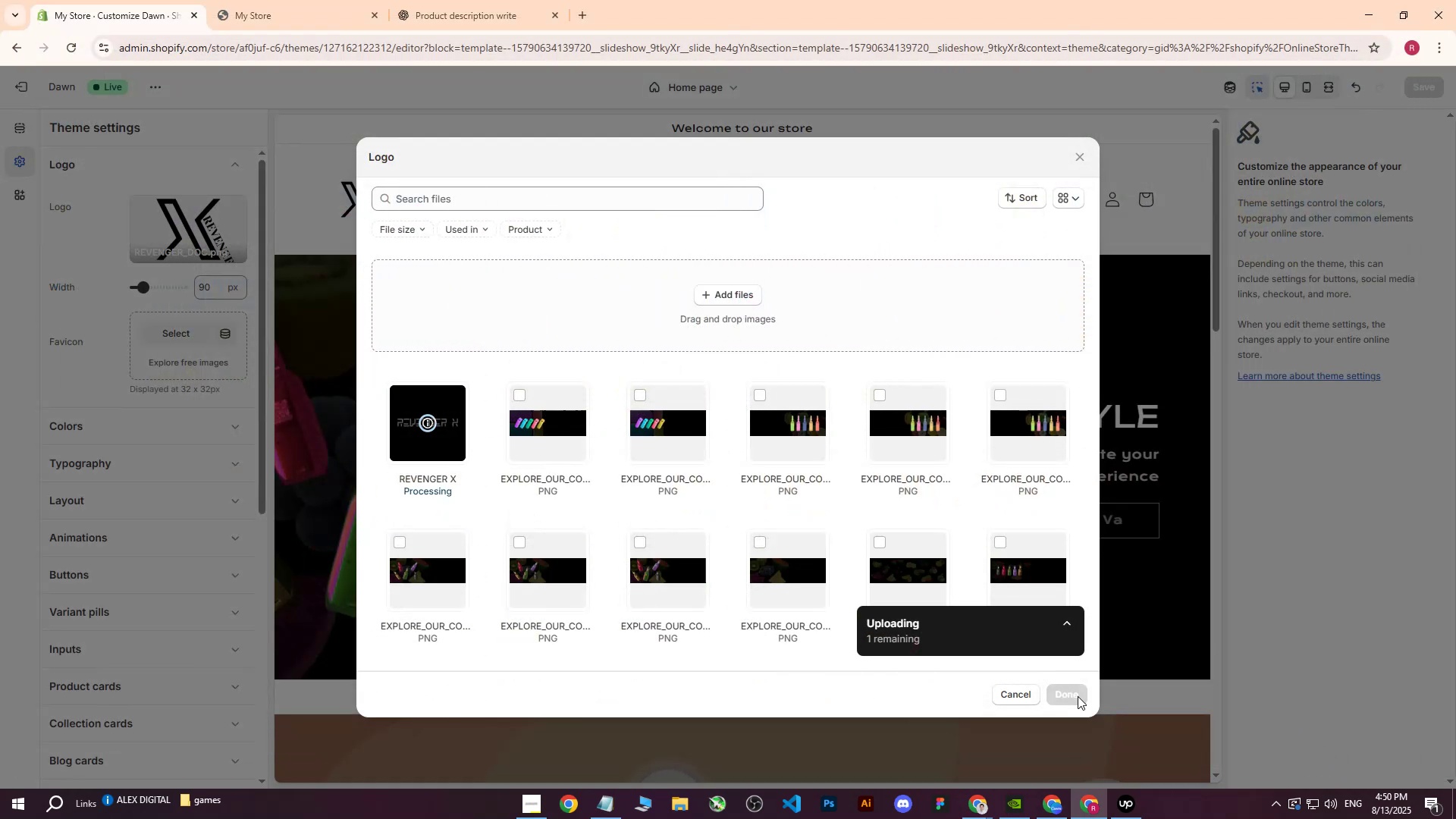 
left_click([1073, 689])
 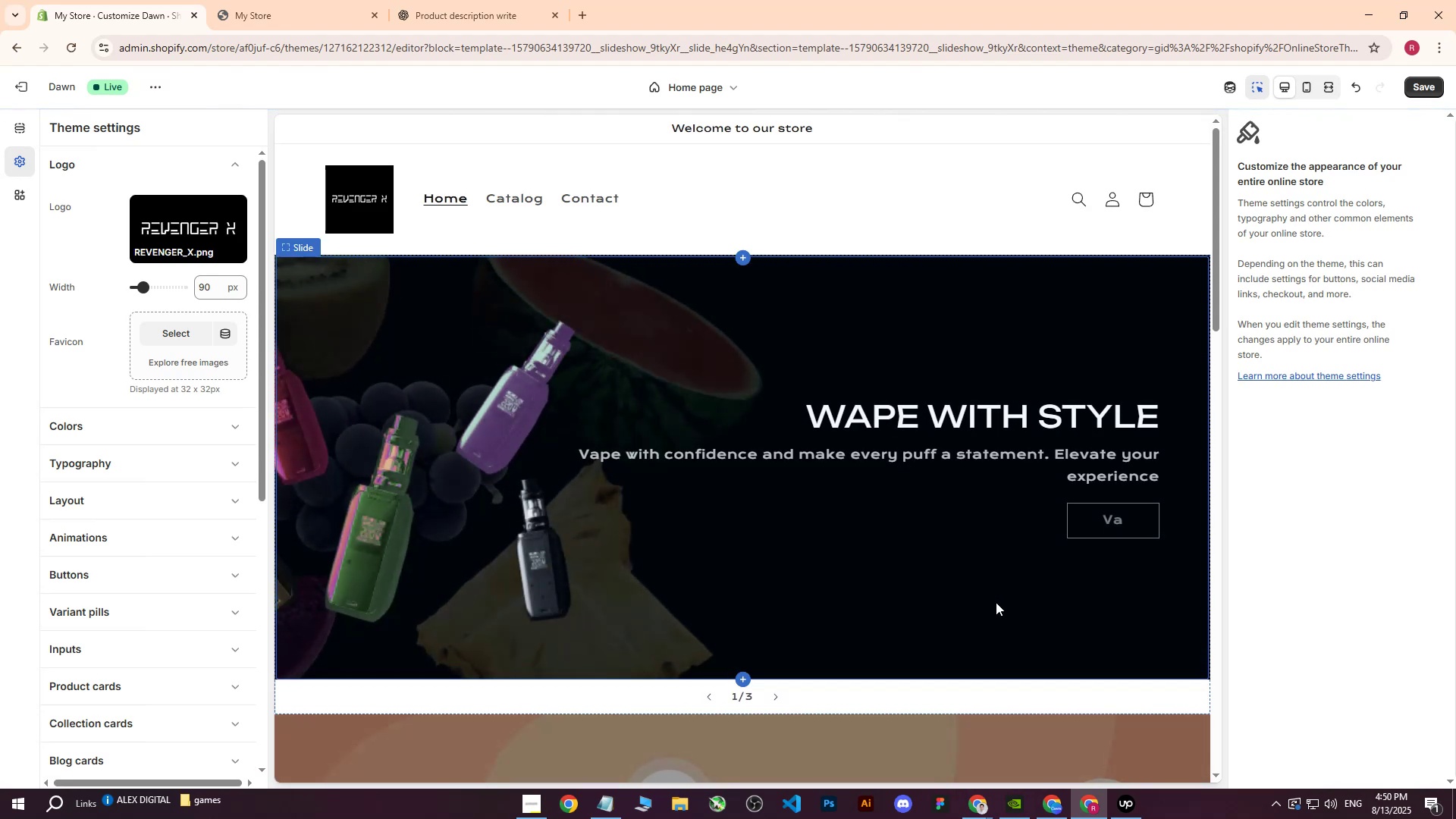 
wait(10.45)
 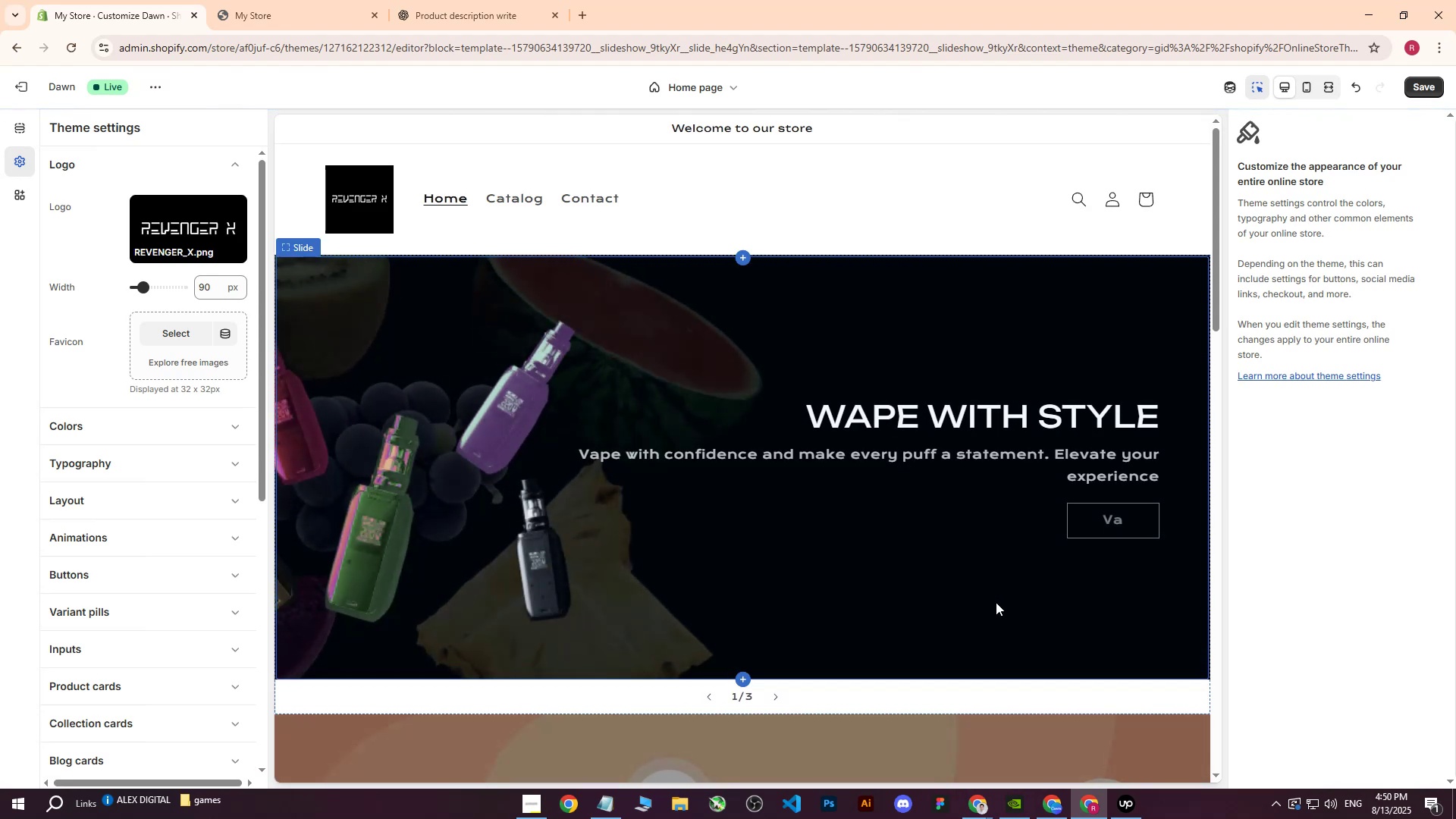 
left_click([306, 162])
 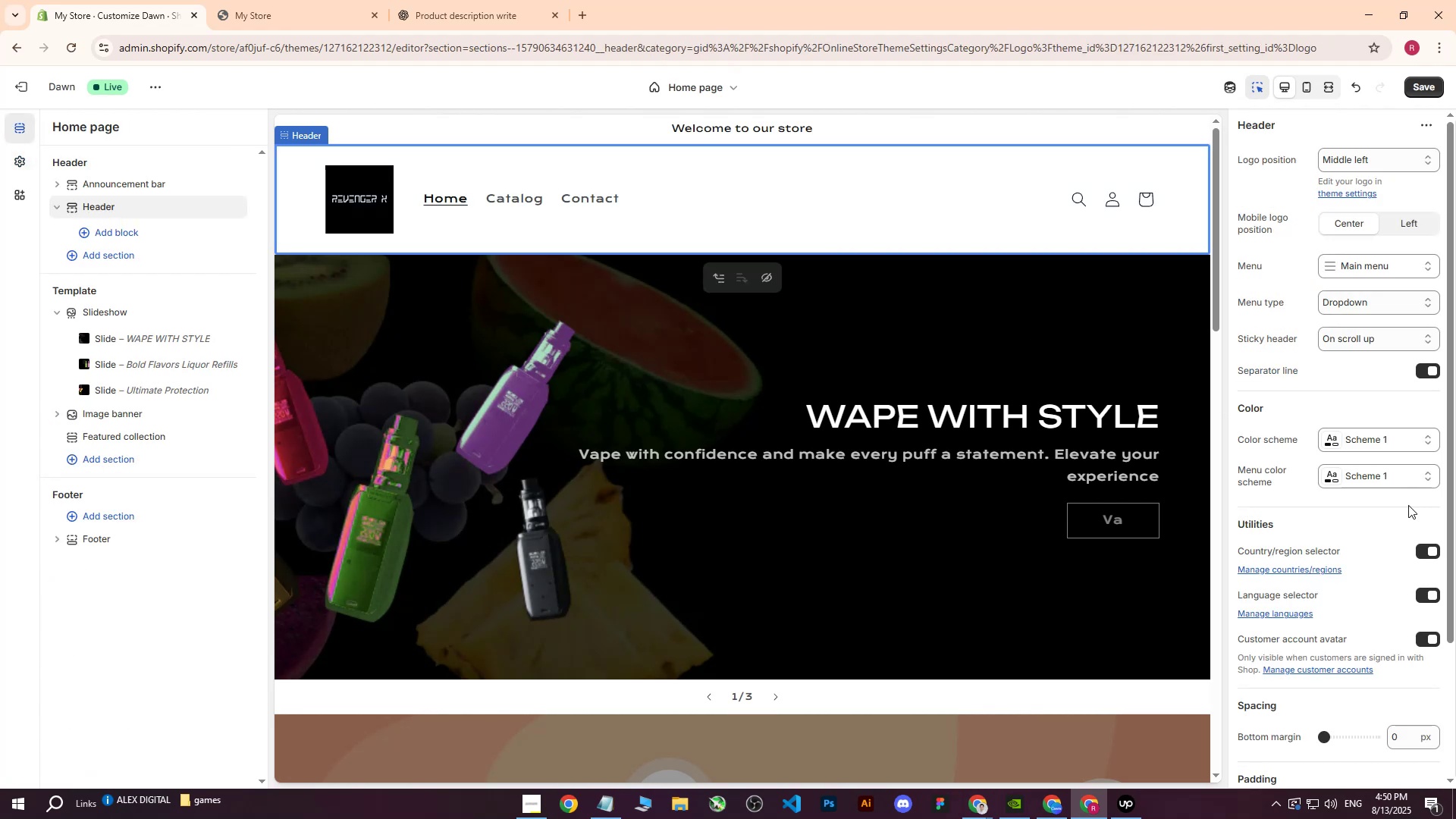 
left_click([1337, 438])
 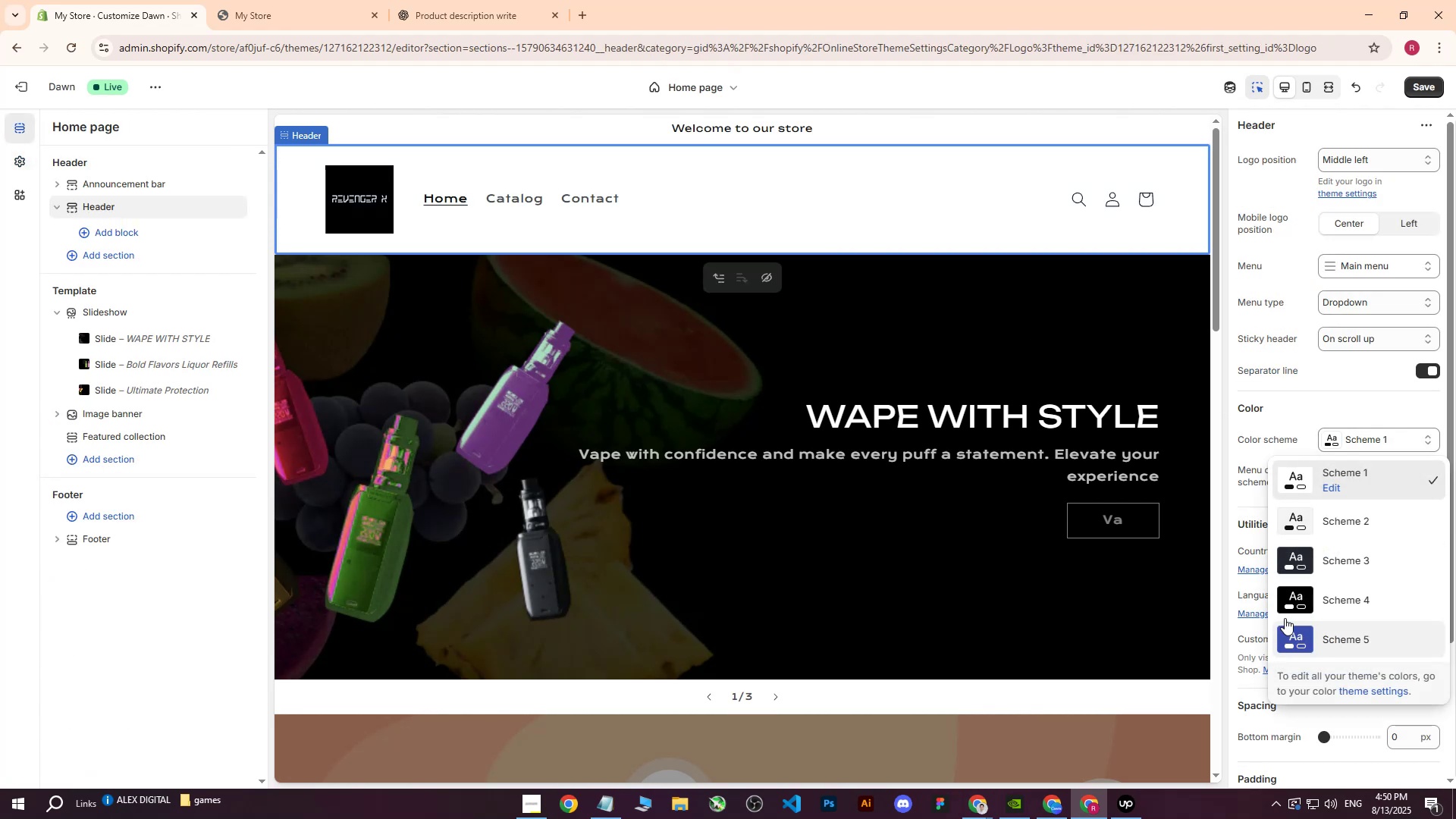 
left_click([1291, 595])
 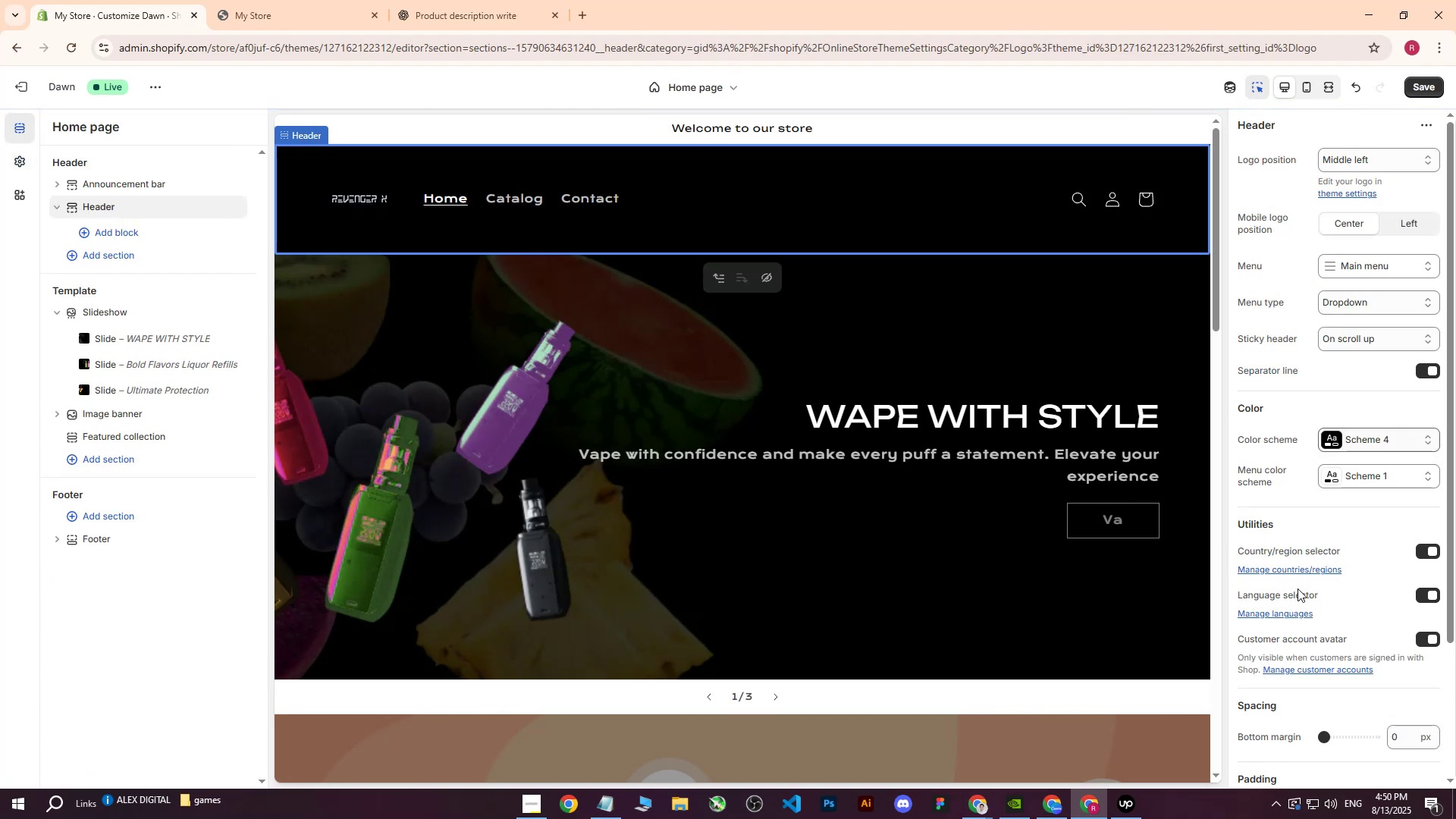 
left_click([1327, 436])
 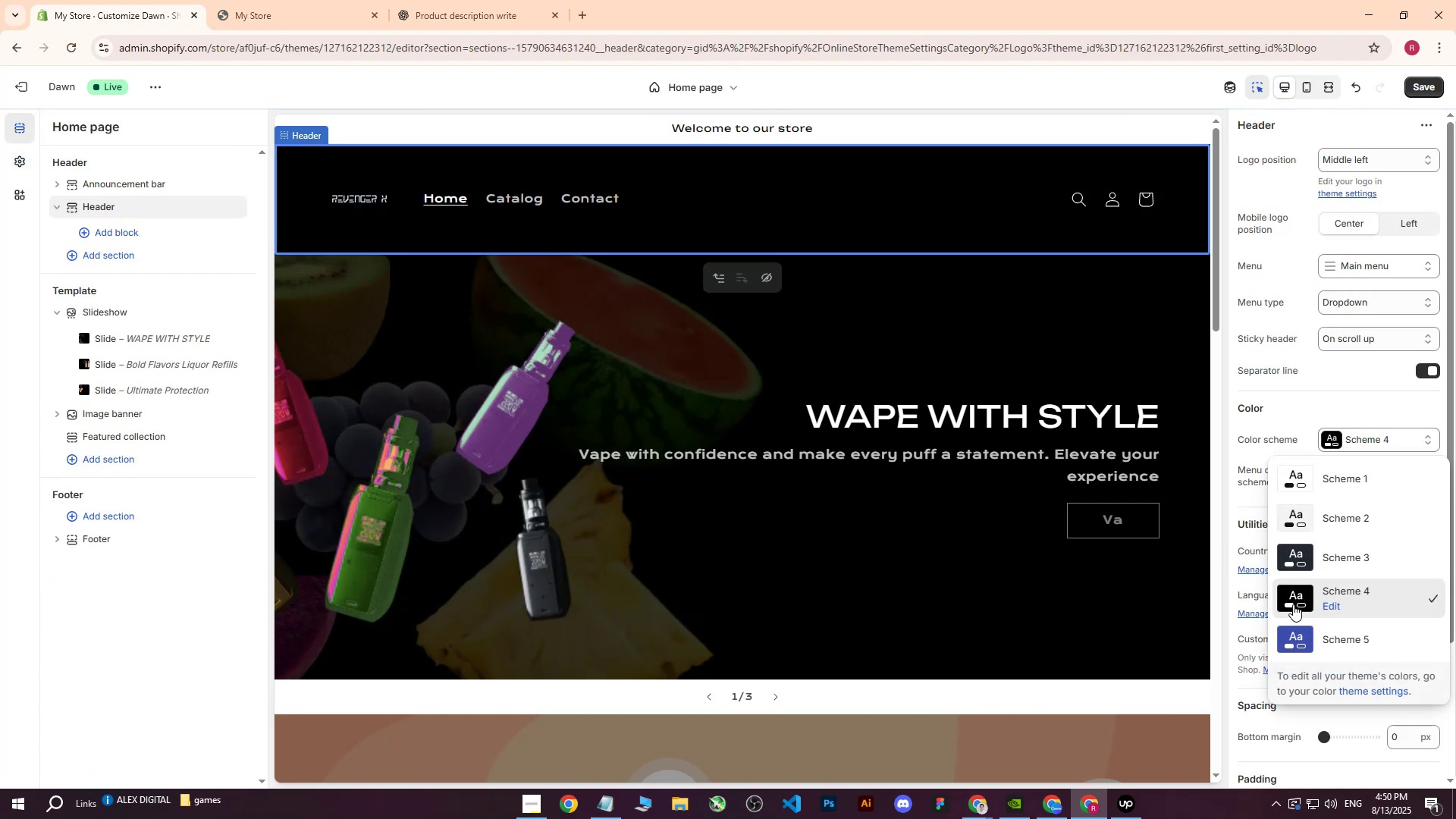 
left_click([1296, 597])
 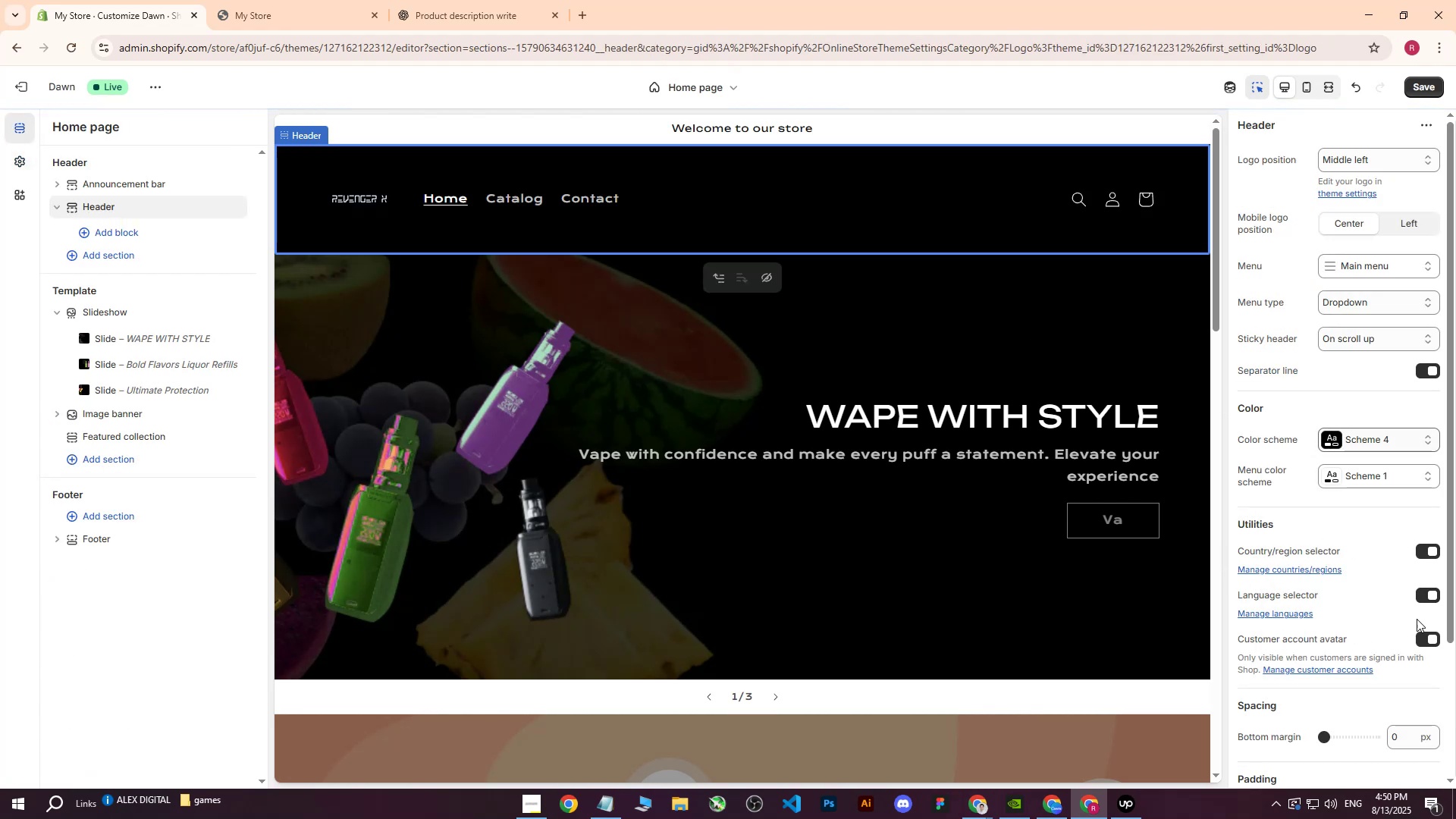 
left_click([1331, 441])
 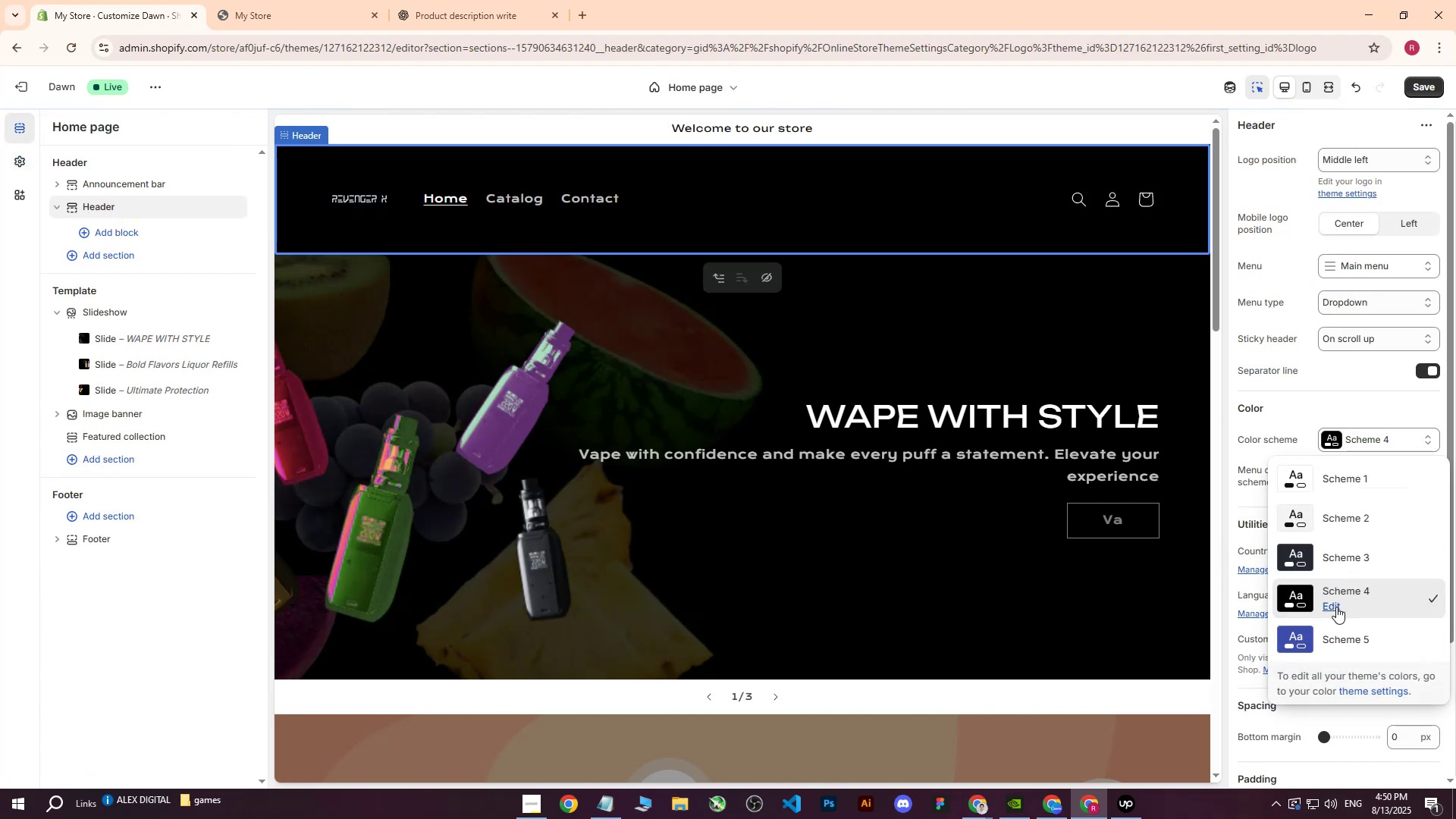 
left_click([1334, 605])
 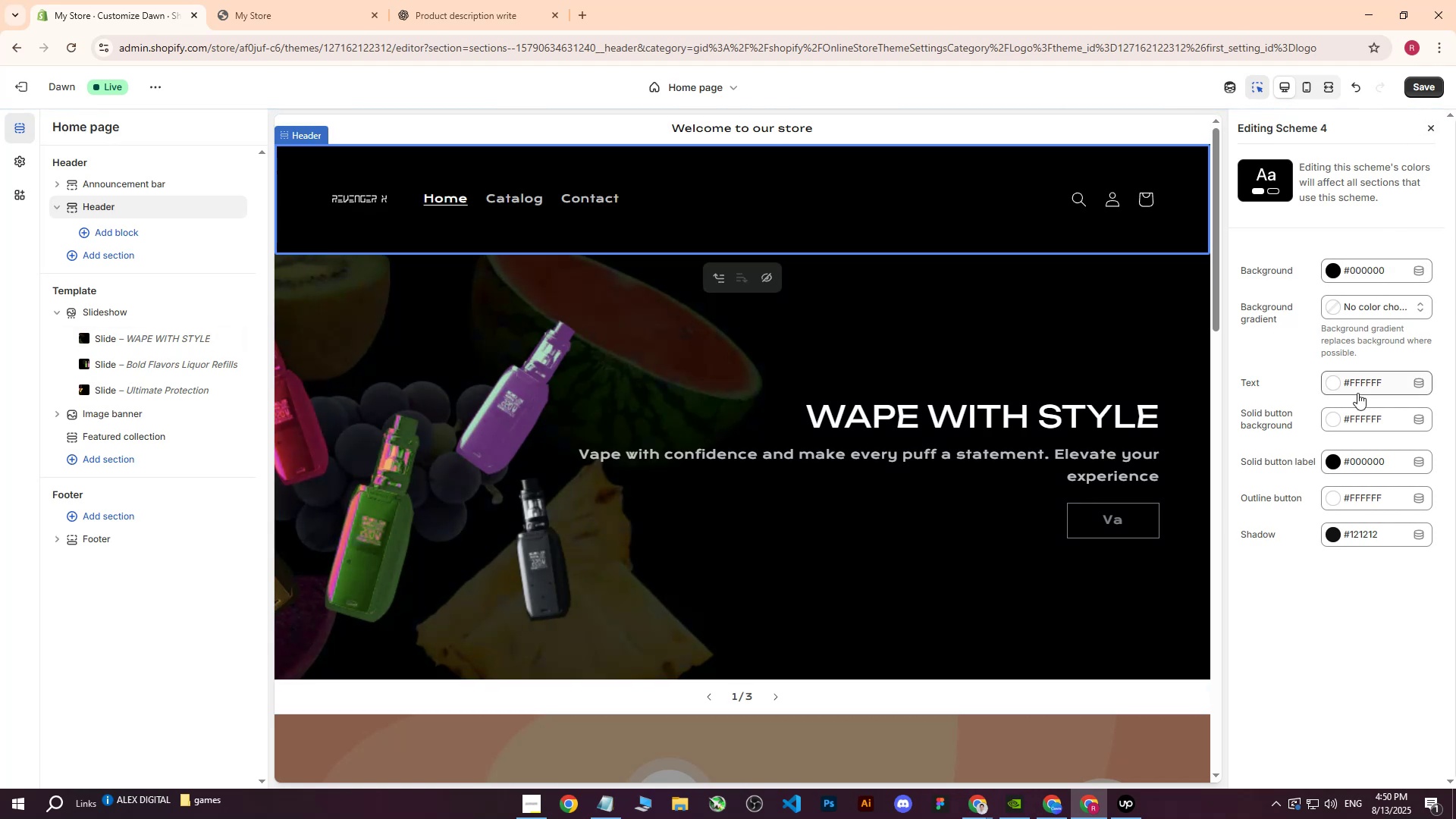 
left_click([1430, 96])
 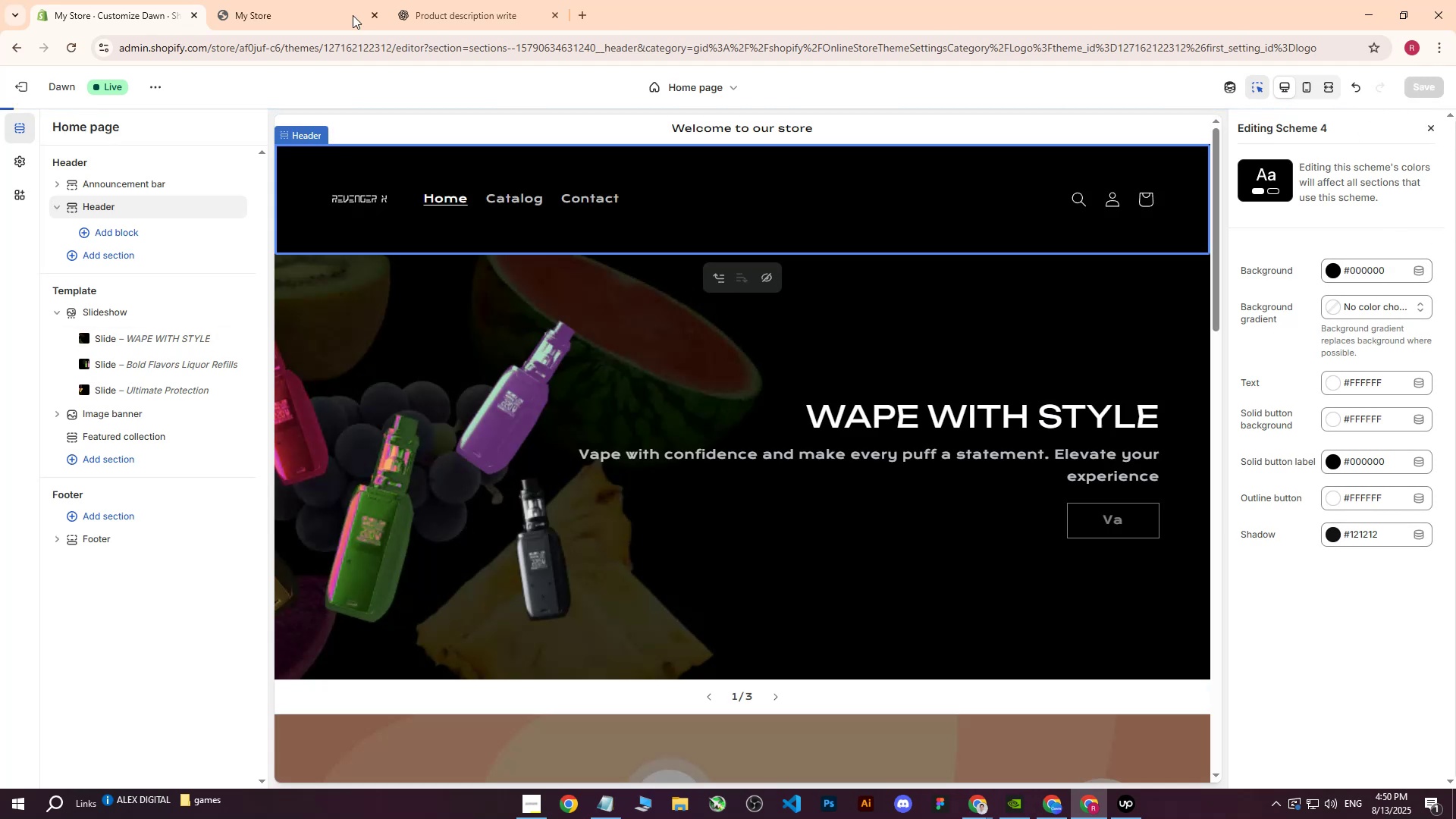 
left_click([300, 0])
 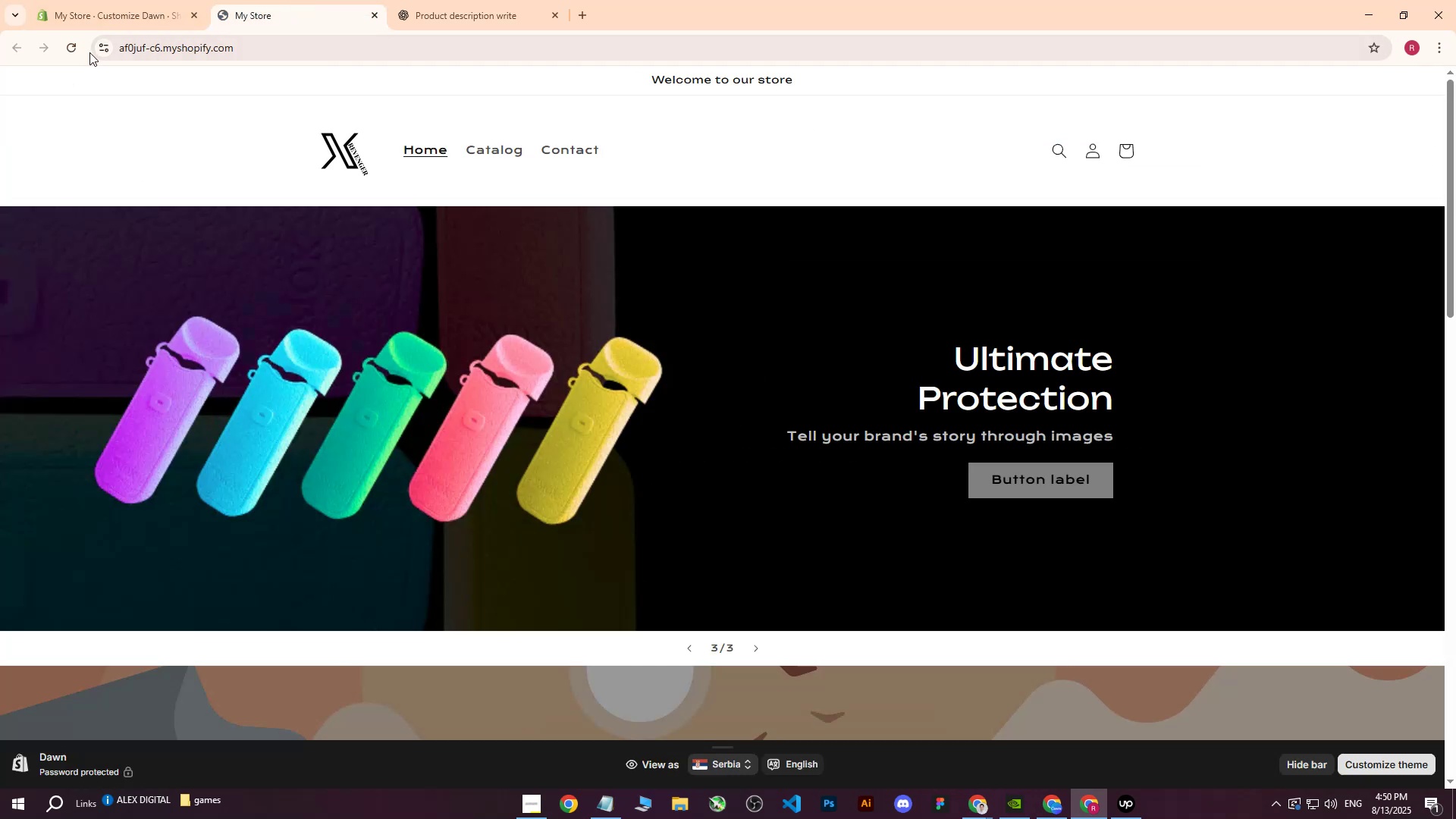 
double_click([68, 52])
 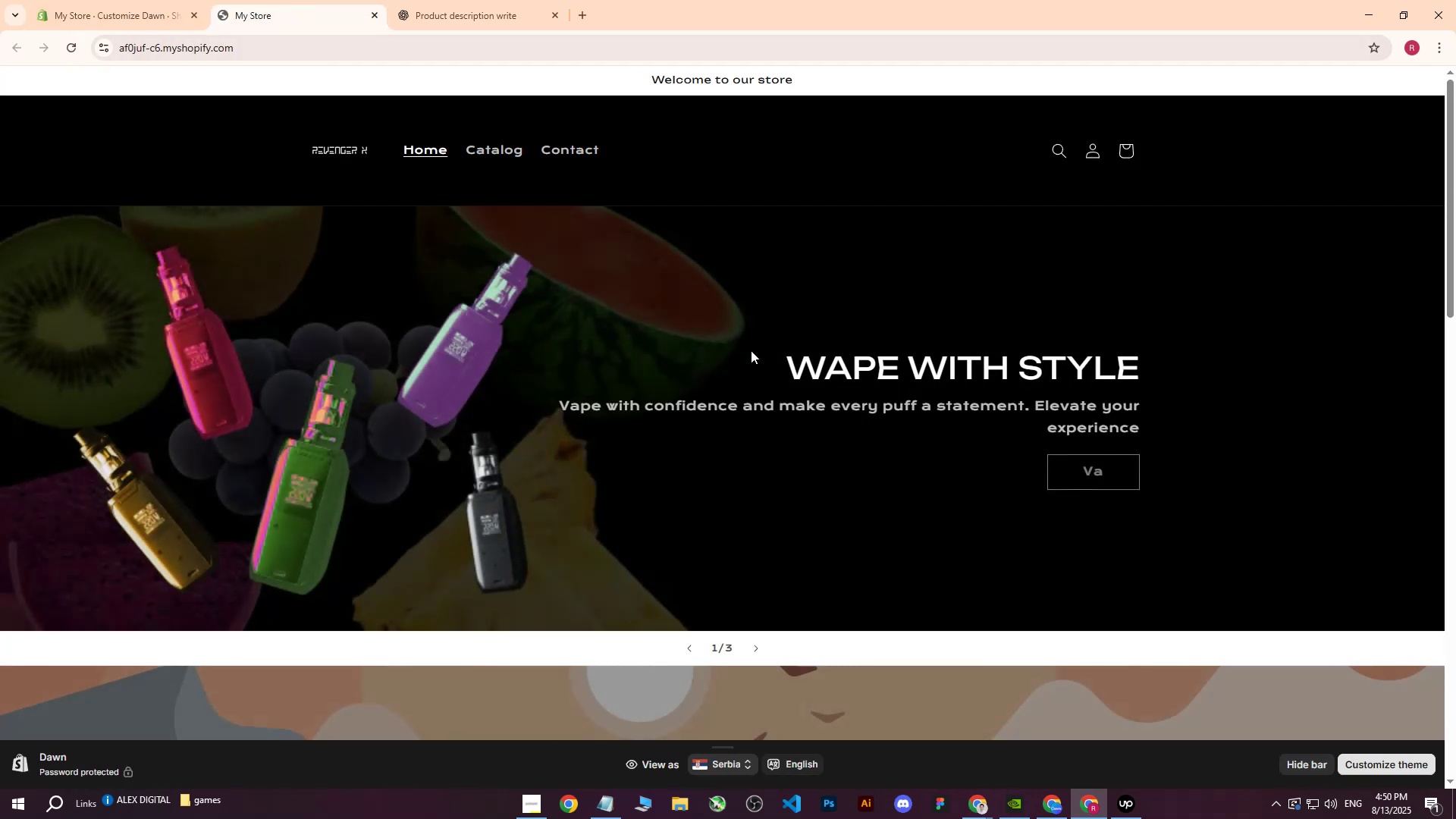 
scroll: coordinate [751, 350], scroll_direction: up, amount: 1.0
 